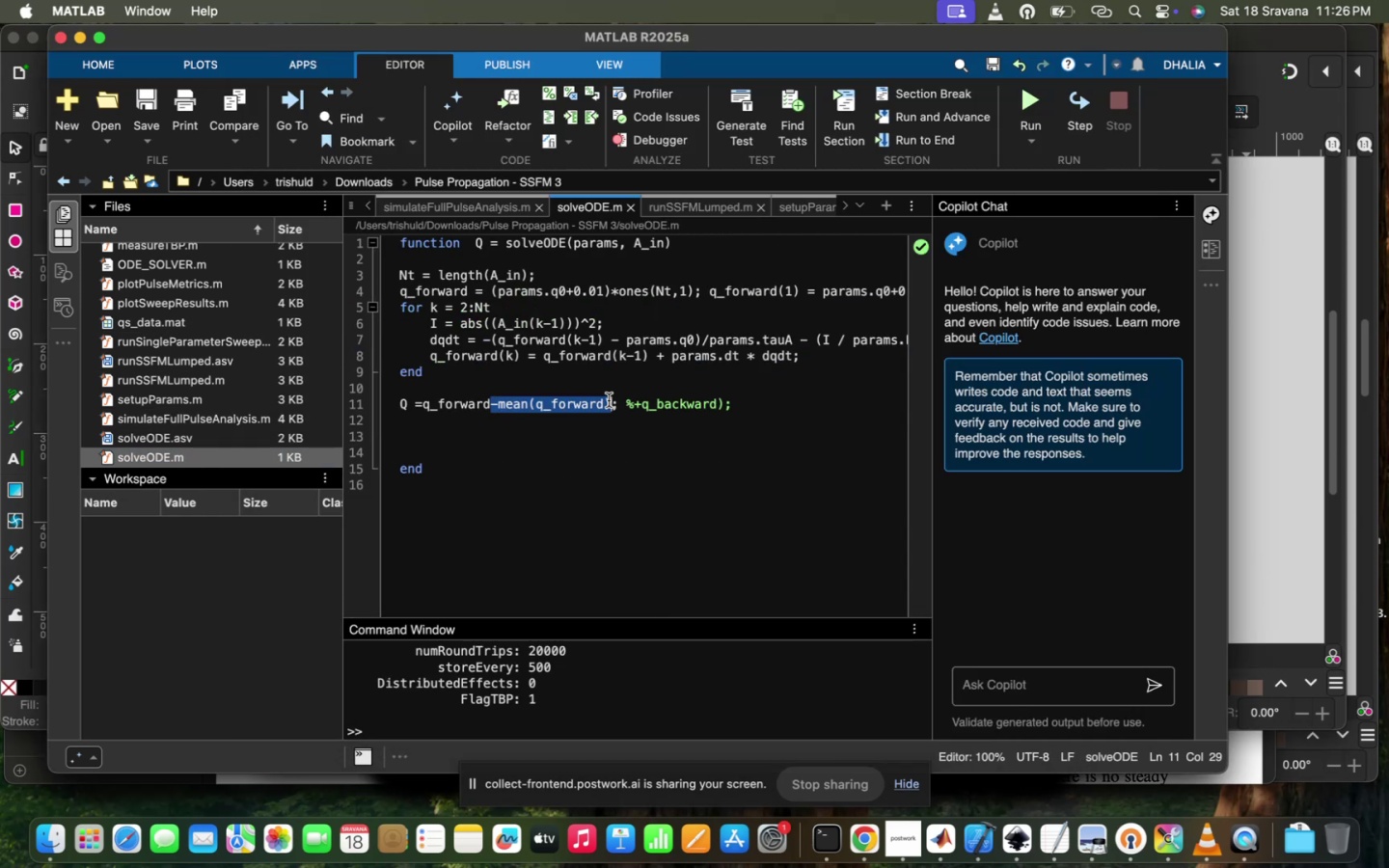 
key(Backspace)
 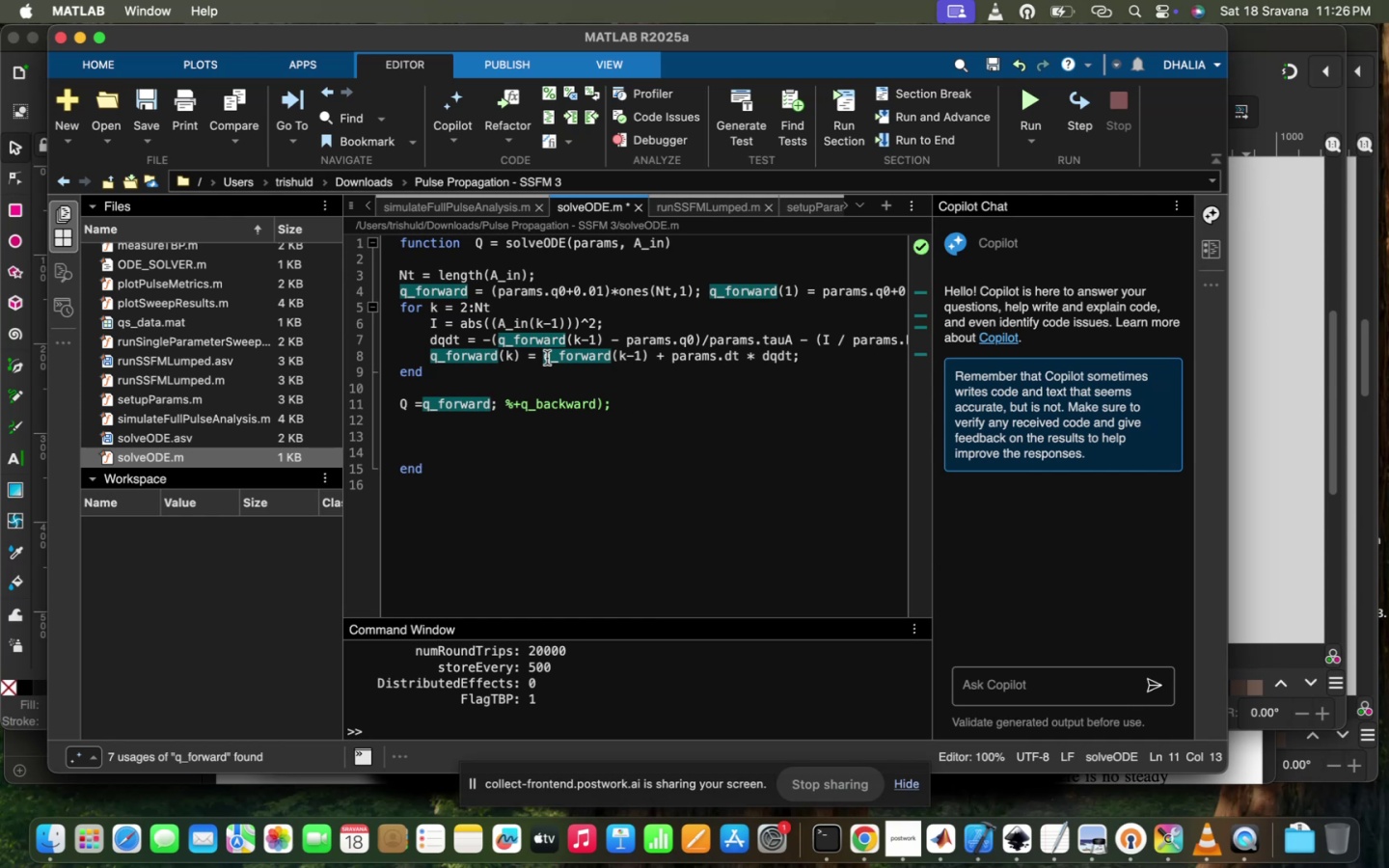 
scroll: coordinate [656, 345], scroll_direction: down, amount: 7.0
 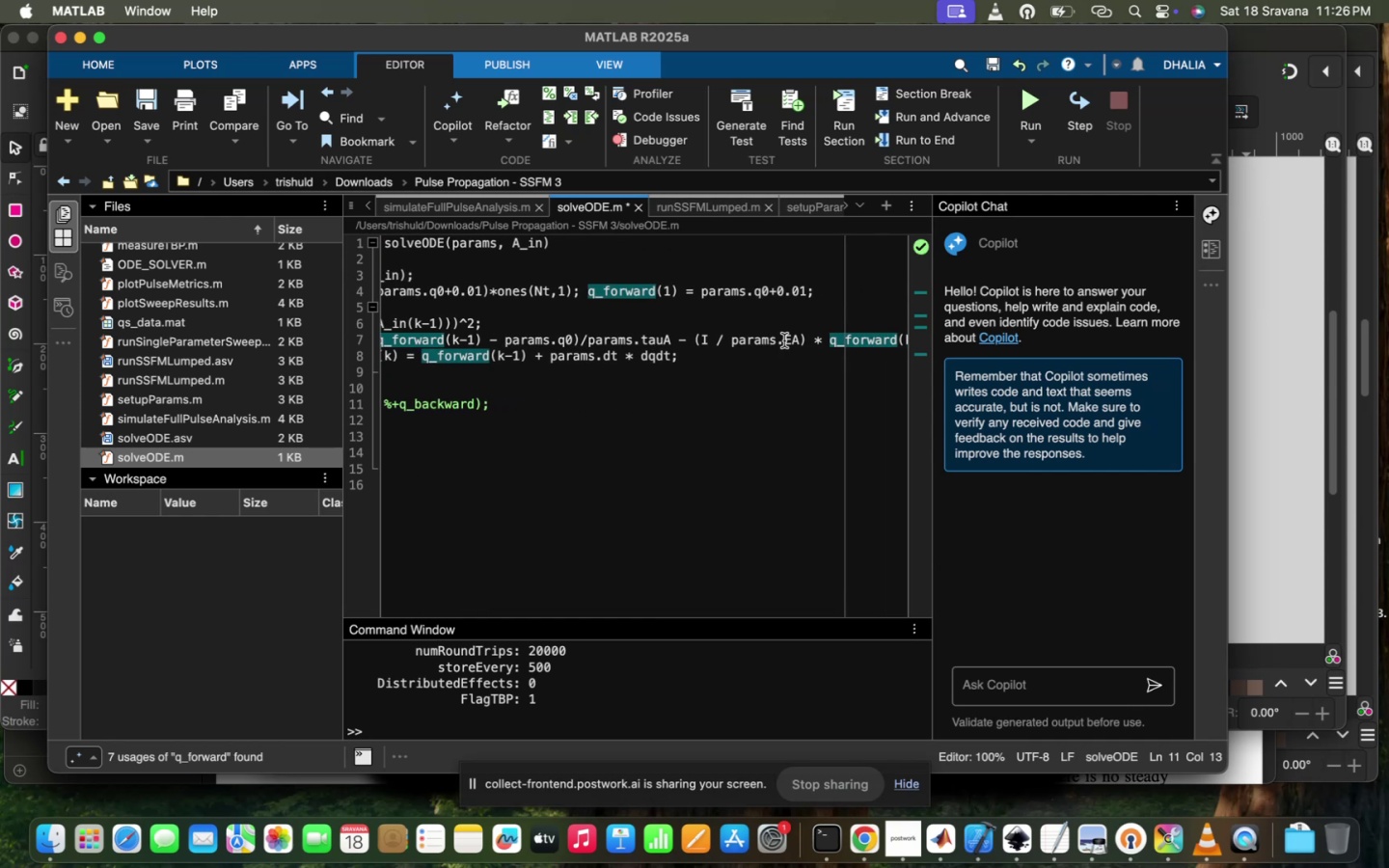 
scroll: coordinate [830, 337], scroll_direction: none, amount: 0.0
 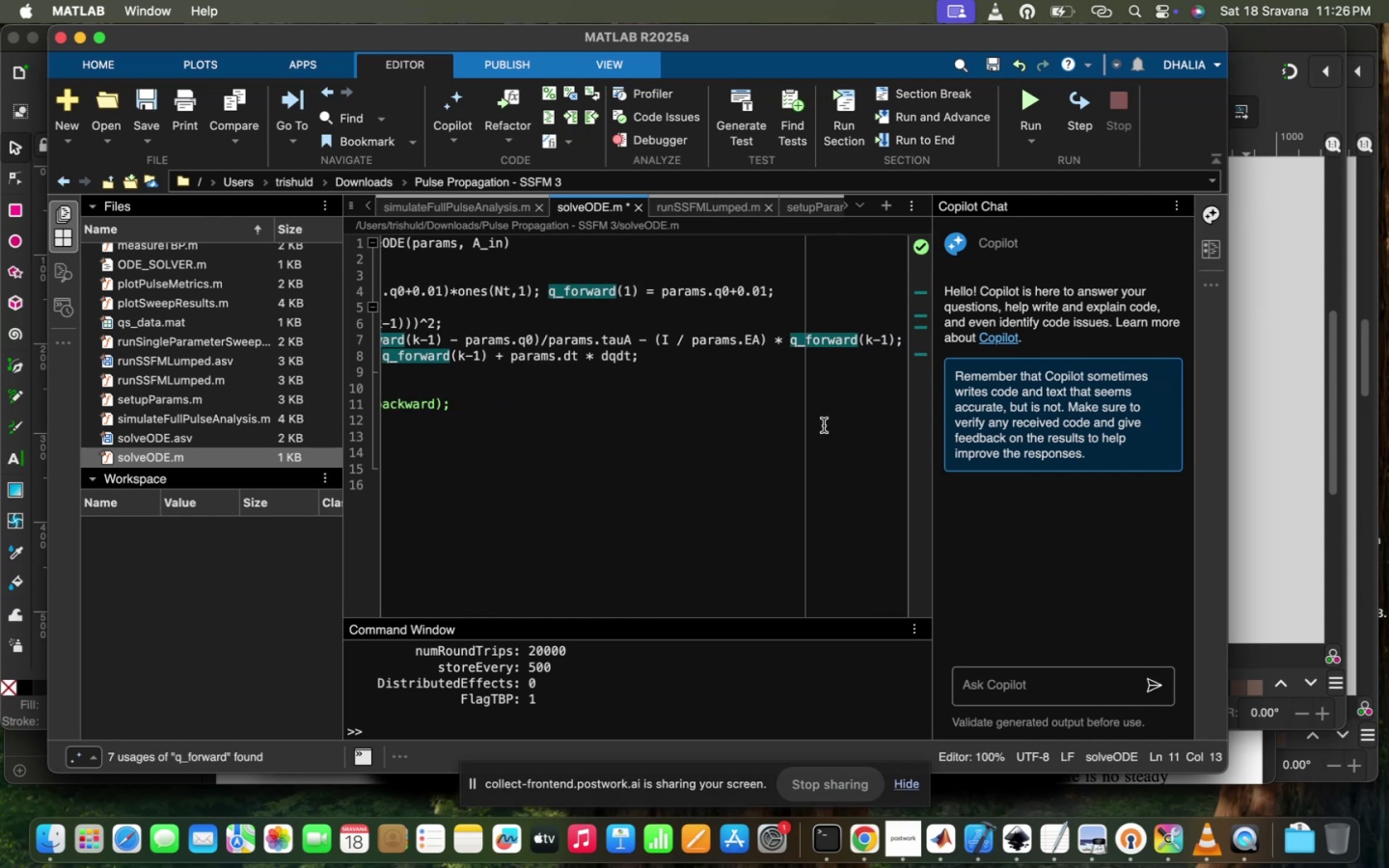 
scroll: coordinate [824, 425], scroll_direction: up, amount: 35.0
 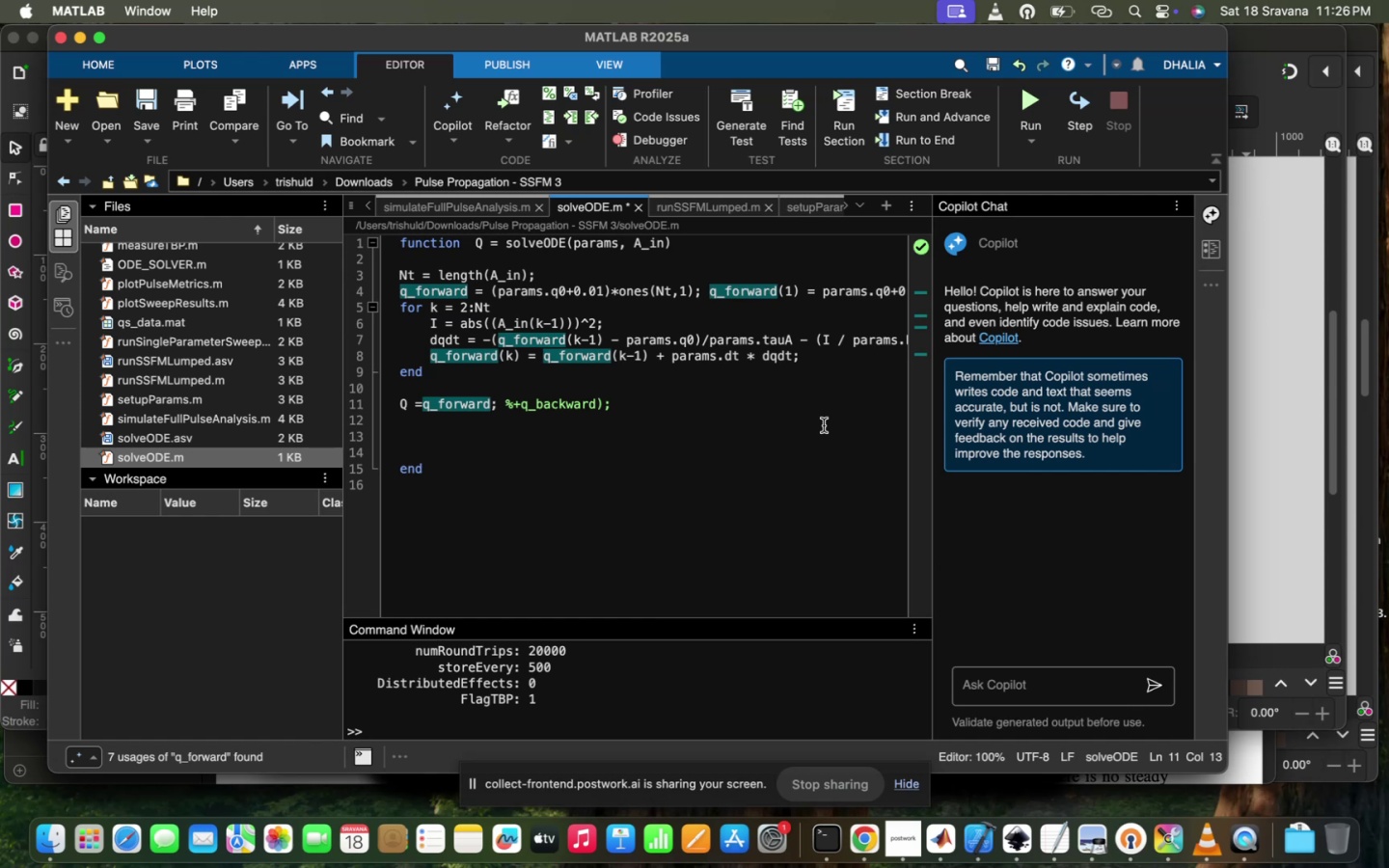 
wait(16.5)
 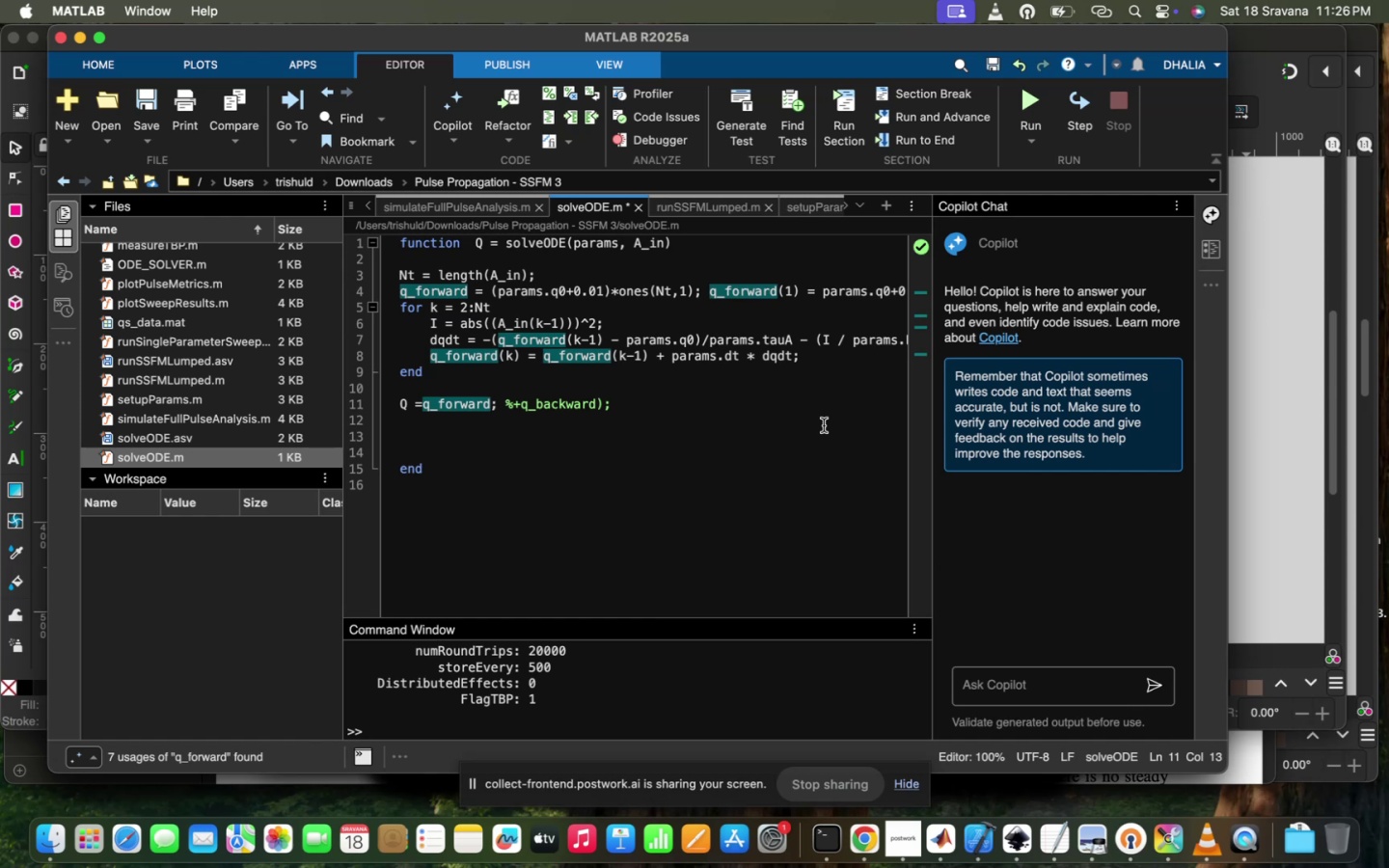 
scroll: coordinate [824, 425], scroll_direction: down, amount: 5.0
 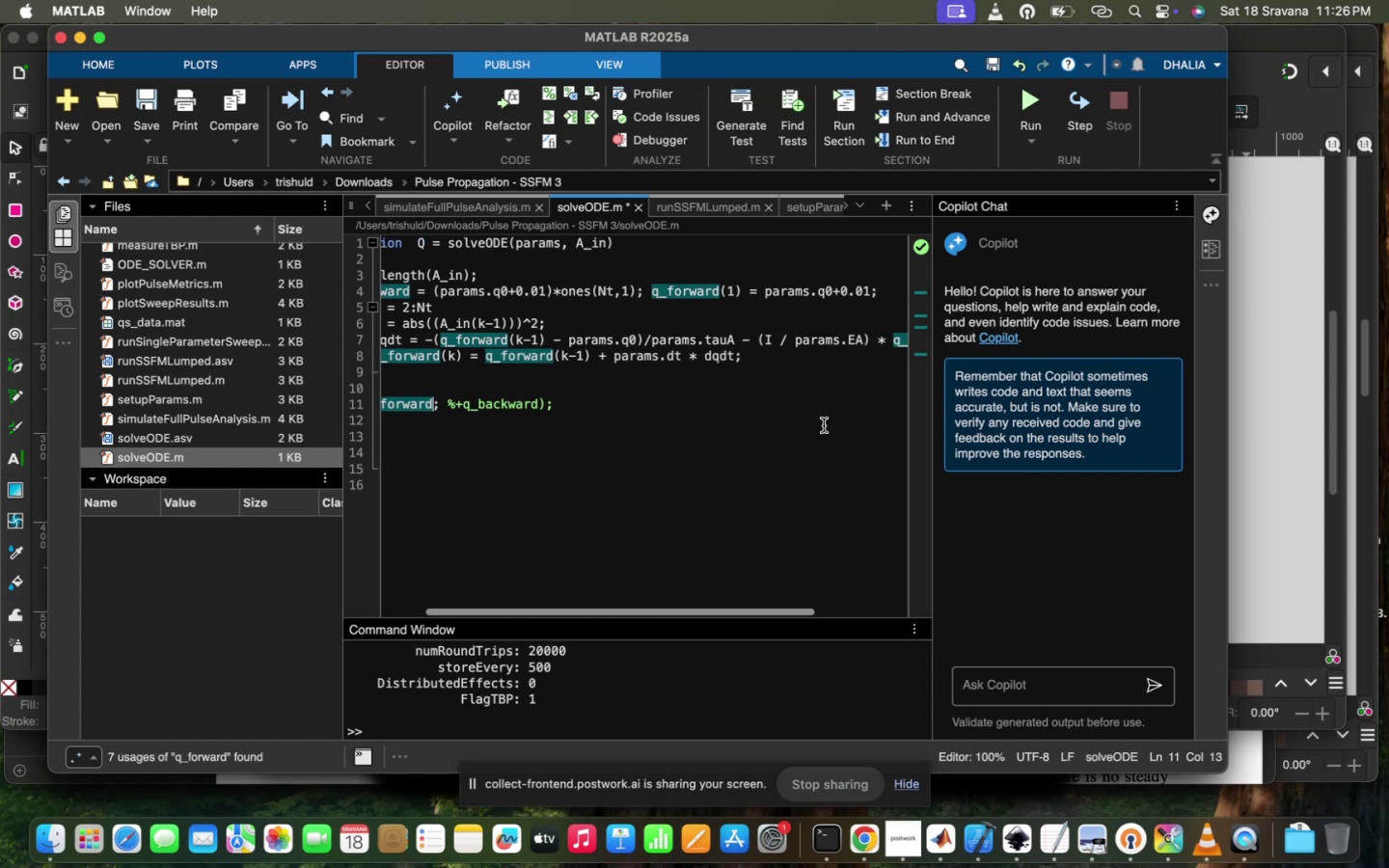 
scroll: coordinate [824, 425], scroll_direction: up, amount: 38.0
 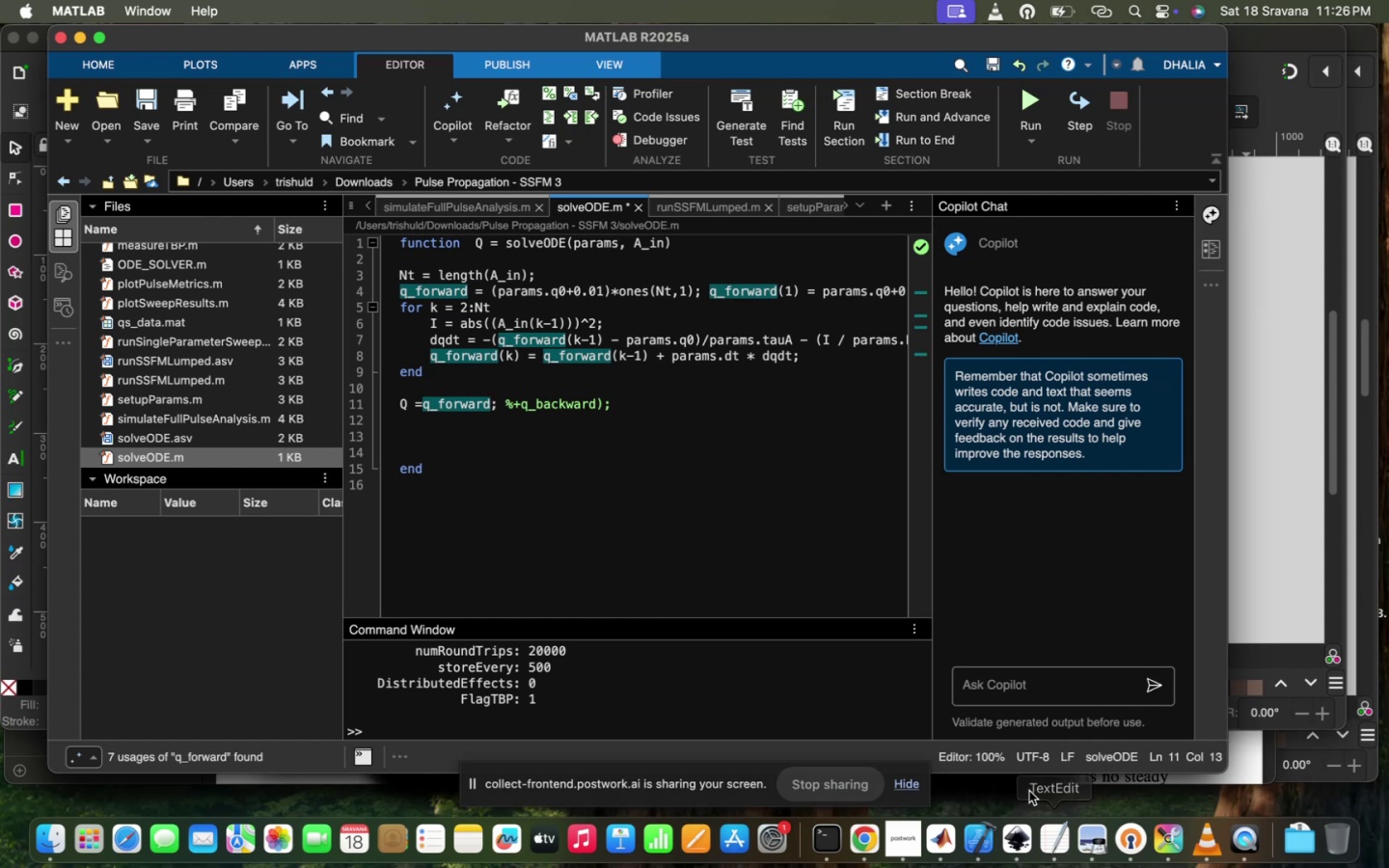 
wait(13.6)
 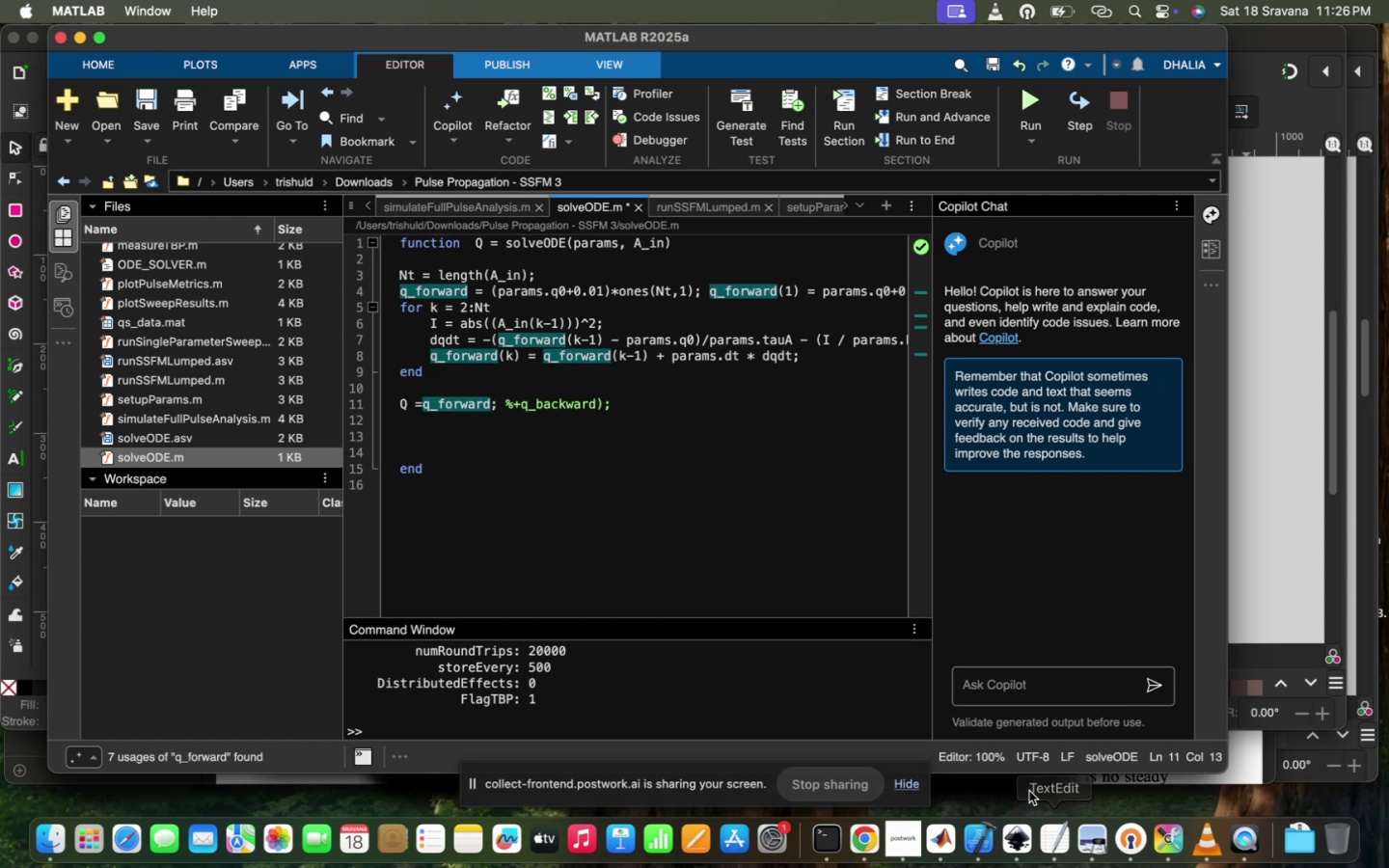 
left_click([1082, 849])
 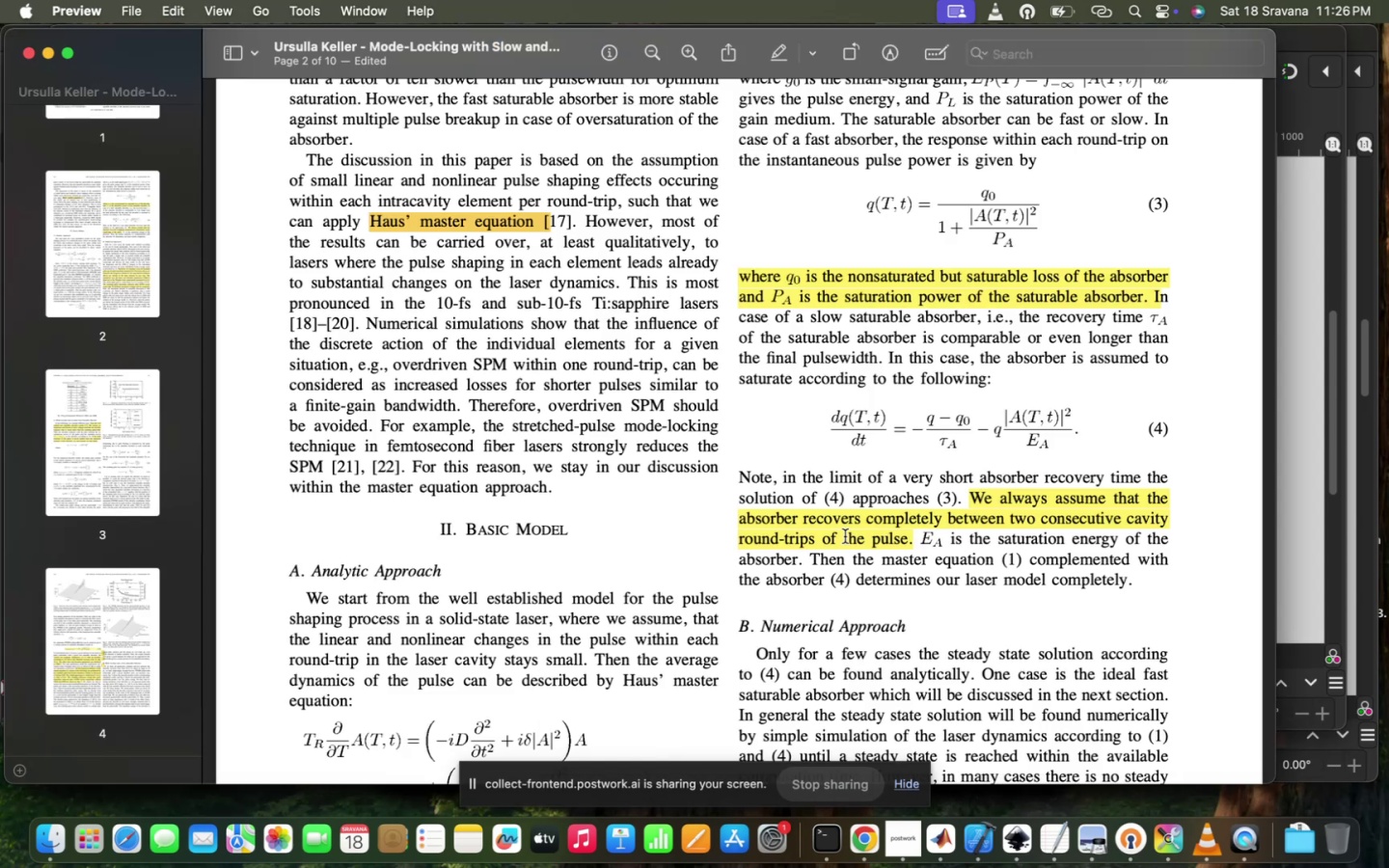 
scroll: coordinate [845, 536], scroll_direction: up, amount: 9.0
 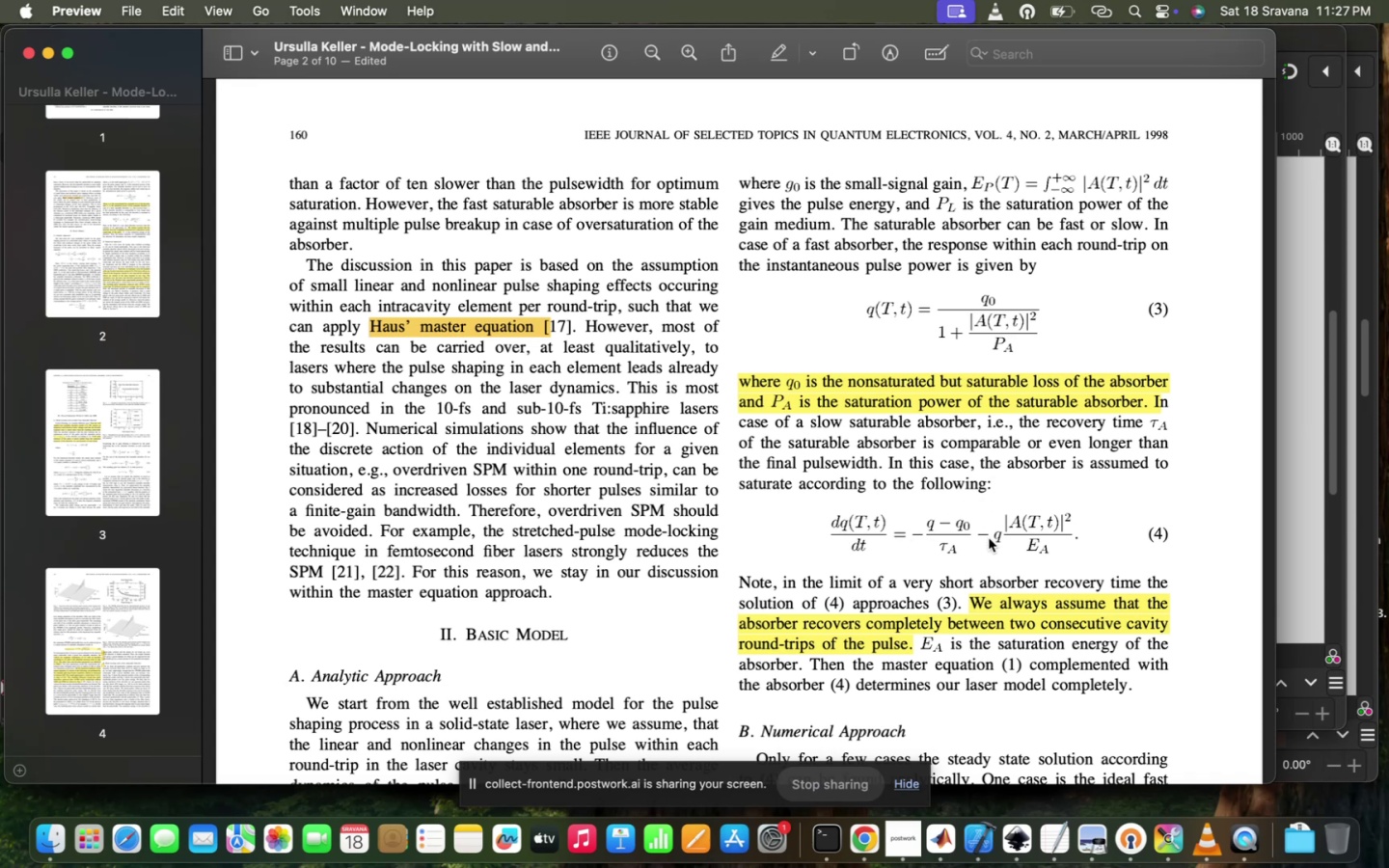 
wait(17.38)
 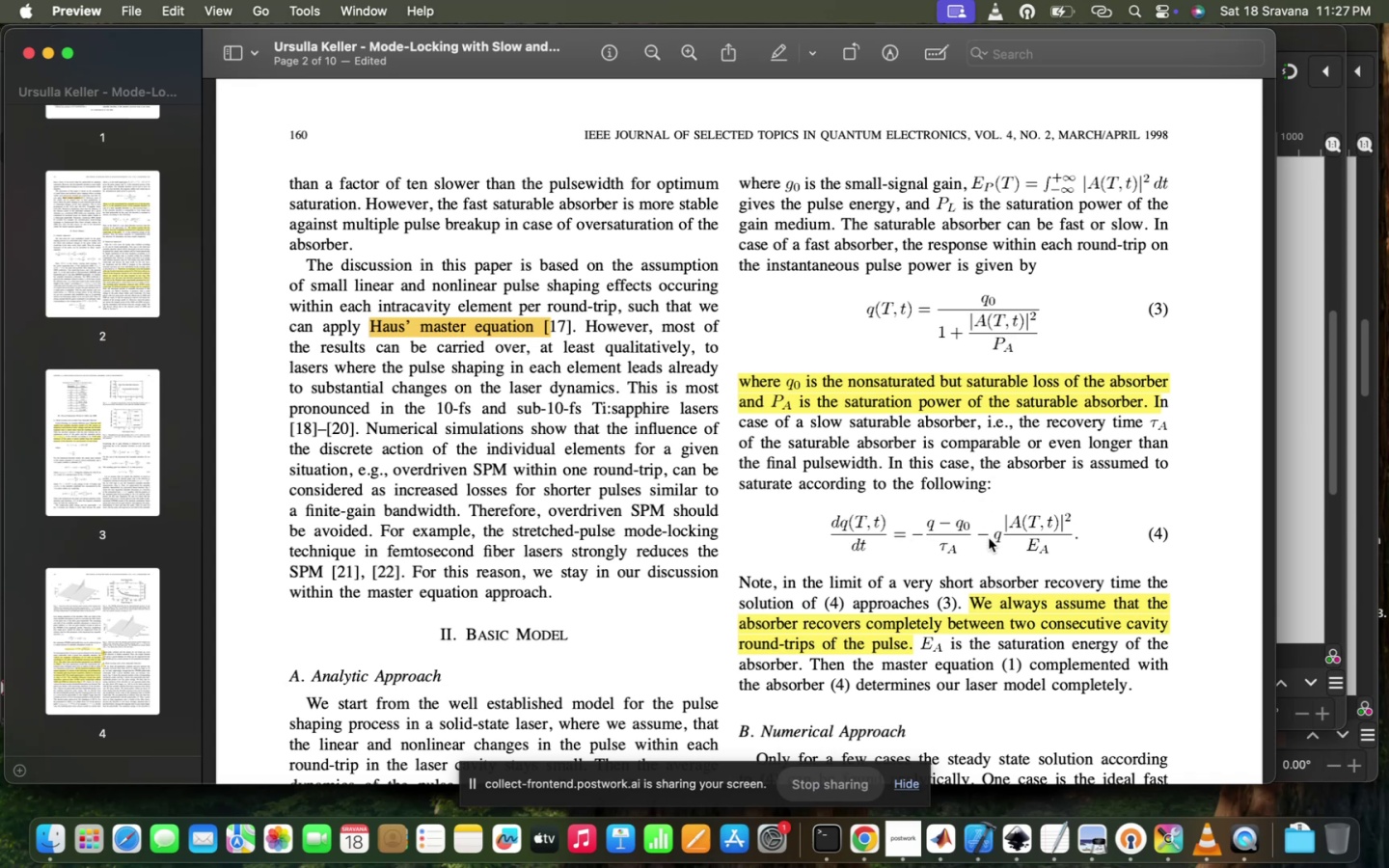 
scroll: coordinate [960, 530], scroll_direction: up, amount: 6.0
 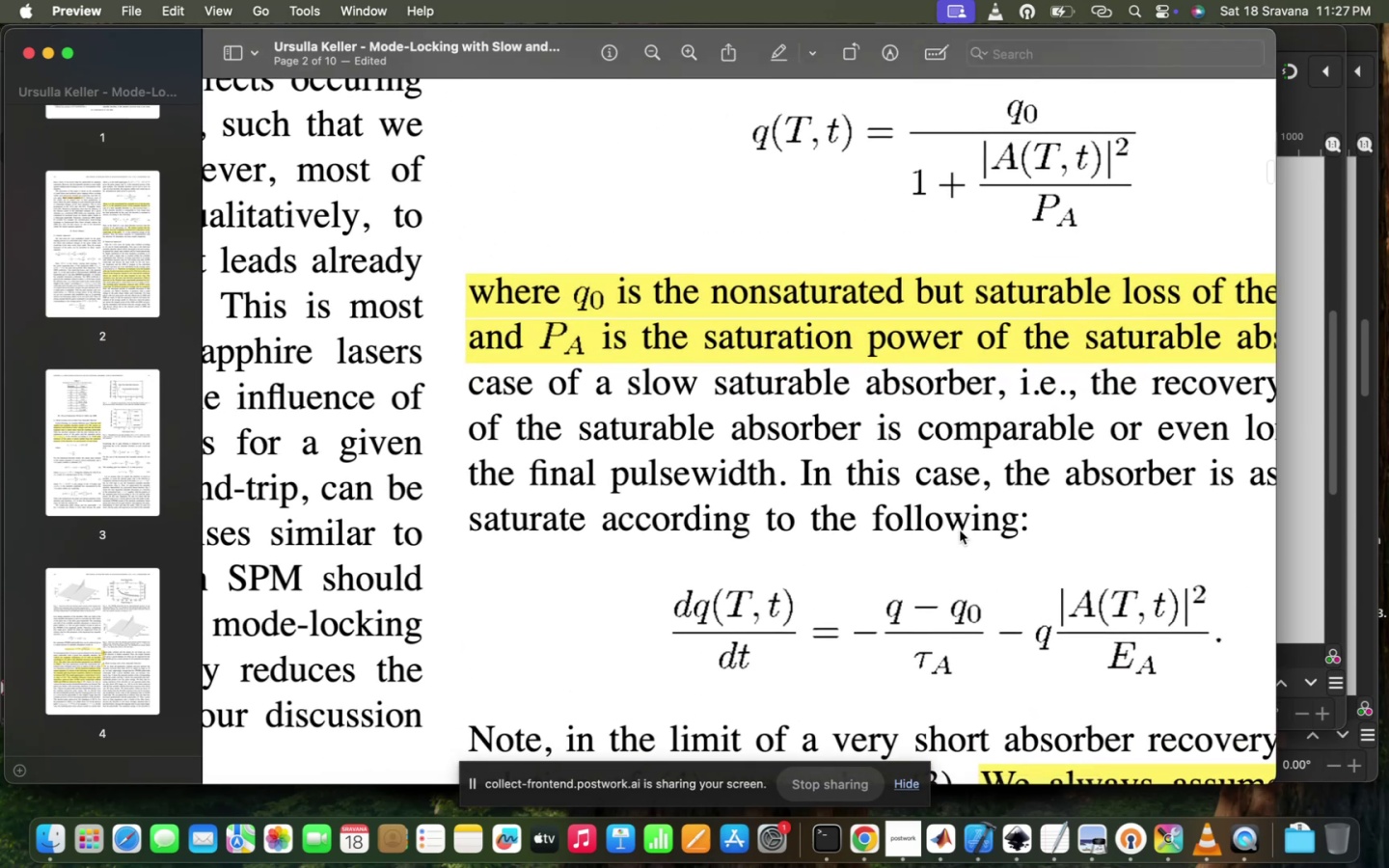 
scroll: coordinate [960, 530], scroll_direction: none, amount: 0.0
 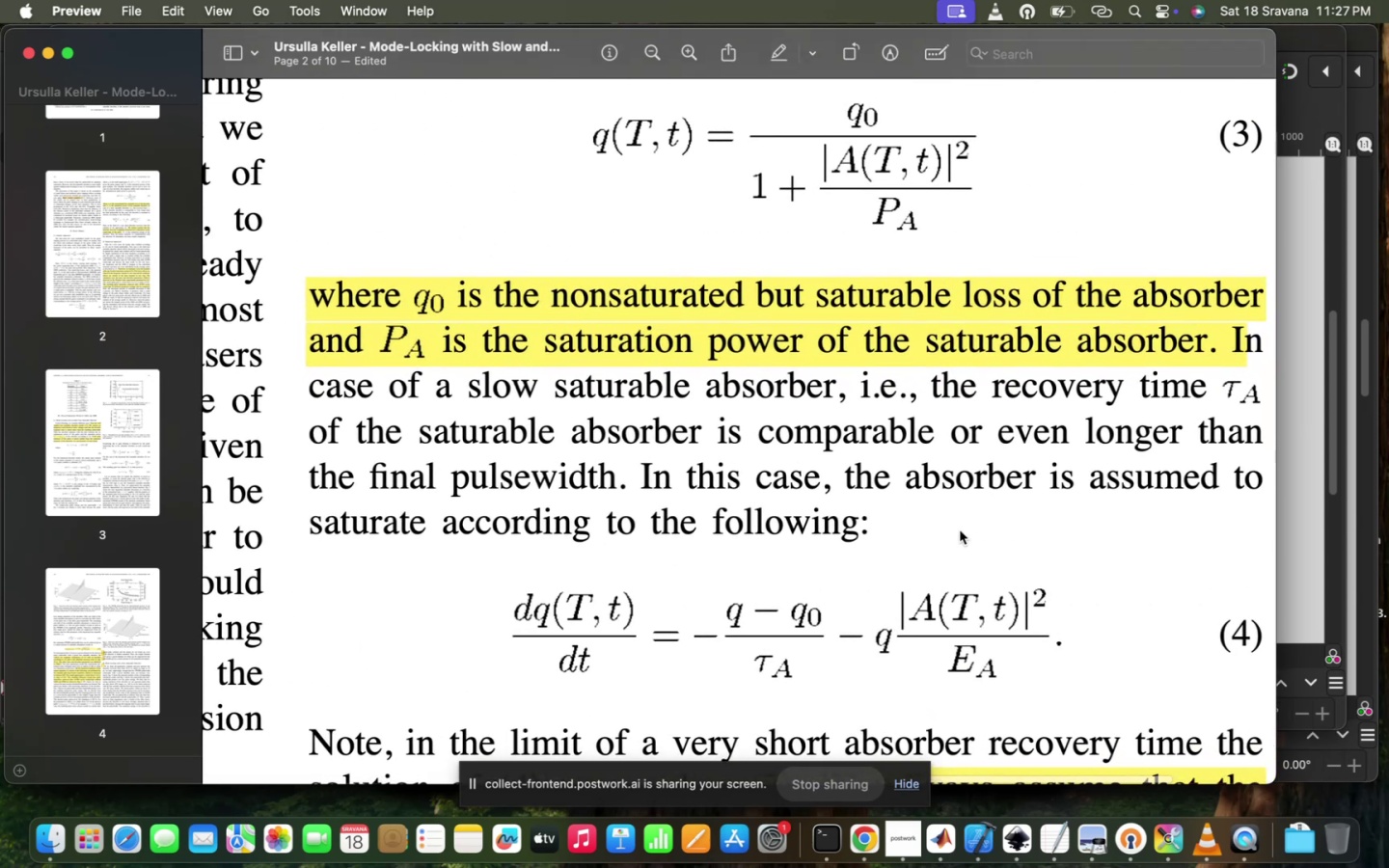 
scroll: coordinate [960, 530], scroll_direction: down, amount: 6.0
 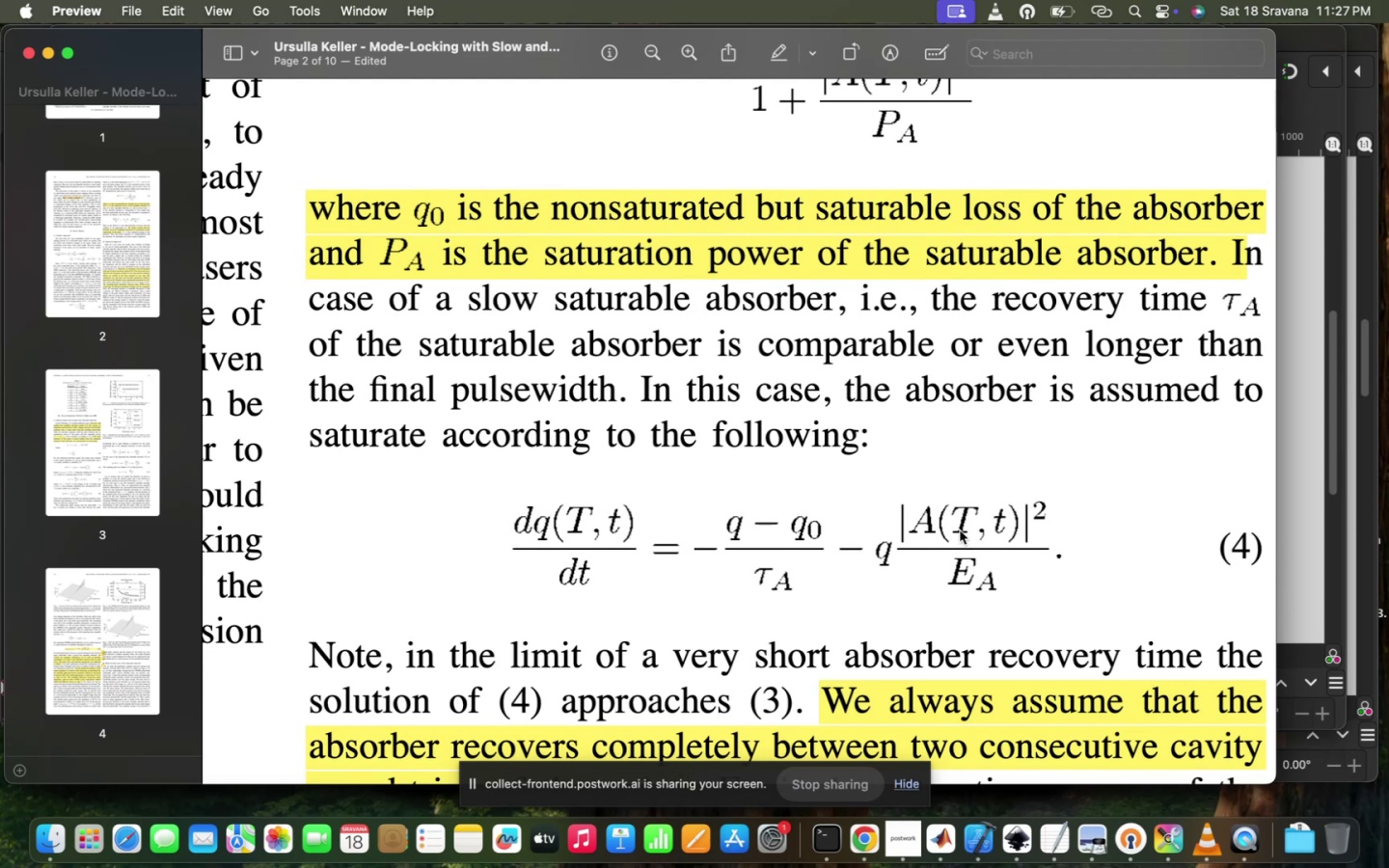 
wait(8.68)
 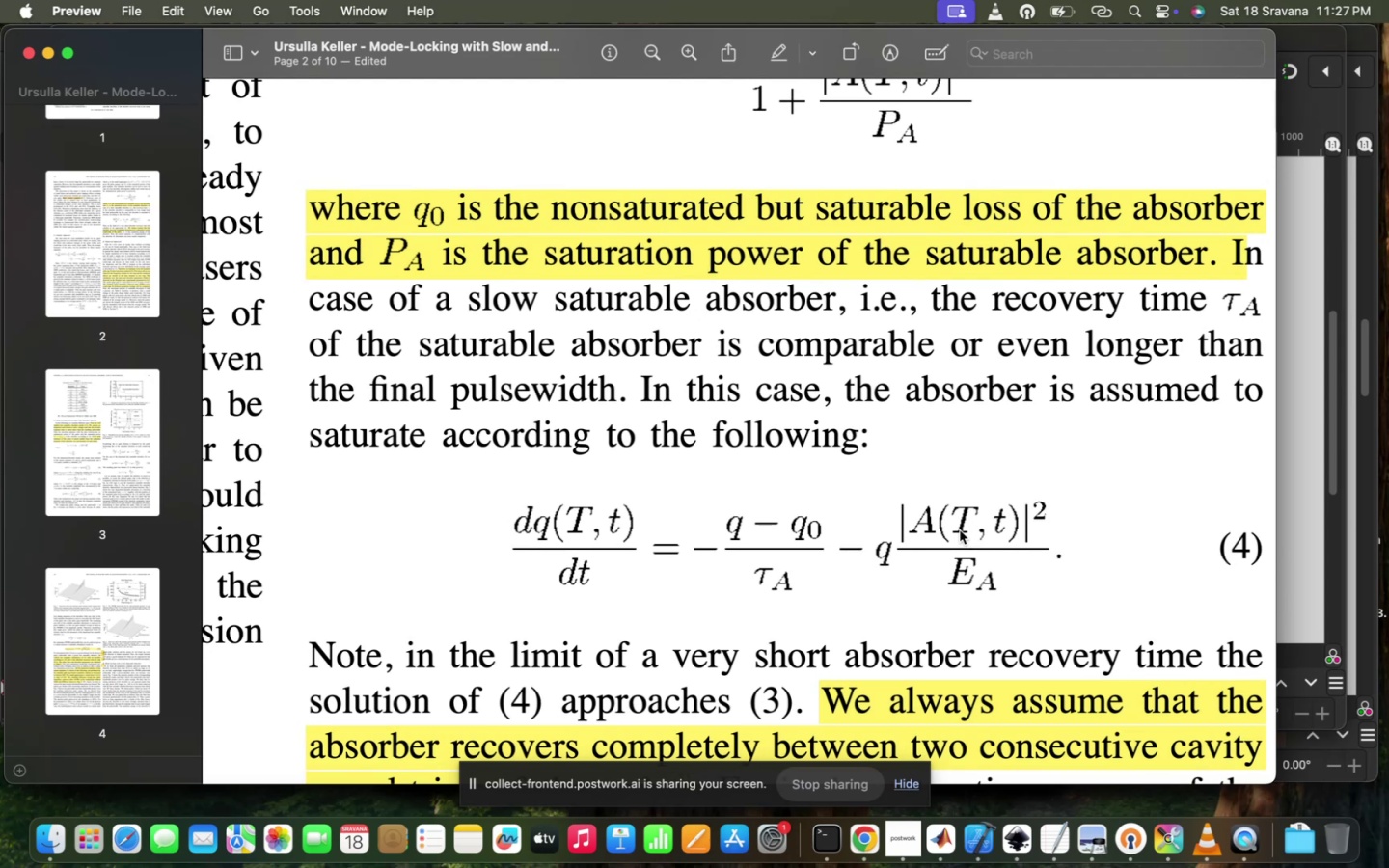 
scroll: coordinate [960, 530], scroll_direction: up, amount: 5.0
 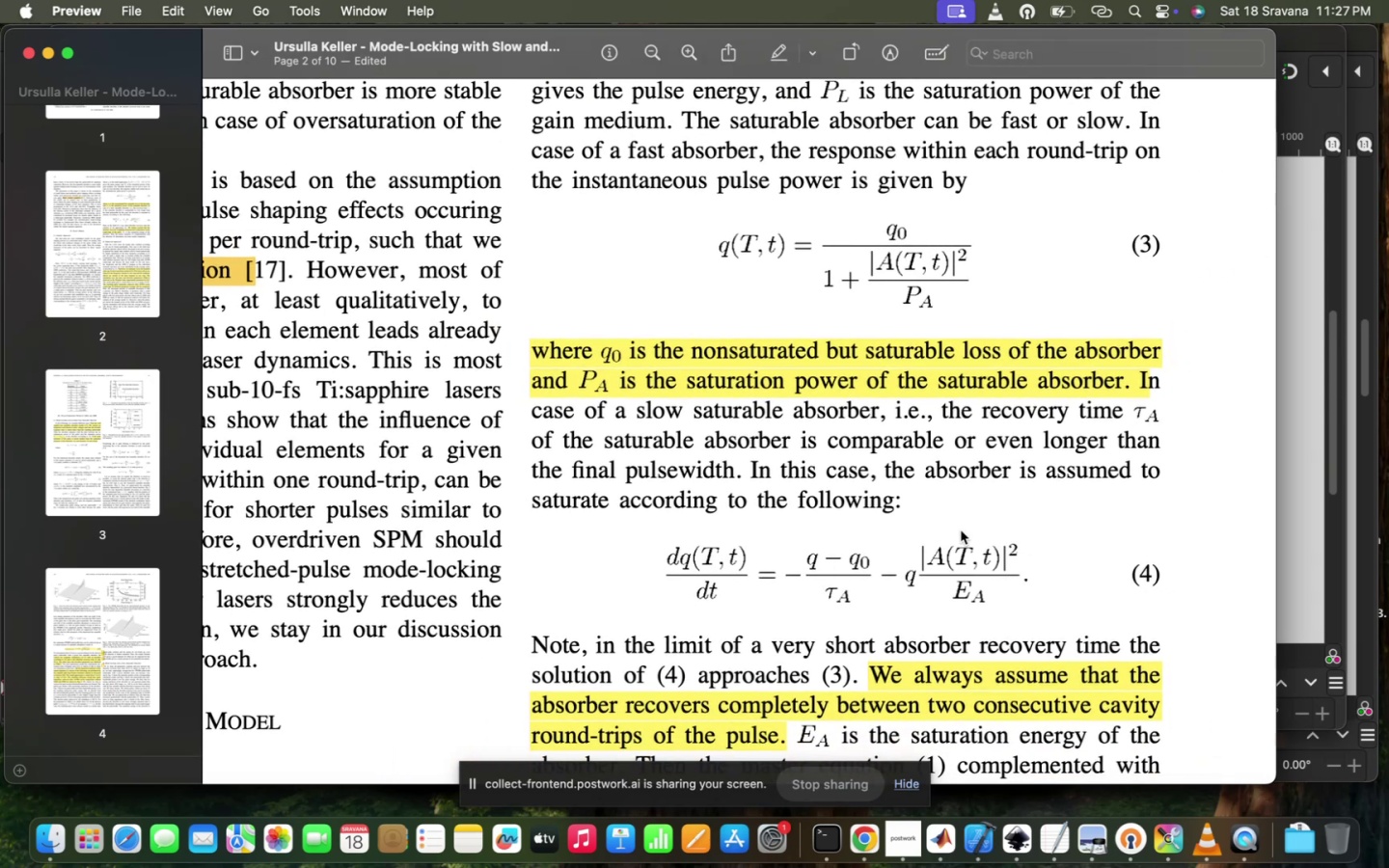 
wait(7.25)
 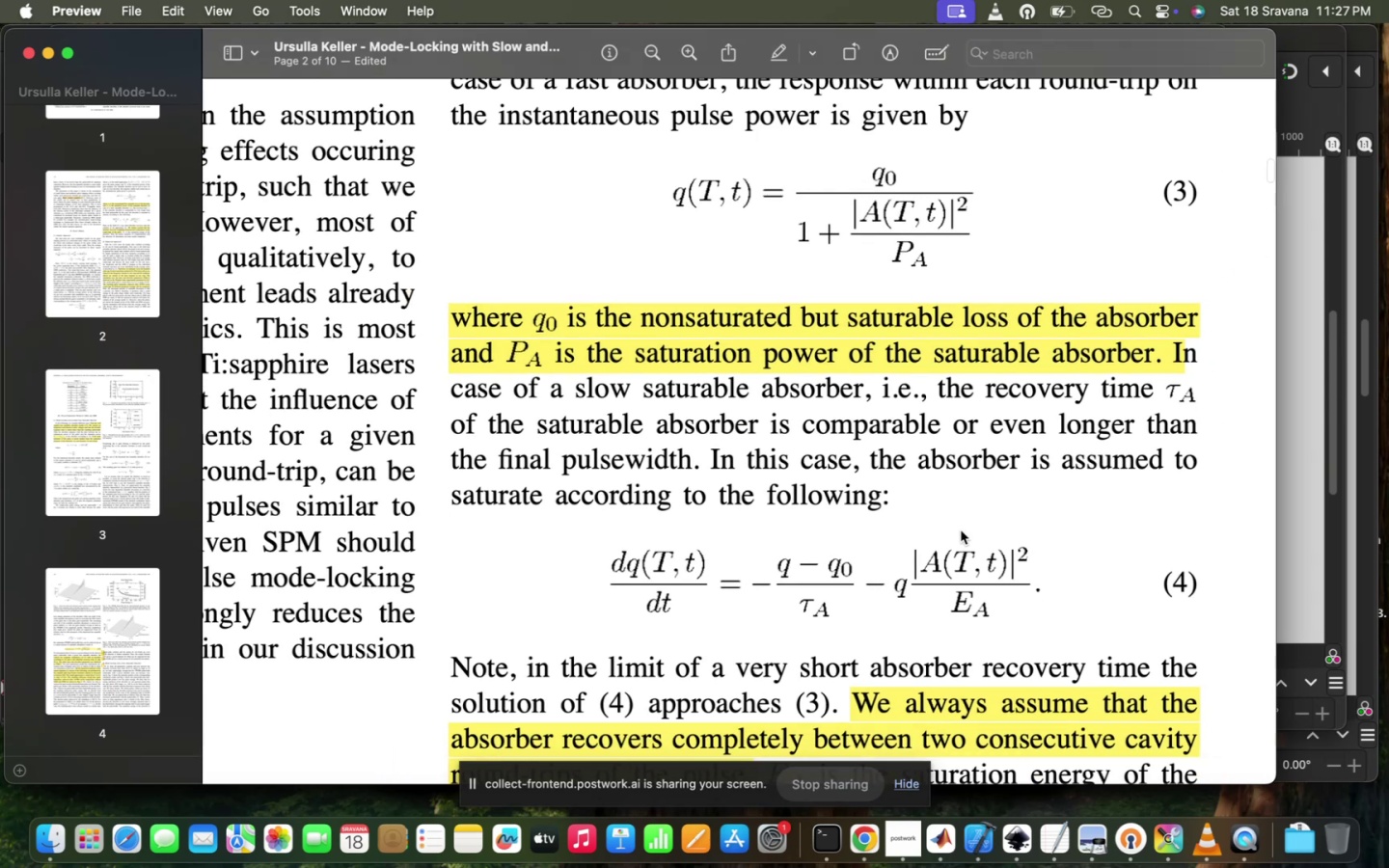 
scroll: coordinate [961, 530], scroll_direction: none, amount: 0.0
 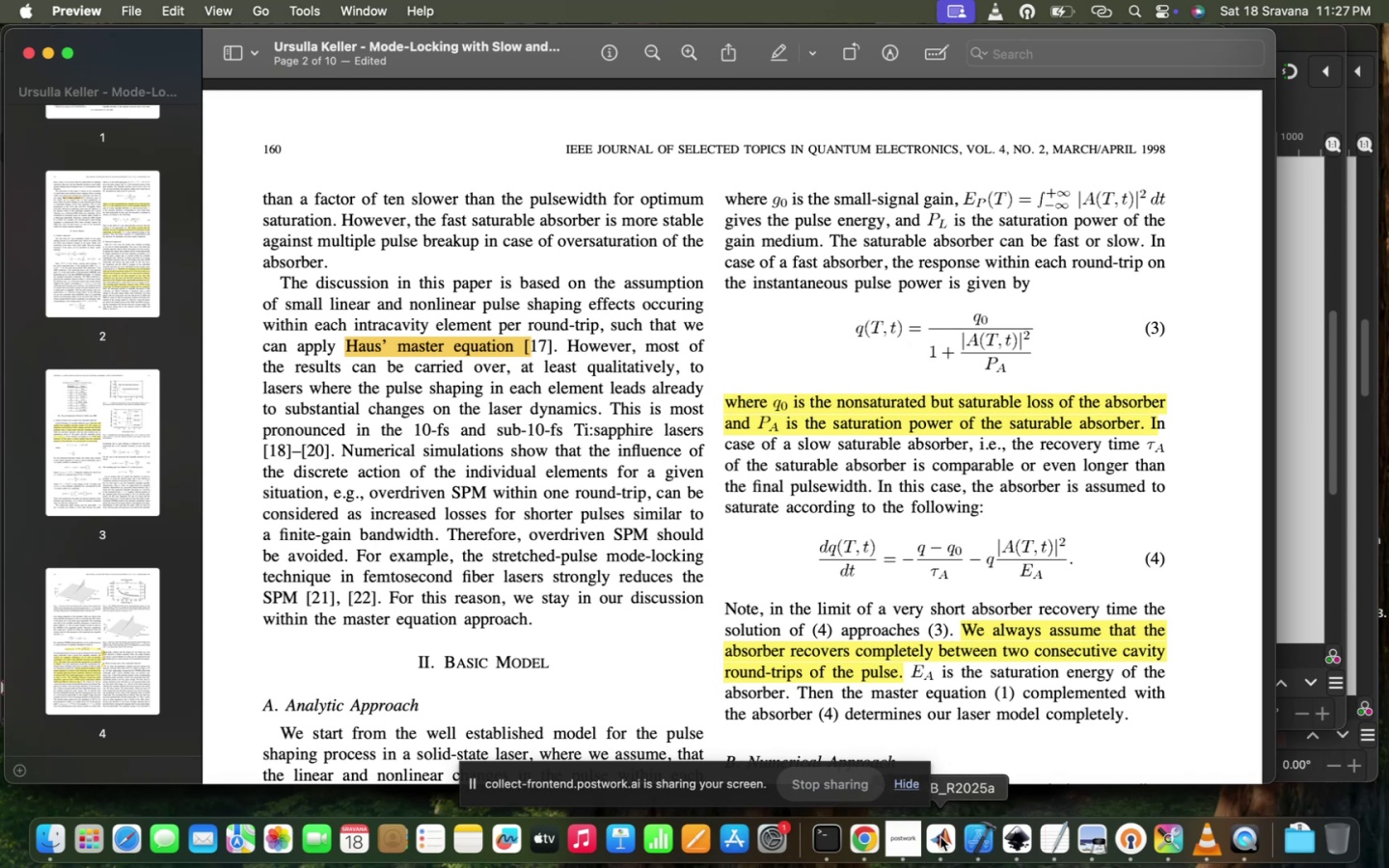 
wait(7.84)
 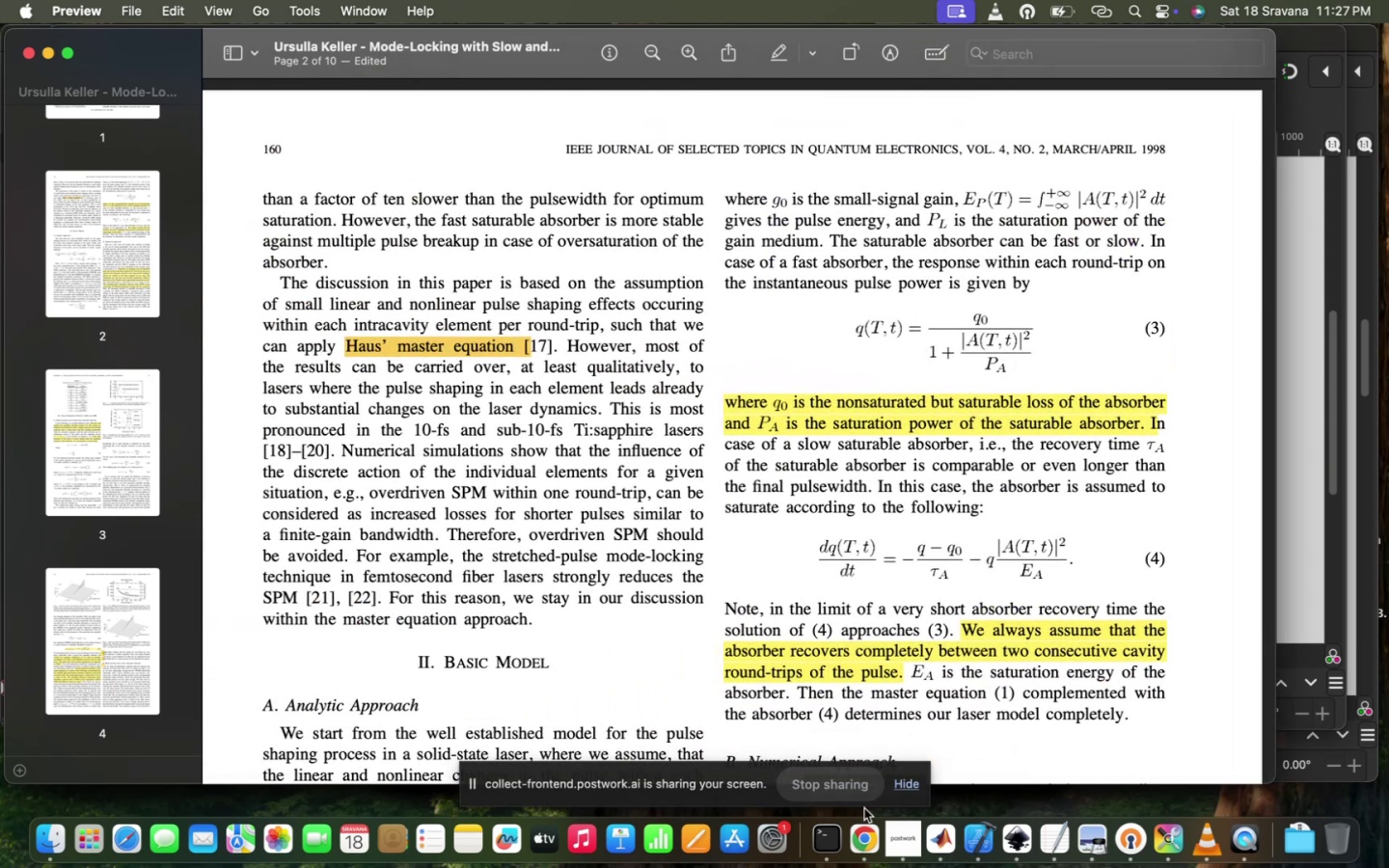 
scroll: coordinate [1002, 596], scroll_direction: down, amount: 7.0
 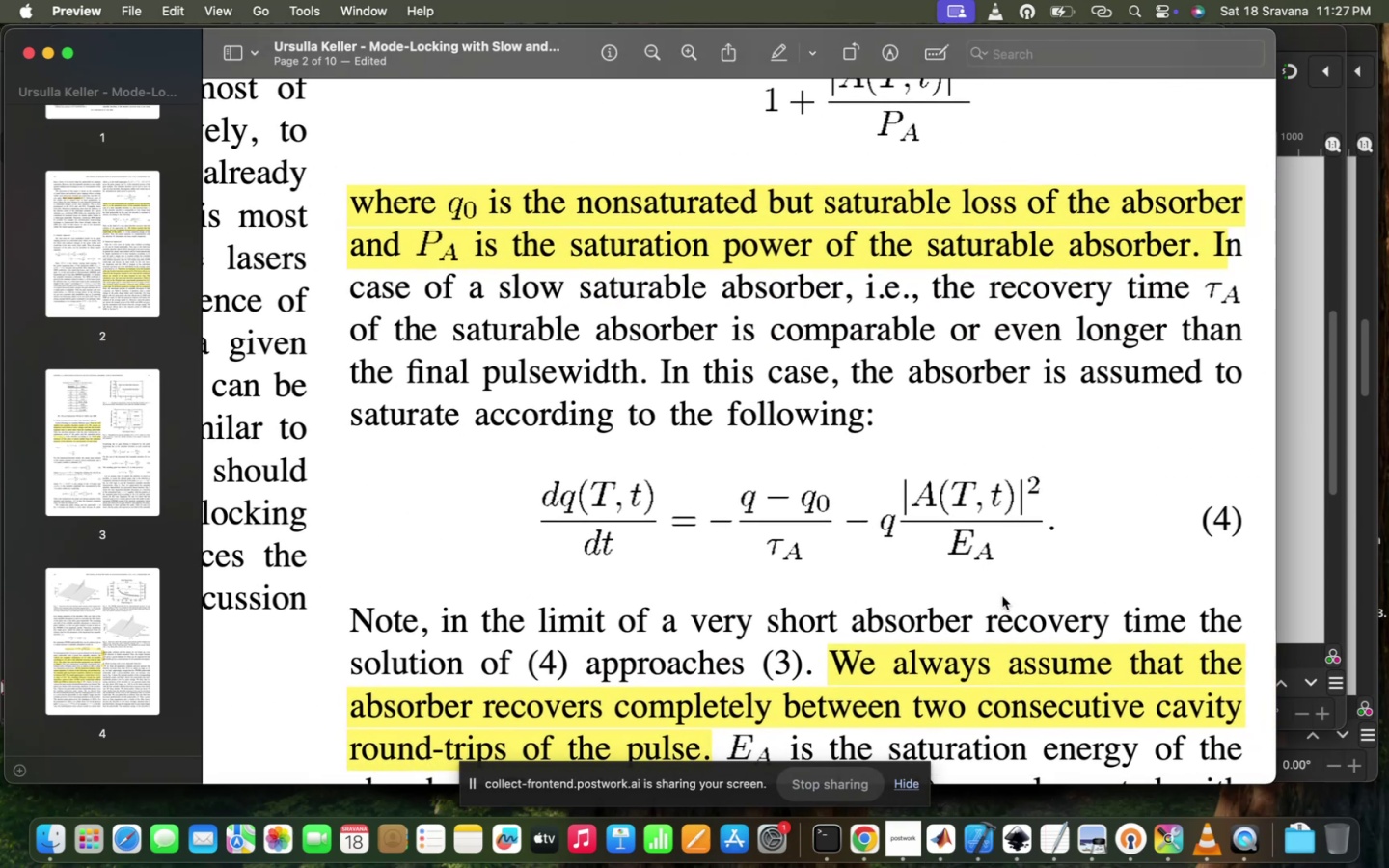 
wait(9.42)
 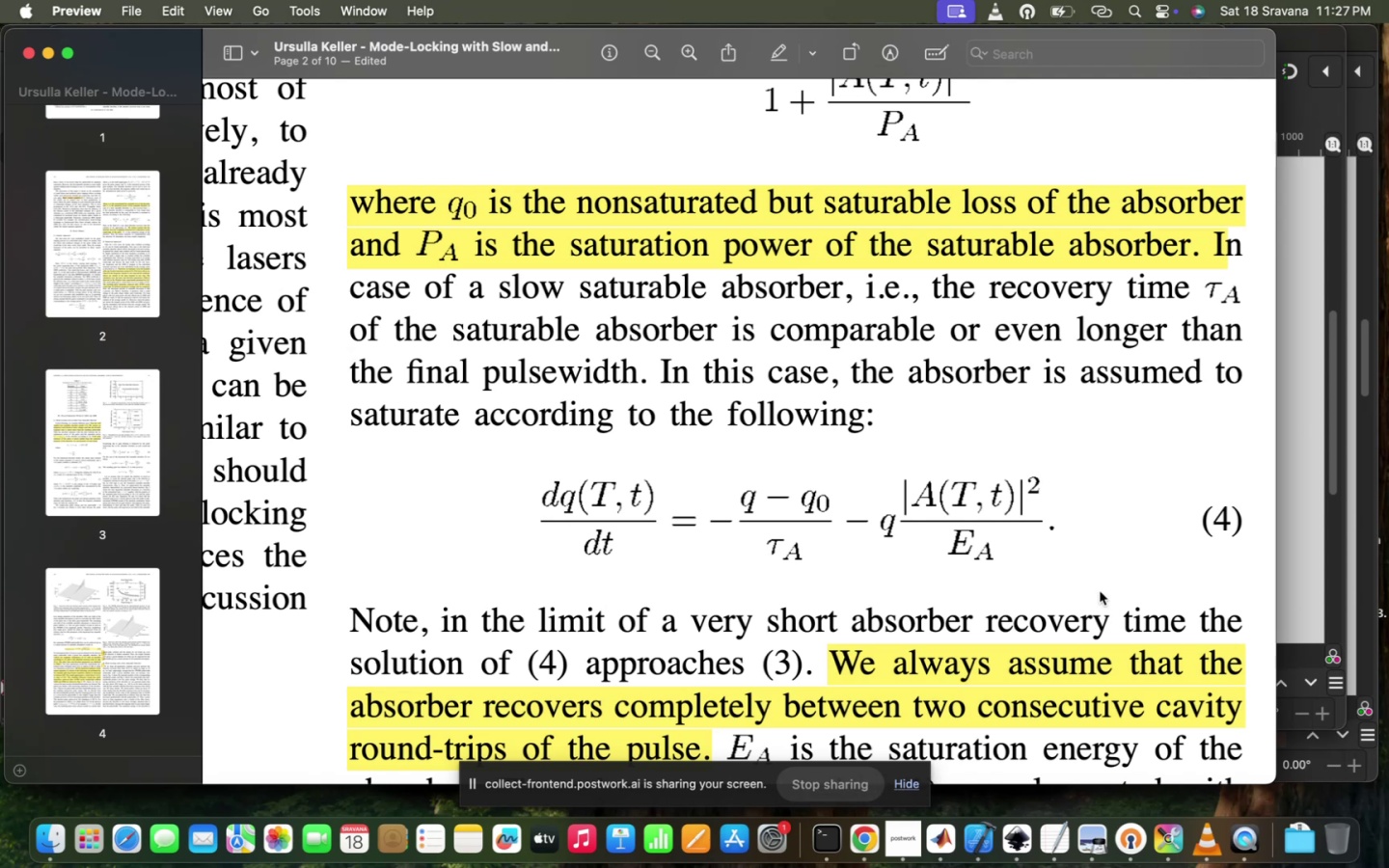 
key(Meta+Shift+4)
 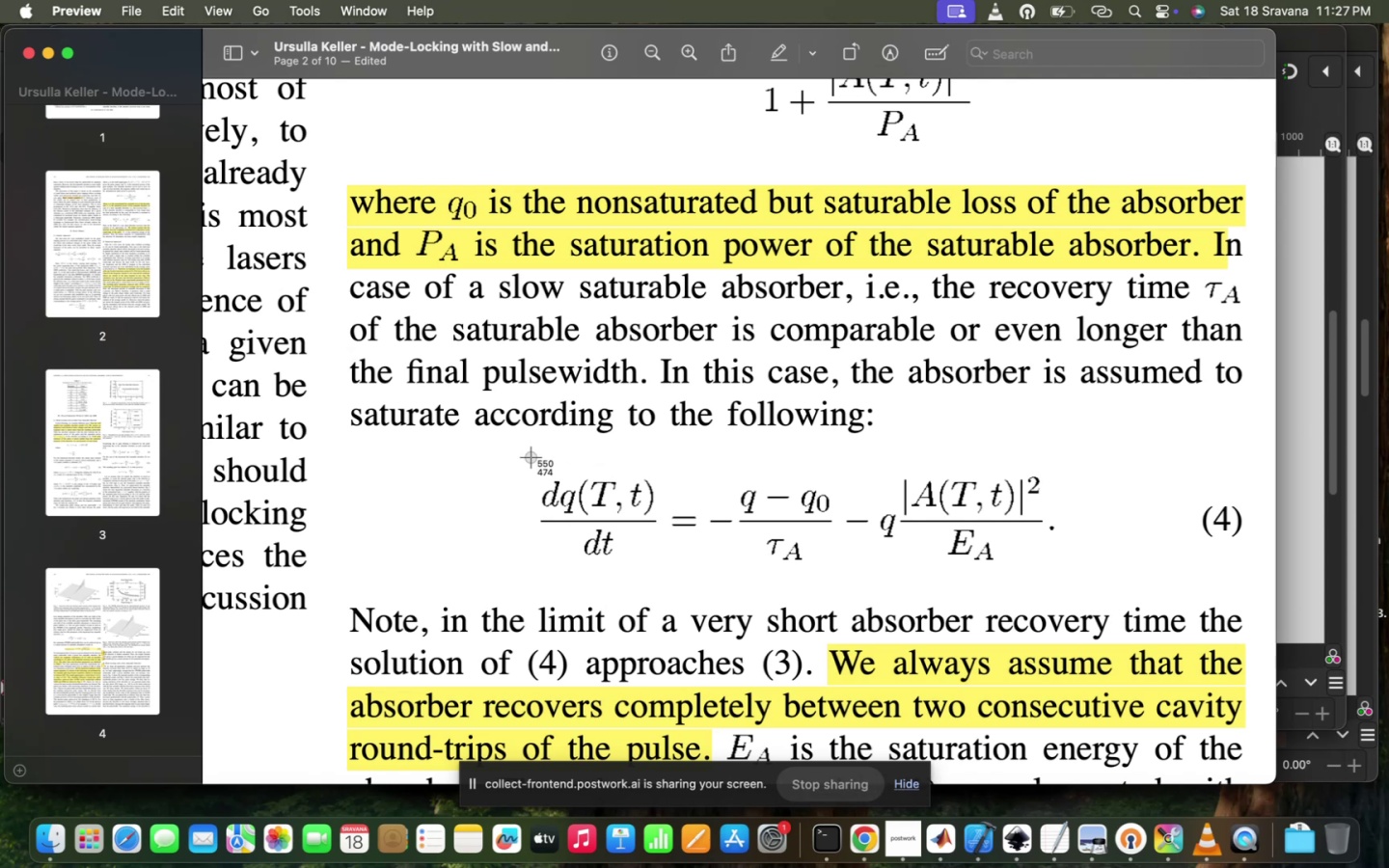 
left_click_drag(start_coordinate=[505, 446], to_coordinate=[1096, 580])
 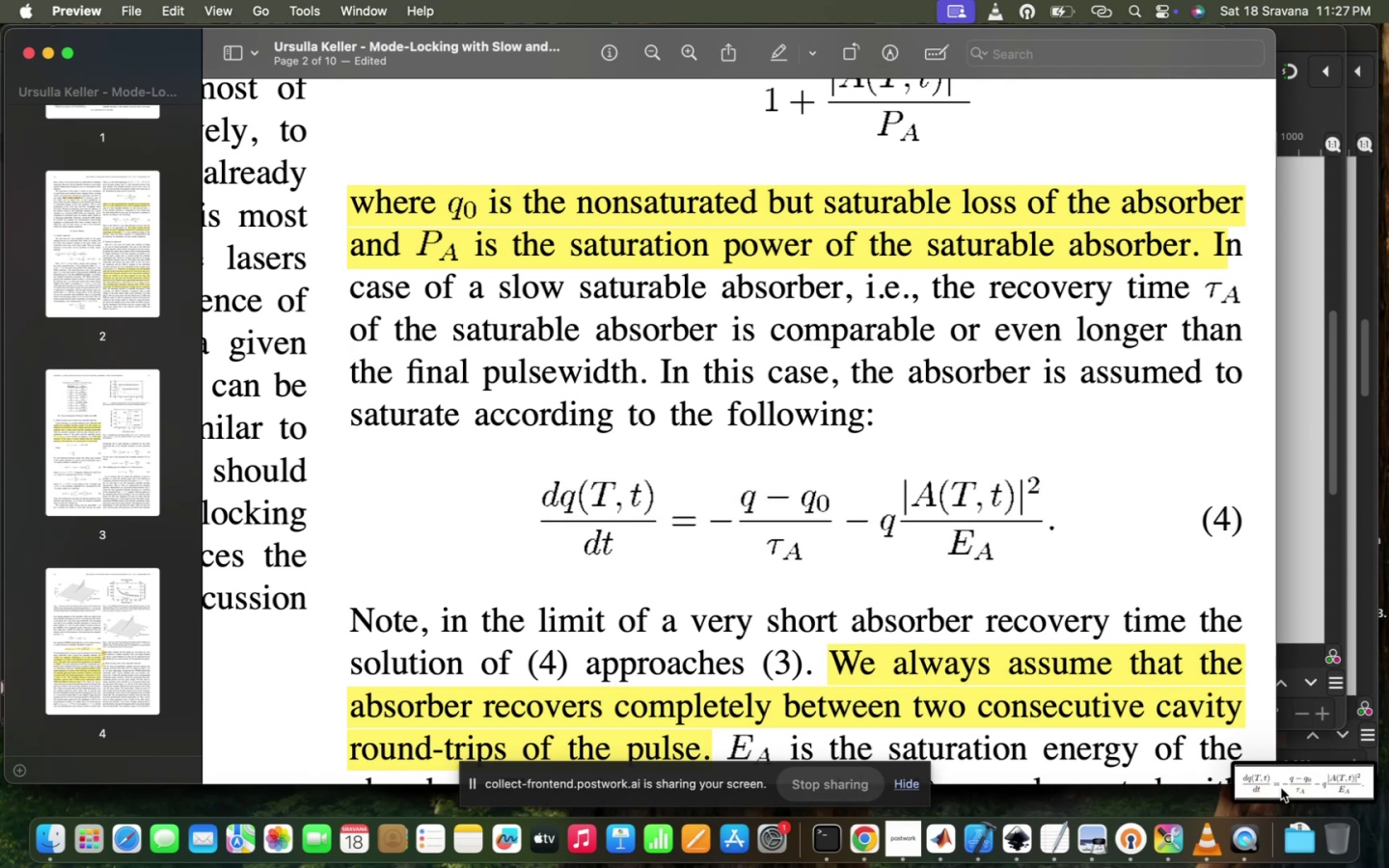 
left_click([1285, 783])
 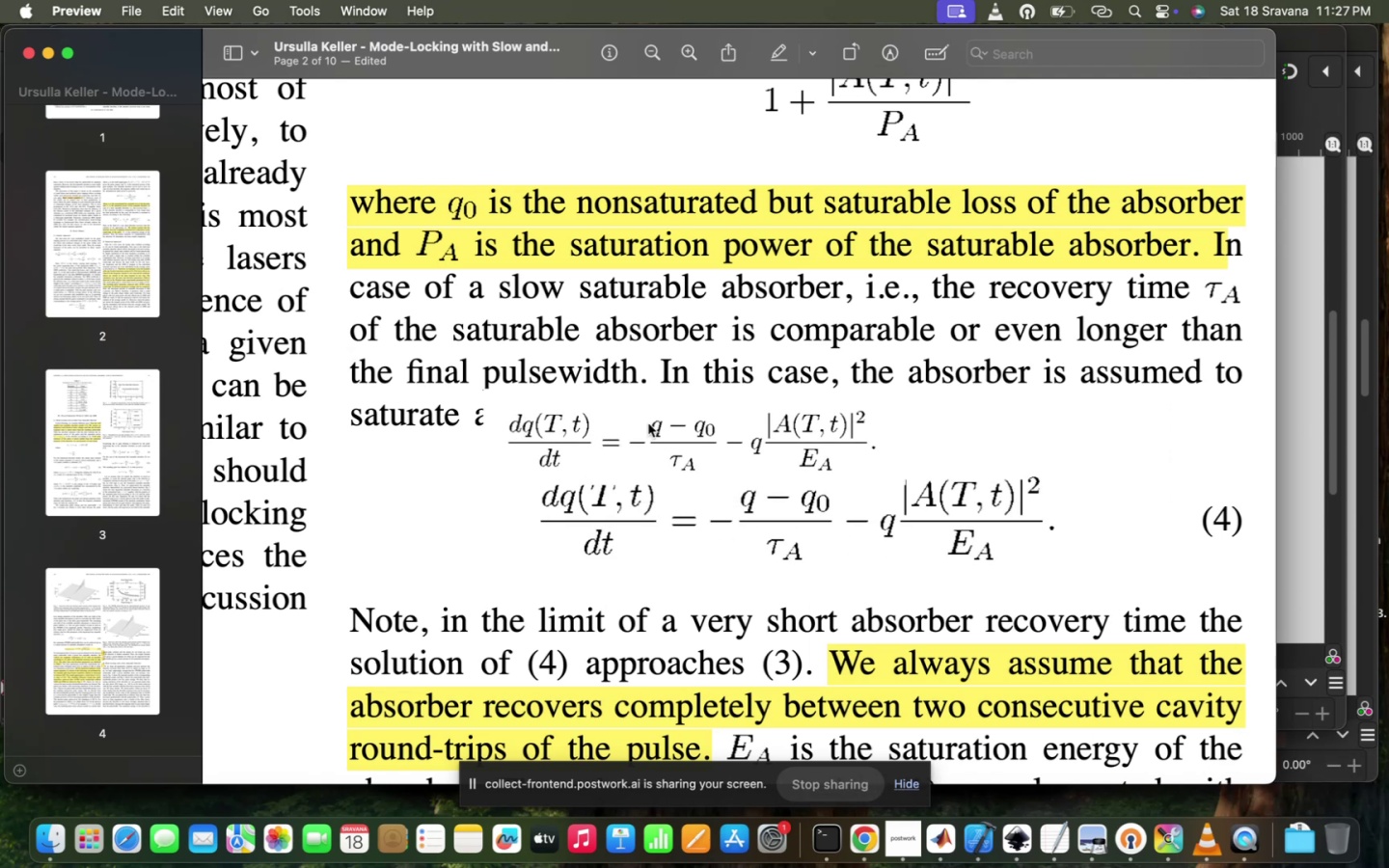 
left_click([644, 421])
 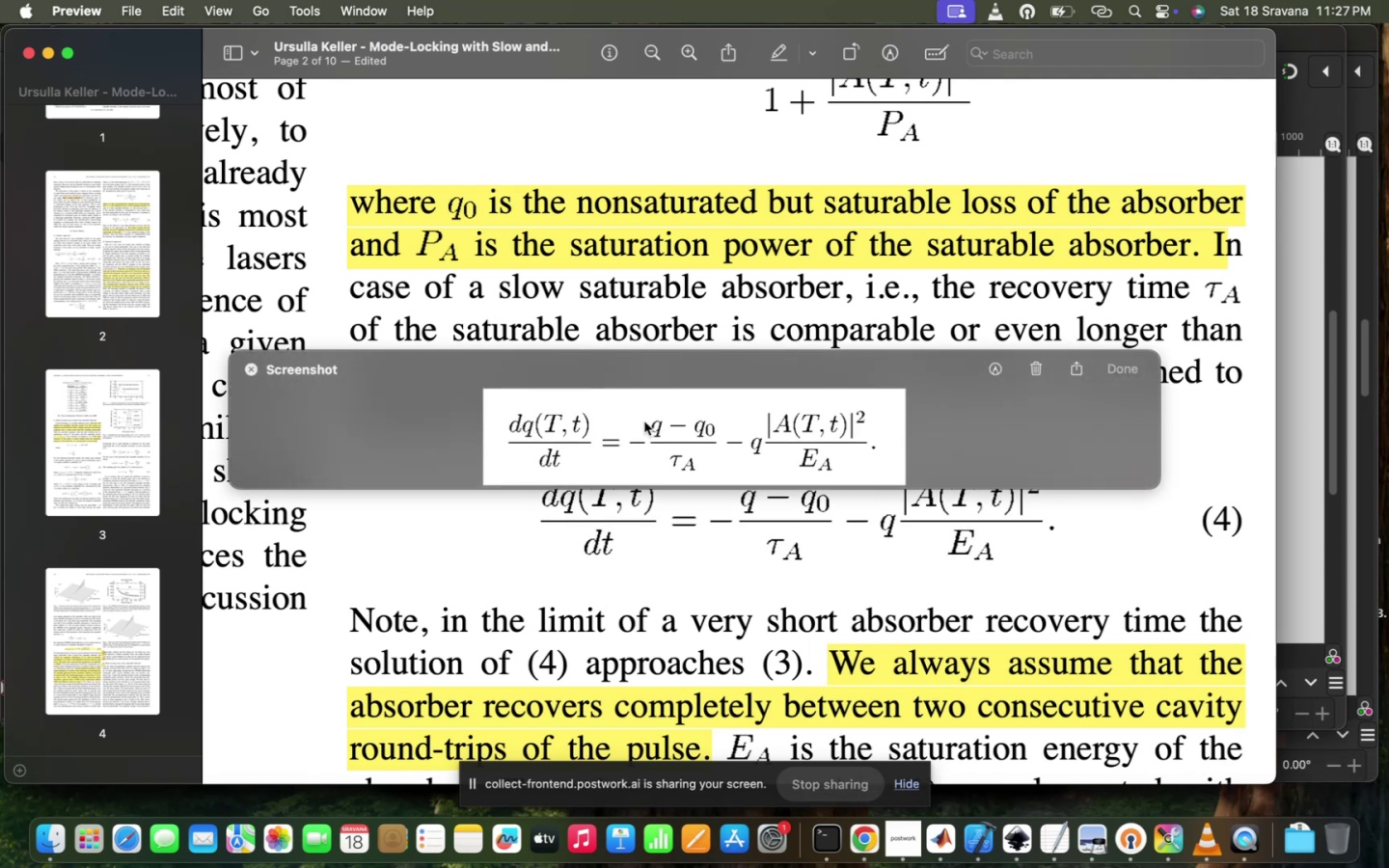 
key(Meta+C)
 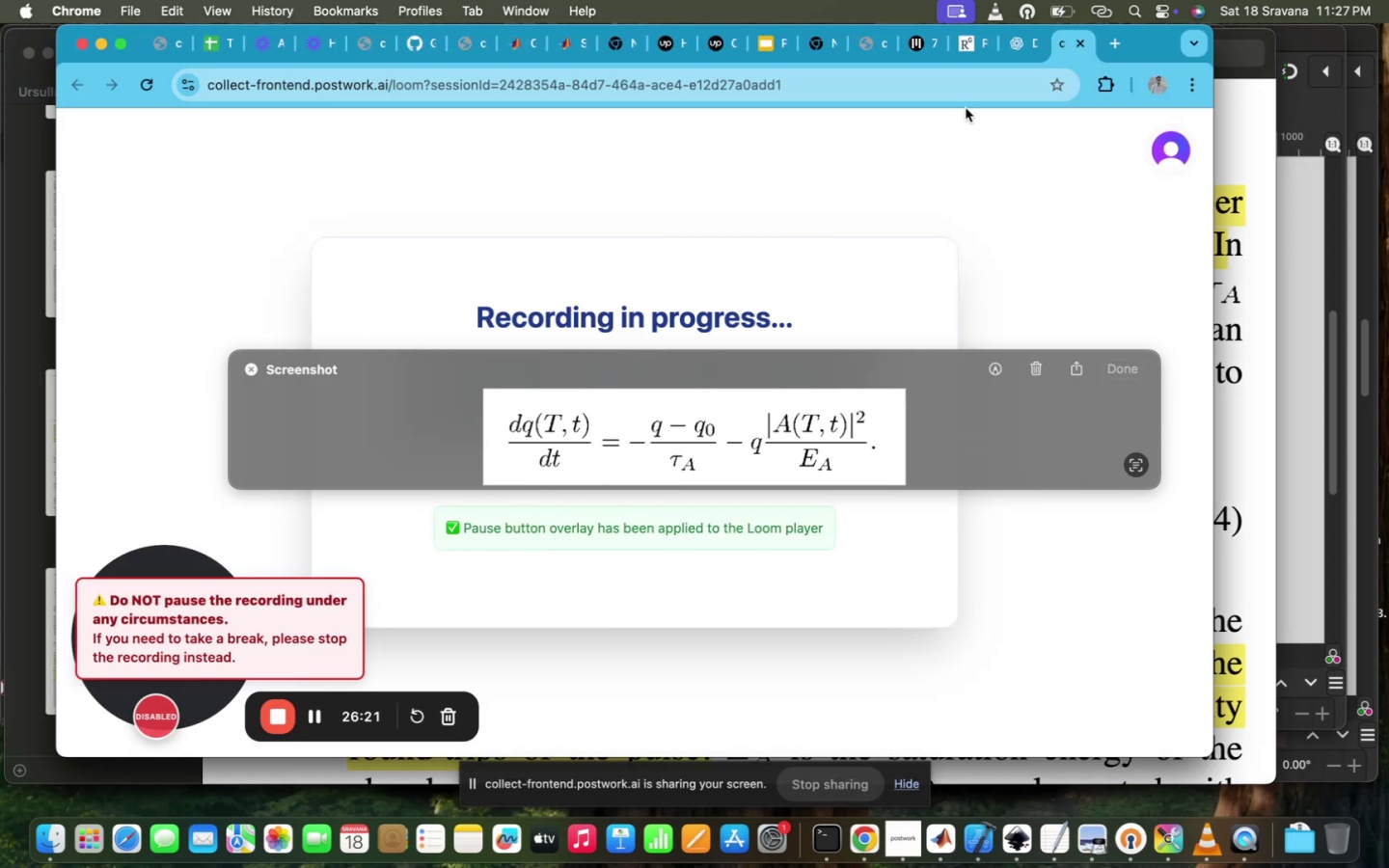 
left_click([1020, 47])
 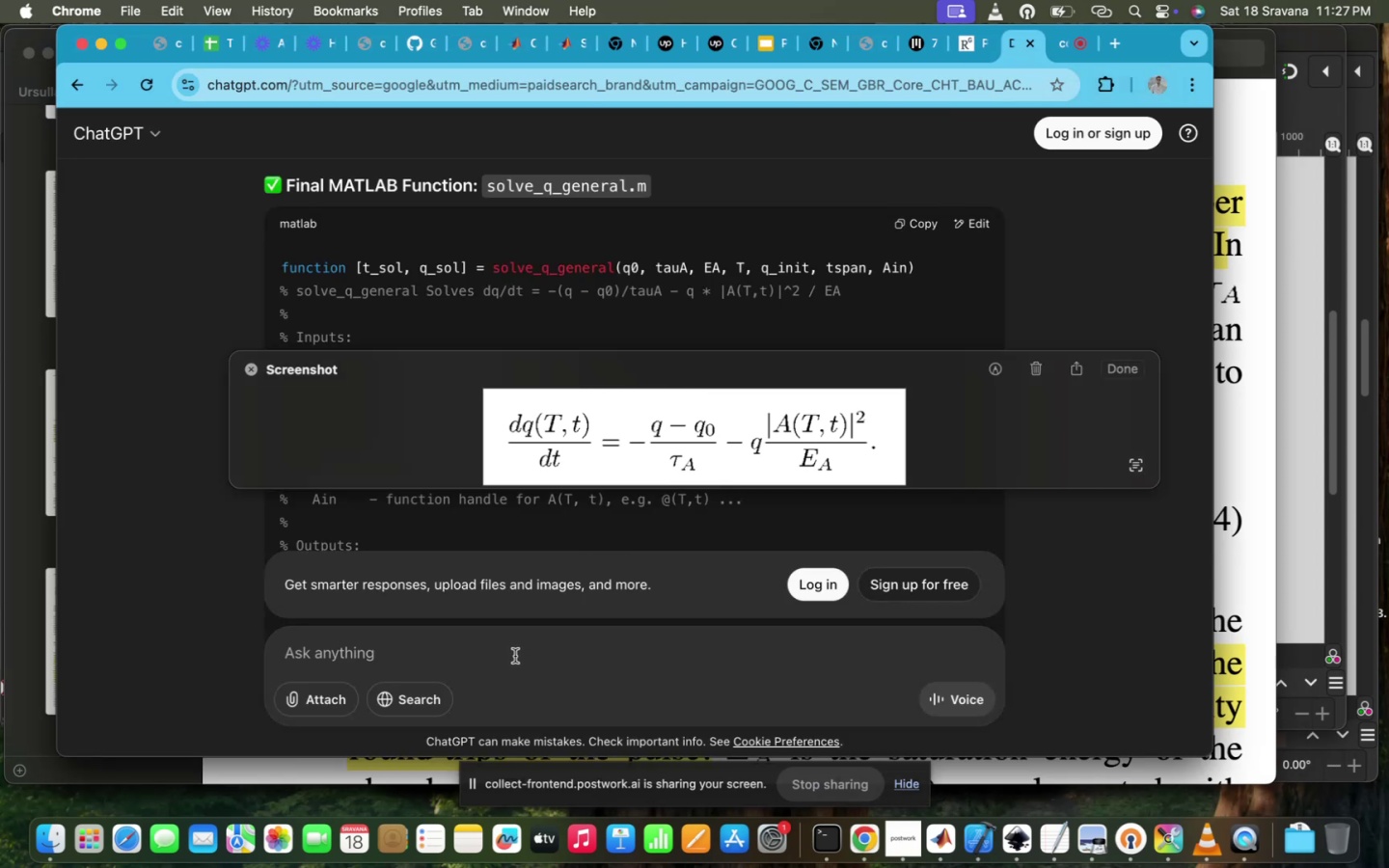 
key(Meta+V)
 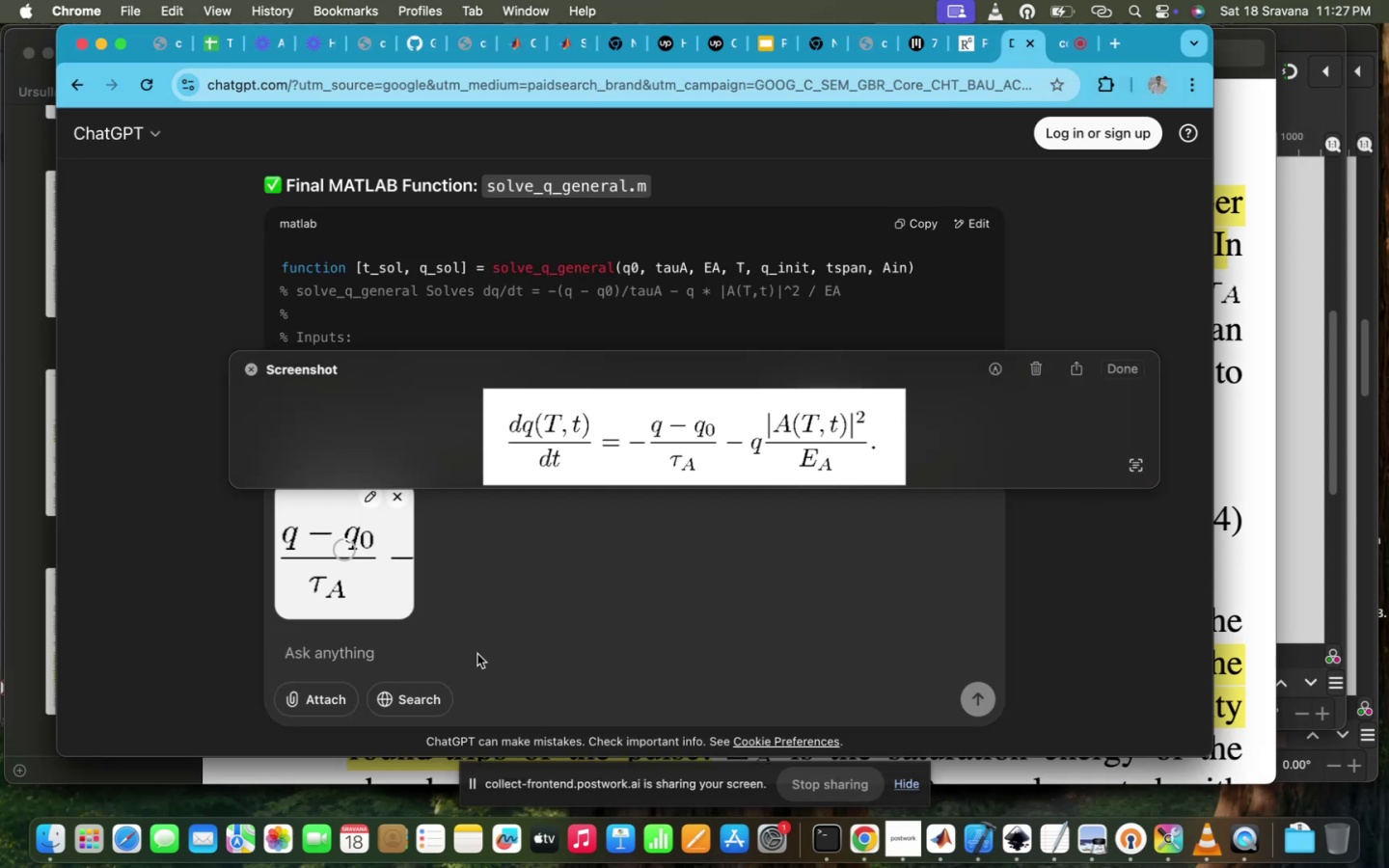 
type(Solve for q )
 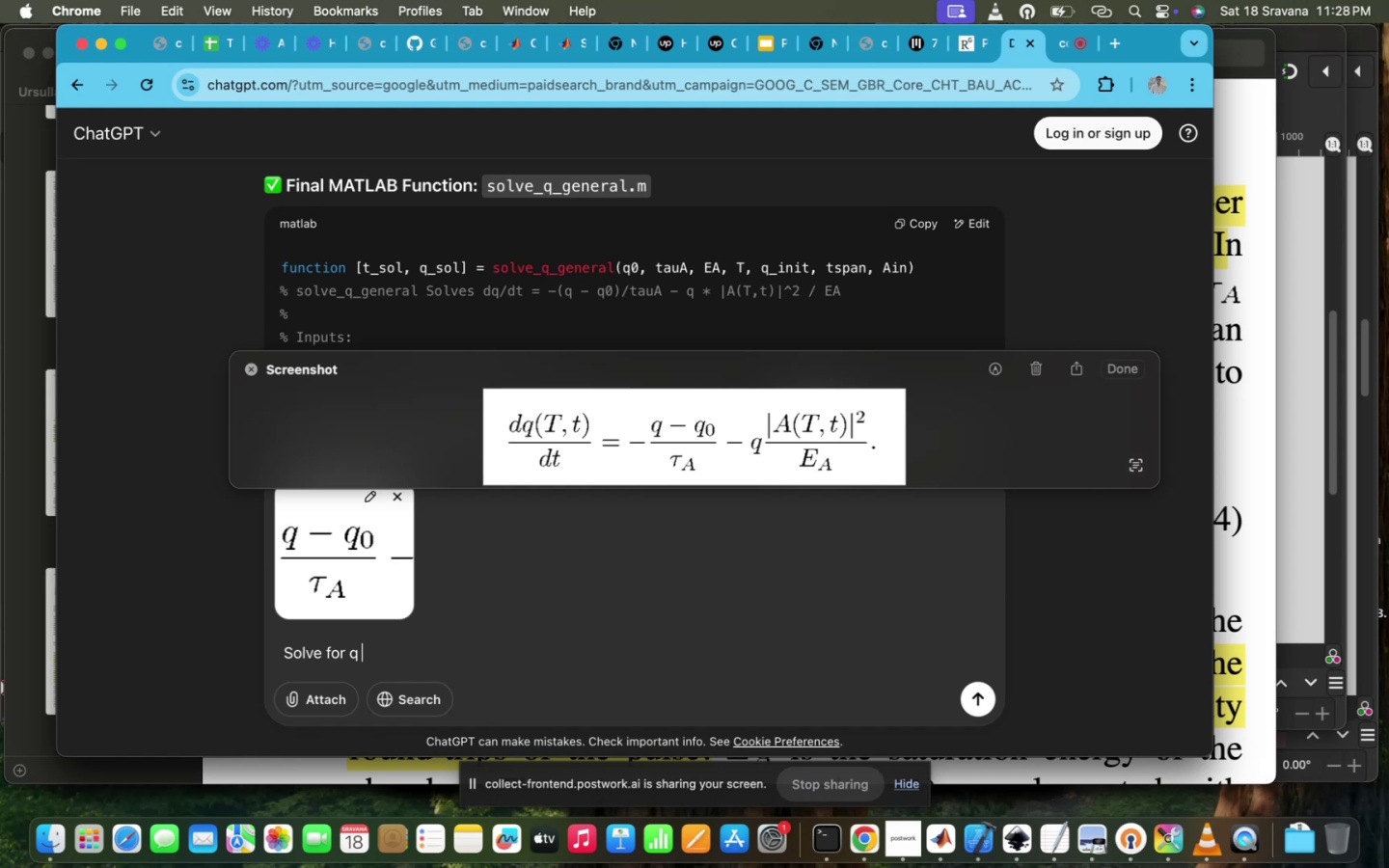 
type(by taking q and ter)
key(Backspace)
key(Backspace)
type( term on one zi)
key(Backspace)
key(Backspace)
type(side and integrate it )
 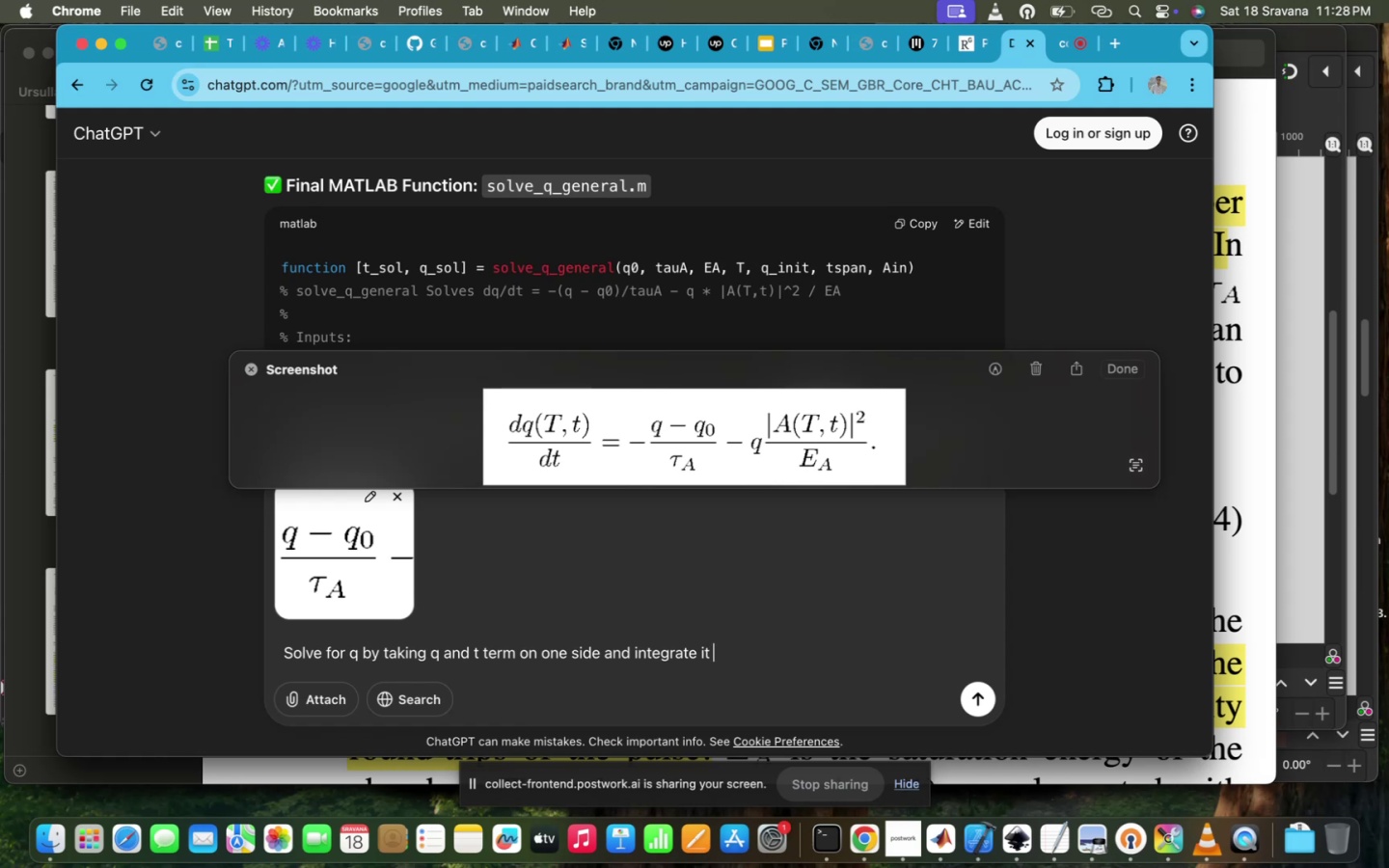 
key(Enter)
 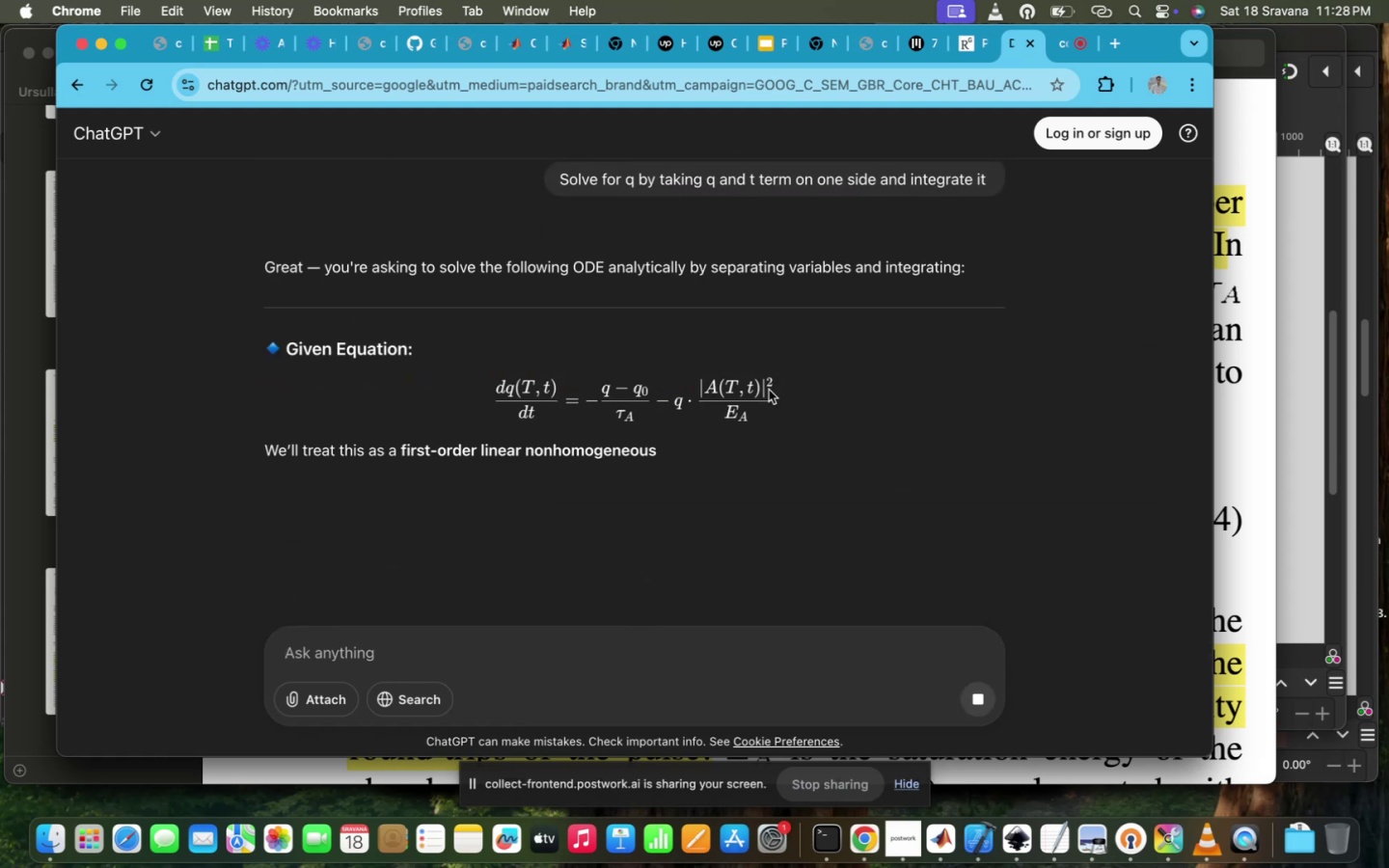 
wait(5.08)
 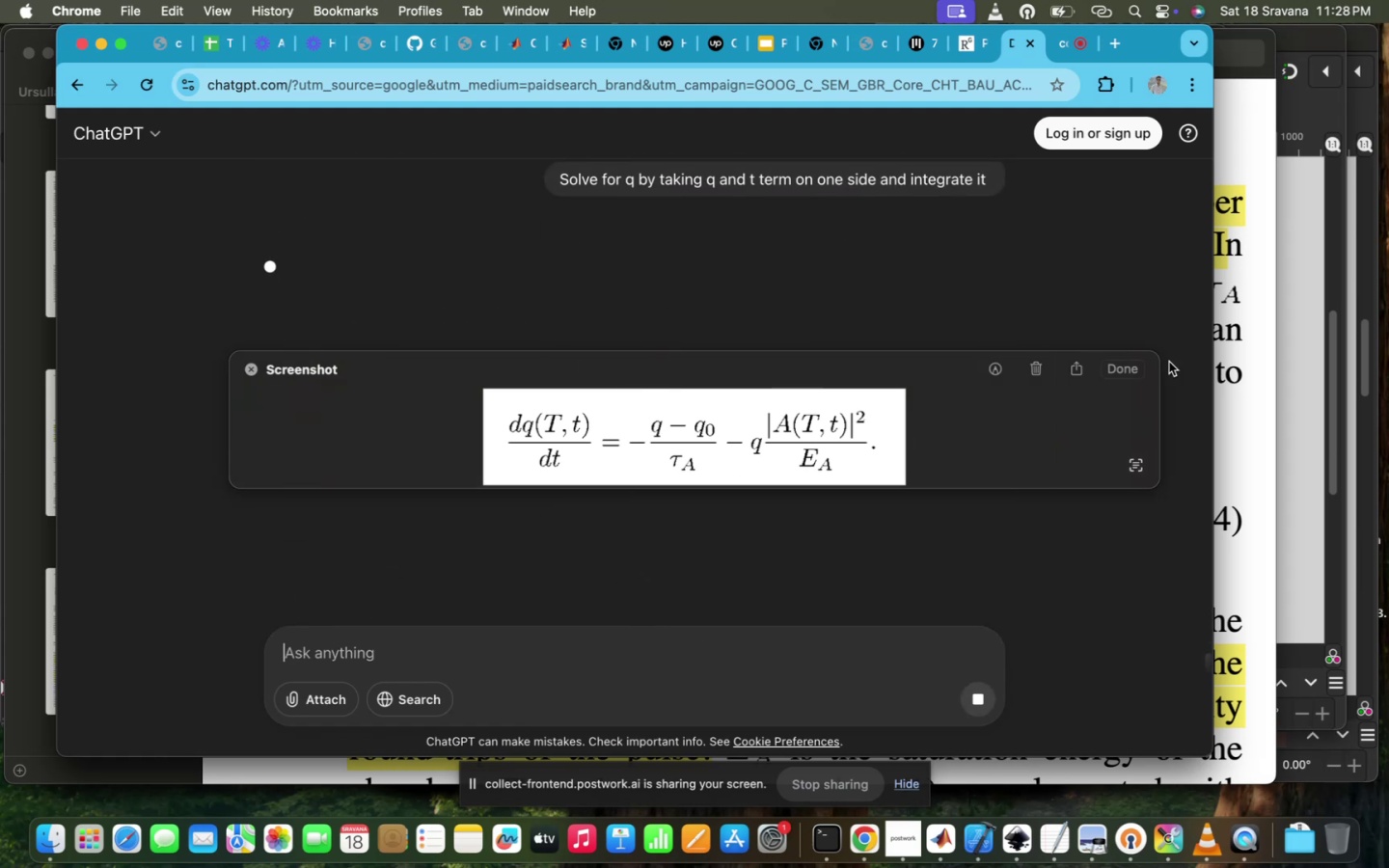 
scroll: coordinate [769, 390], scroll_direction: down, amount: 36.0
 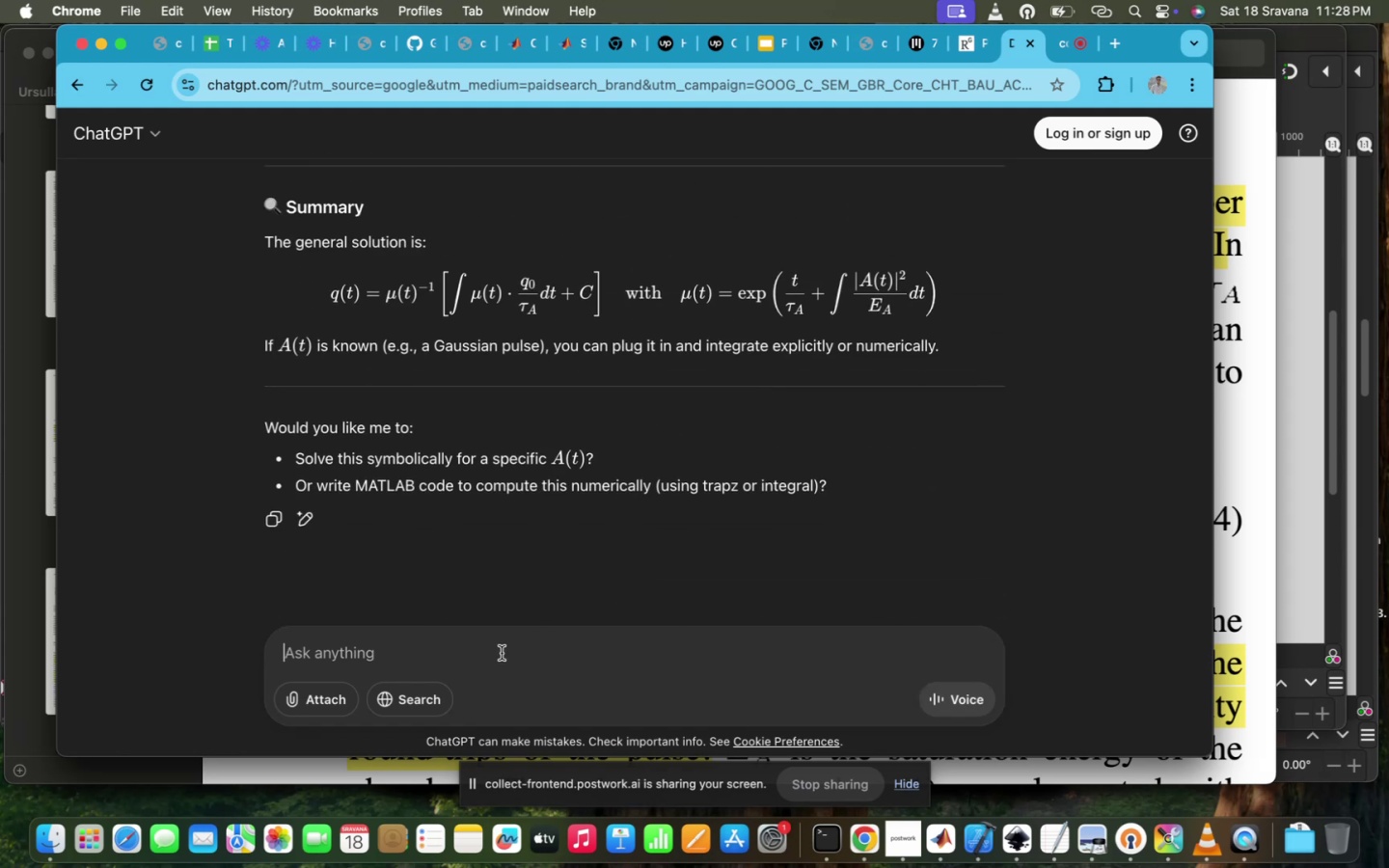 
type(solc)
key(Backspace)
type(ve this in matlab function of)
key(Backspace)
key(Backspace)
type(fot given params af)
key(Backspace)
type(nd A(t))
 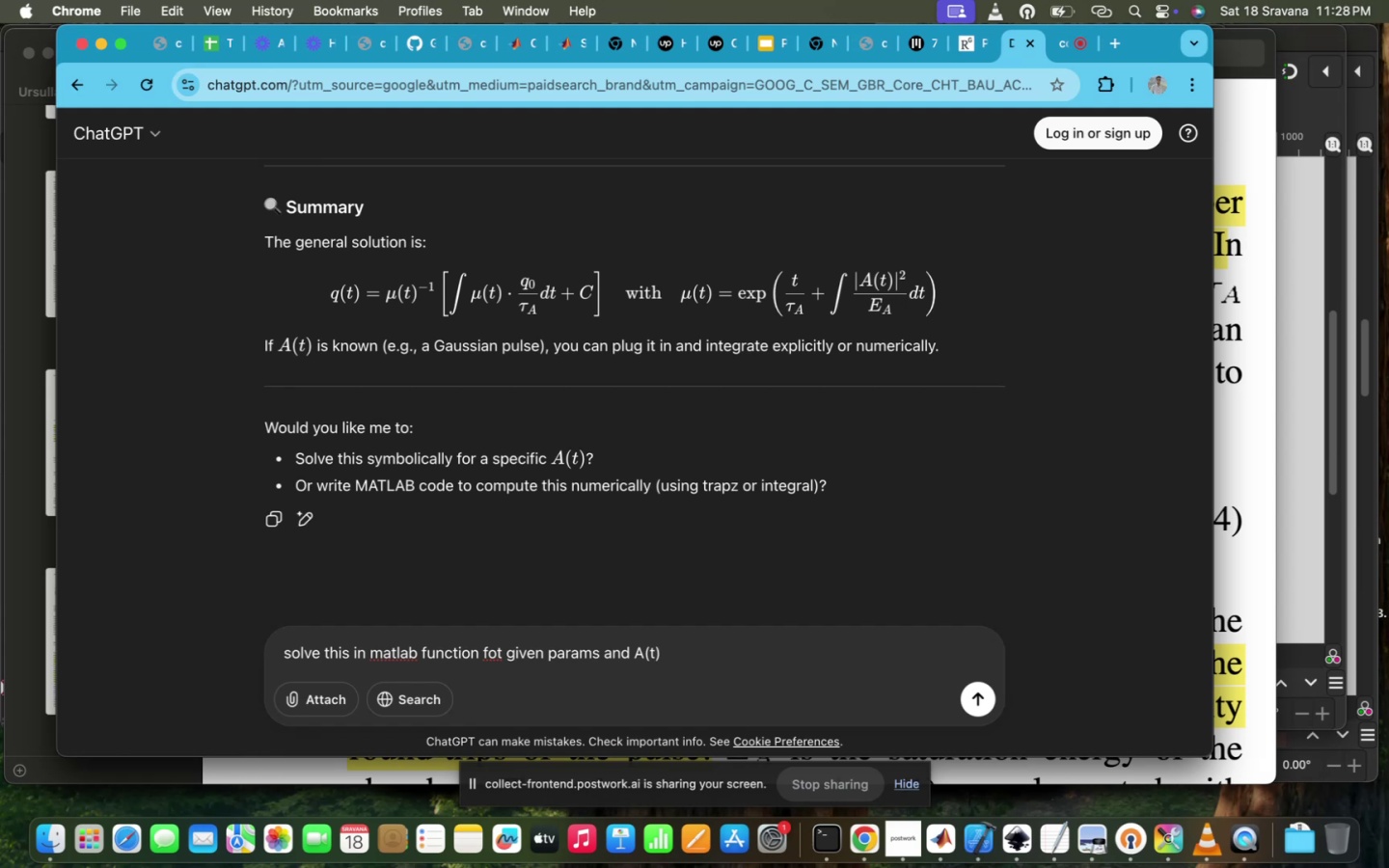 
key(Enter)
 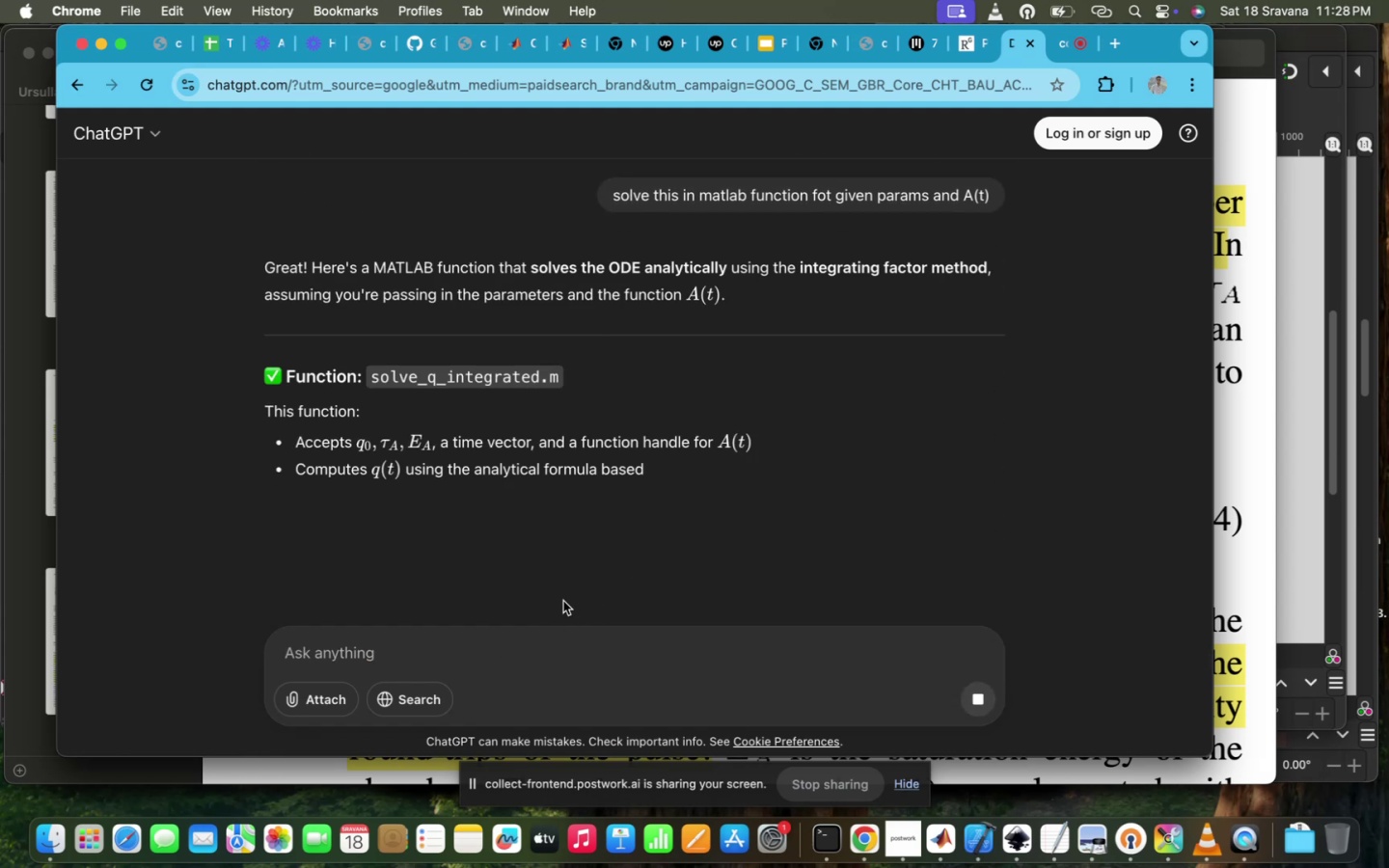 
scroll: coordinate [563, 601], scroll_direction: down, amount: 48.0
 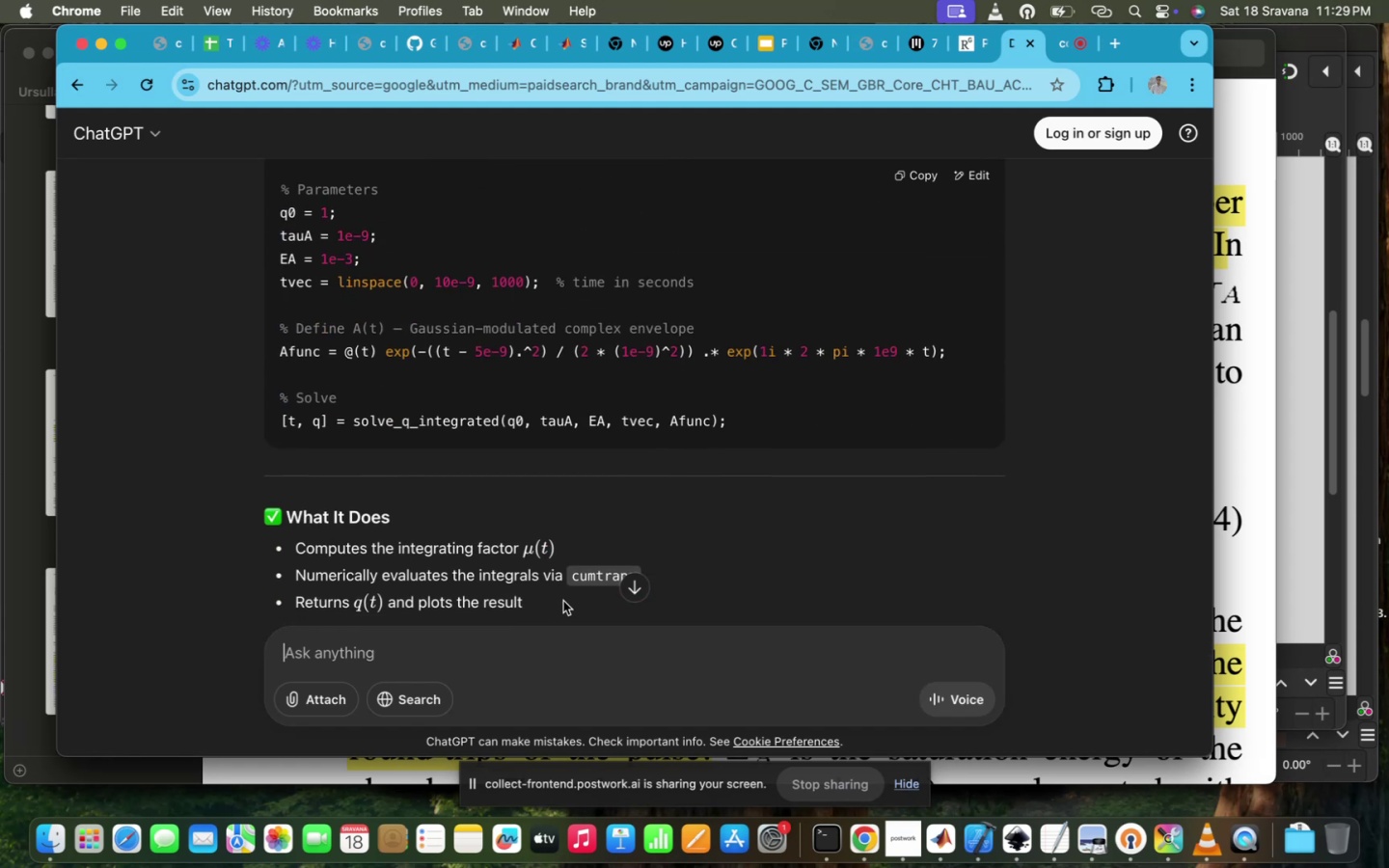 
scroll: coordinate [563, 601], scroll_direction: up, amount: 114.0
 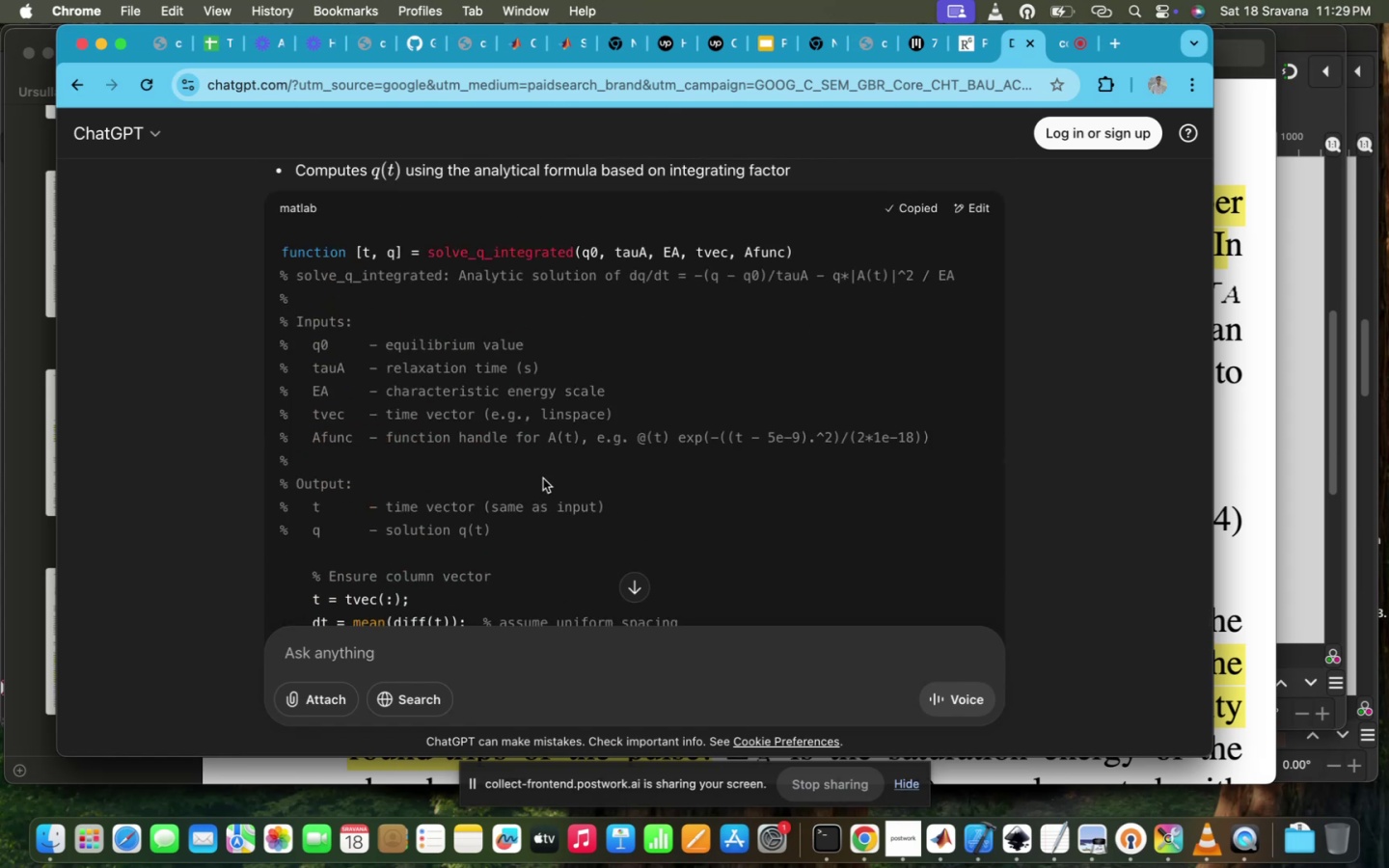 
scroll: coordinate [543, 478], scroll_direction: down, amount: 26.0
 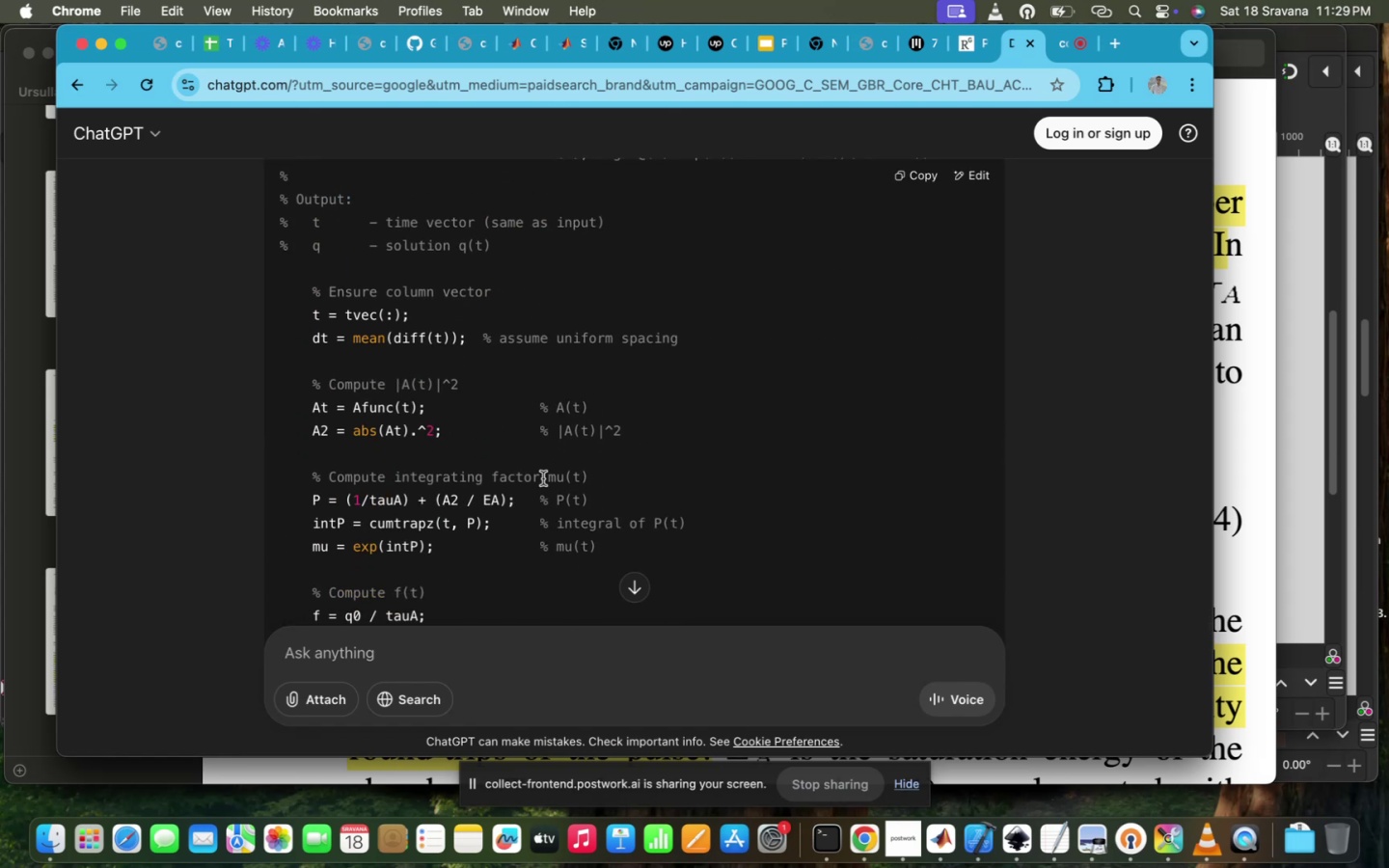 
scroll: coordinate [543, 478], scroll_direction: up, amount: 30.0
 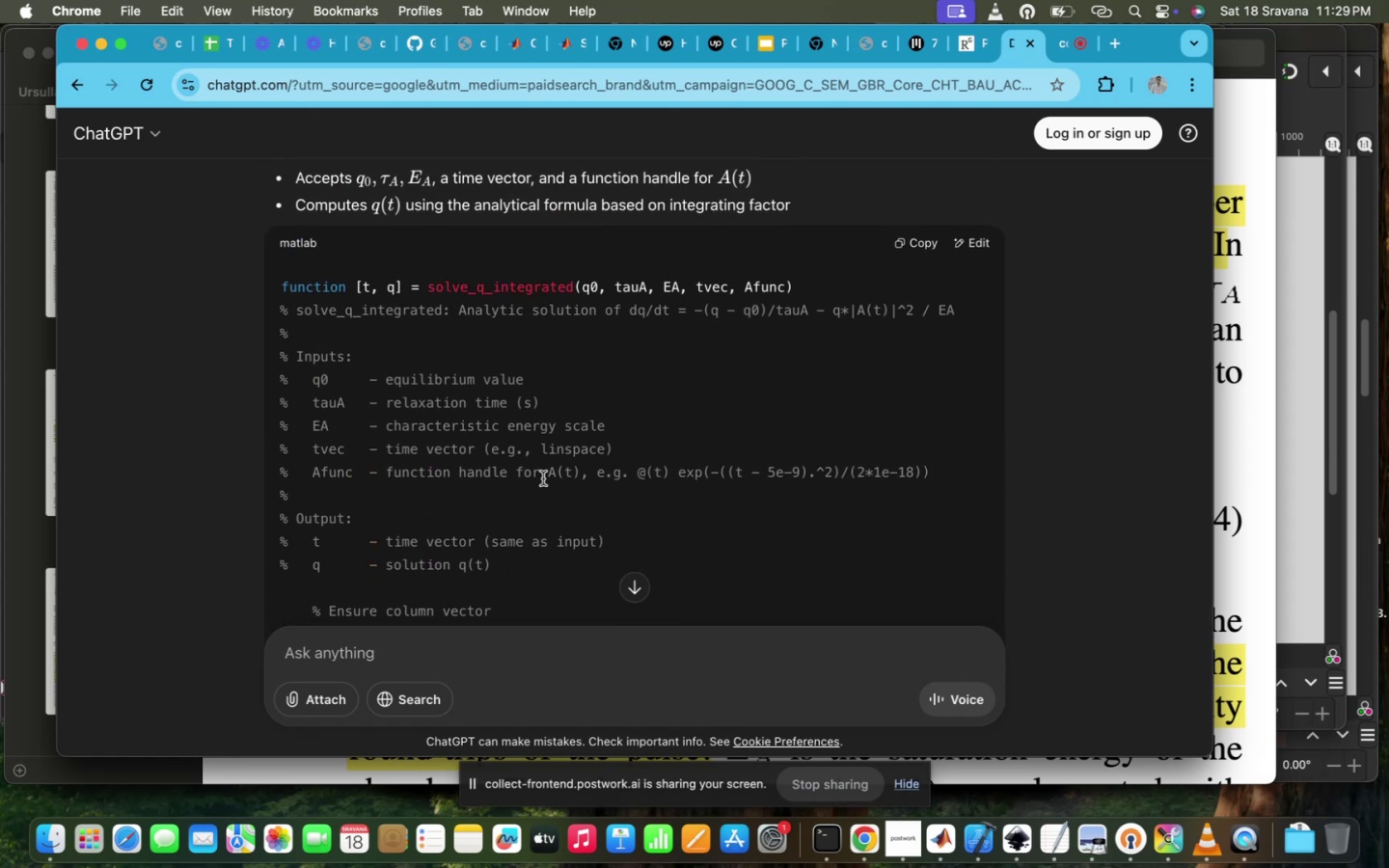 
scroll: coordinate [543, 478], scroll_direction: down, amount: 18.0
 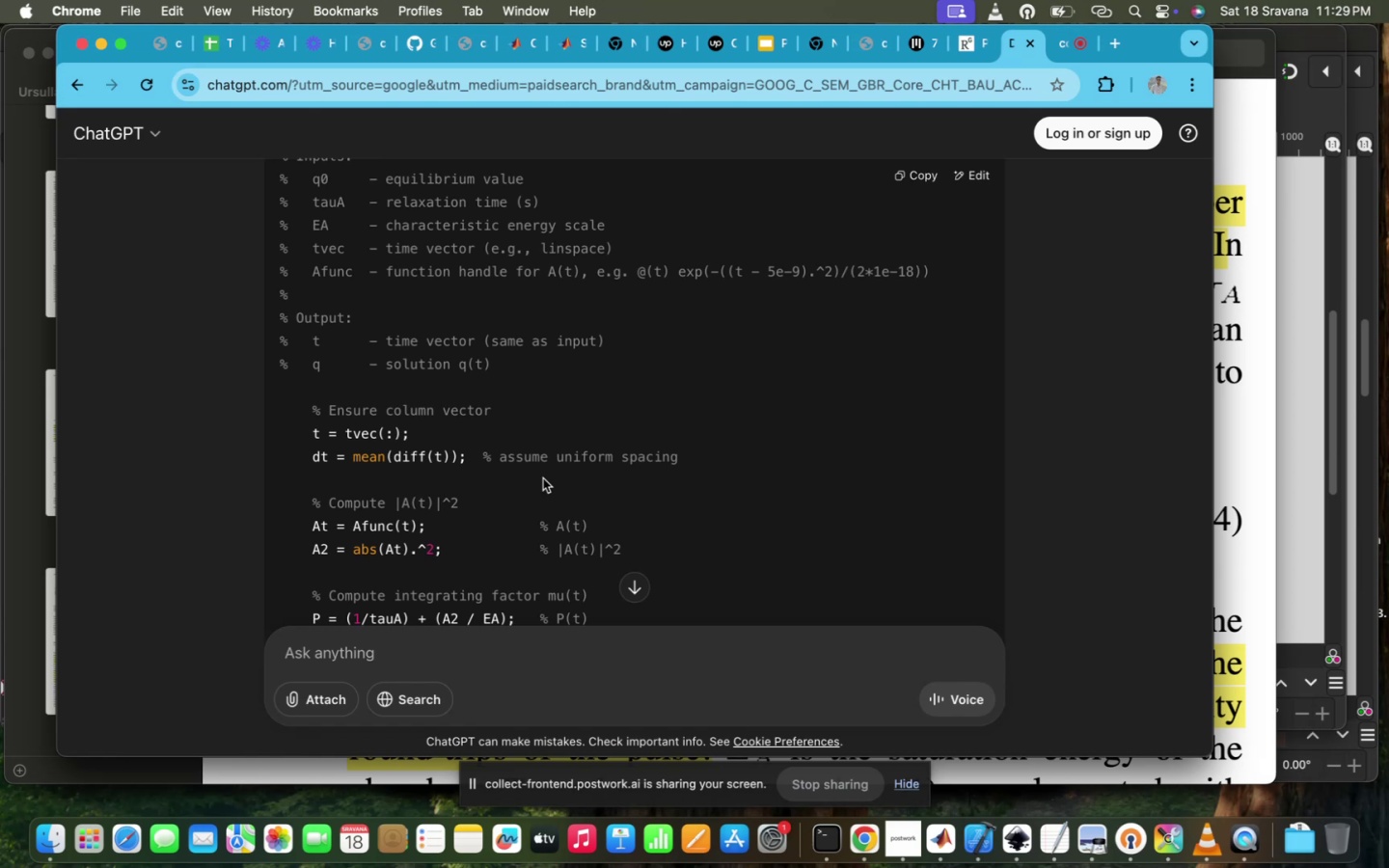 
wait(5.79)
 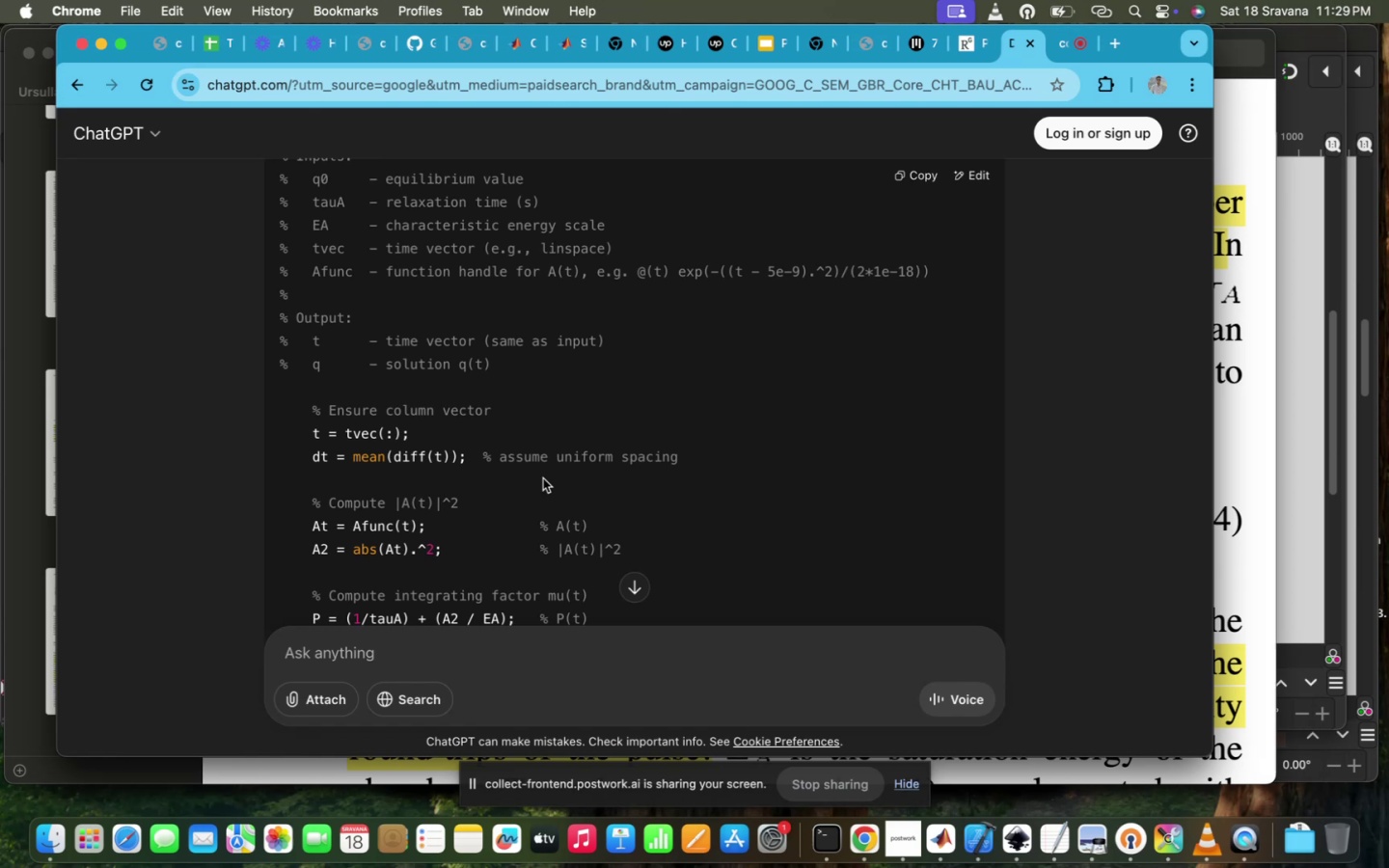 
scroll: coordinate [543, 478], scroll_direction: down, amount: 12.0
 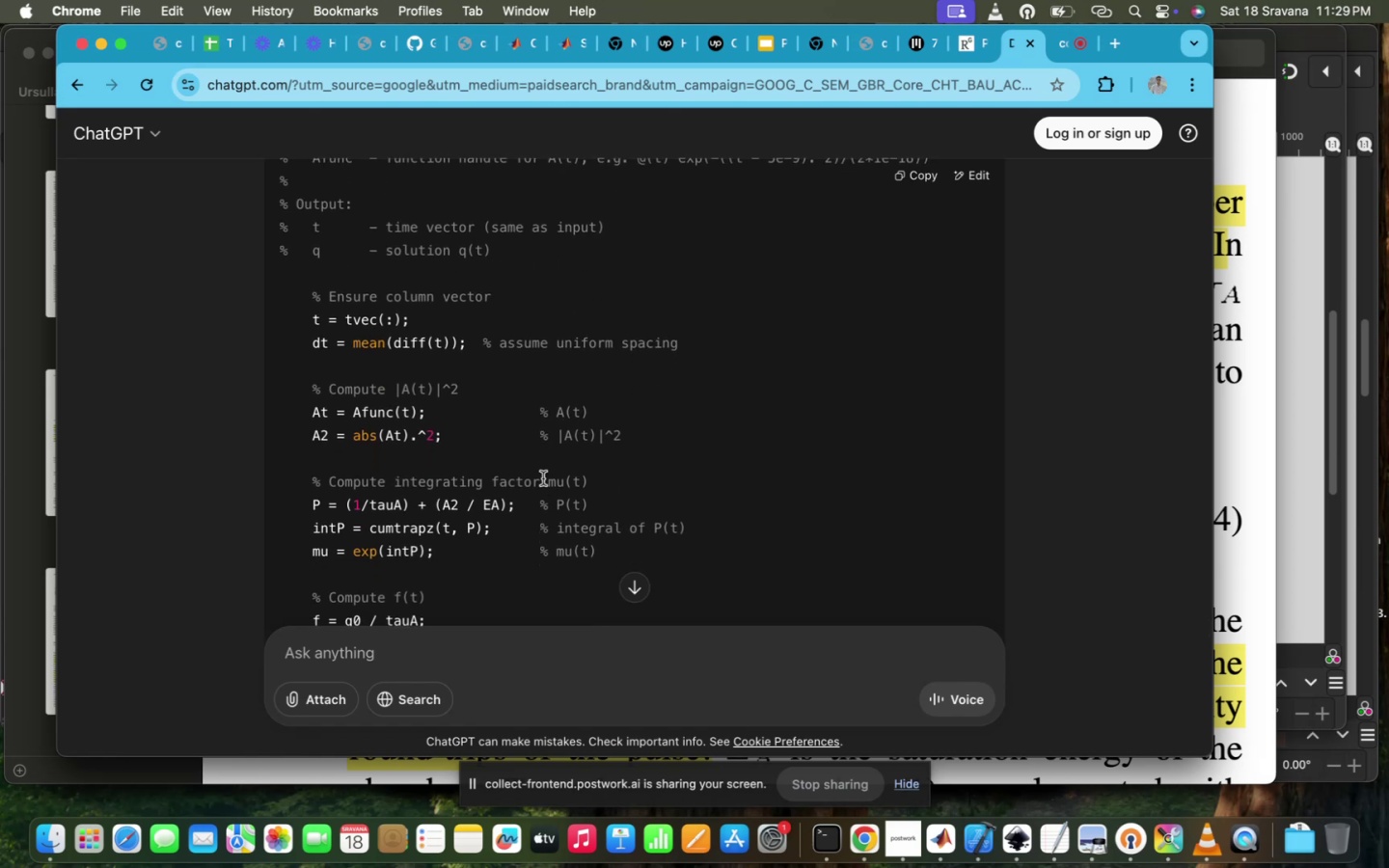 
scroll: coordinate [543, 478], scroll_direction: up, amount: 33.0
 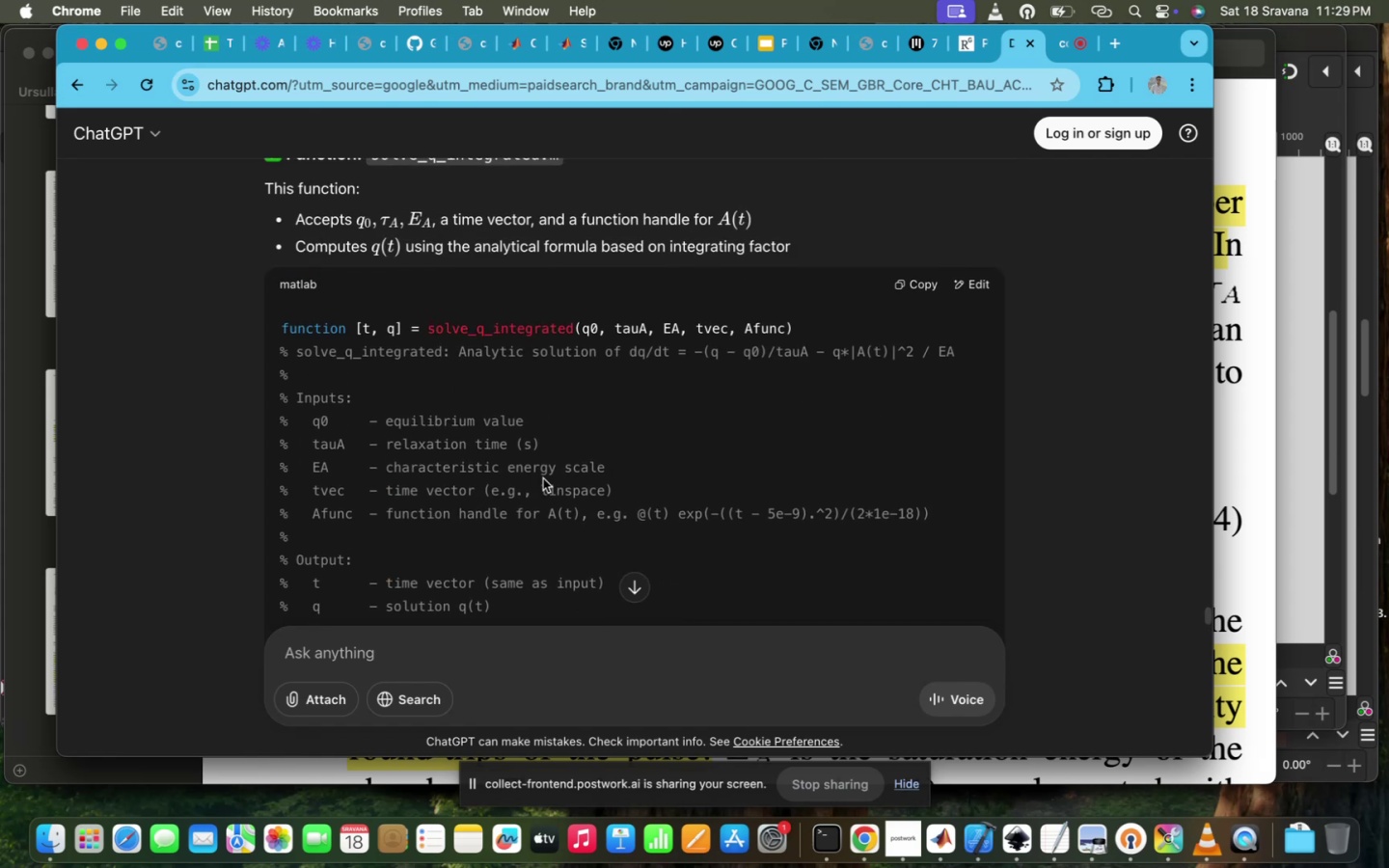 
scroll: coordinate [543, 478], scroll_direction: down, amount: 34.0
 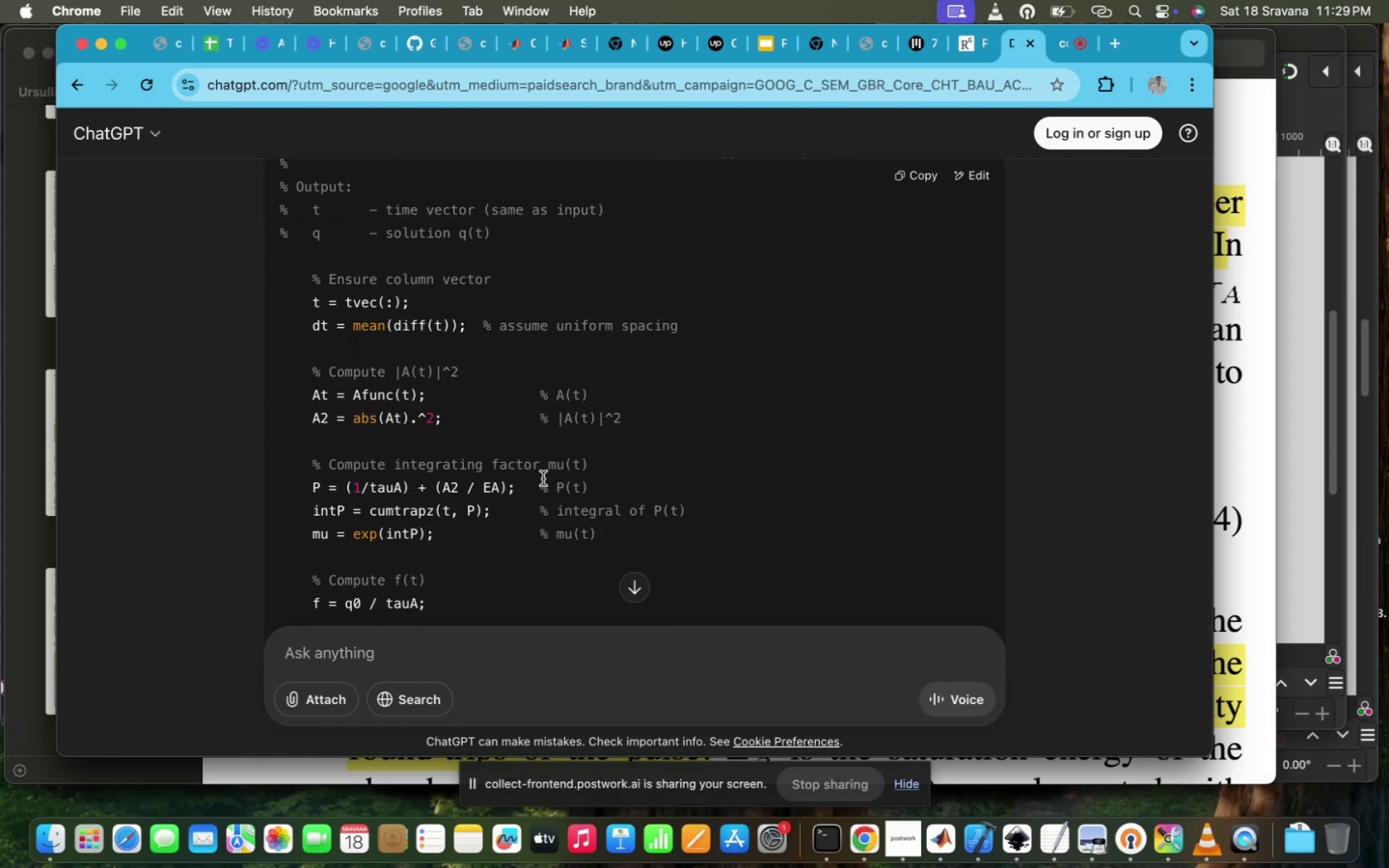 
wait(5.95)
 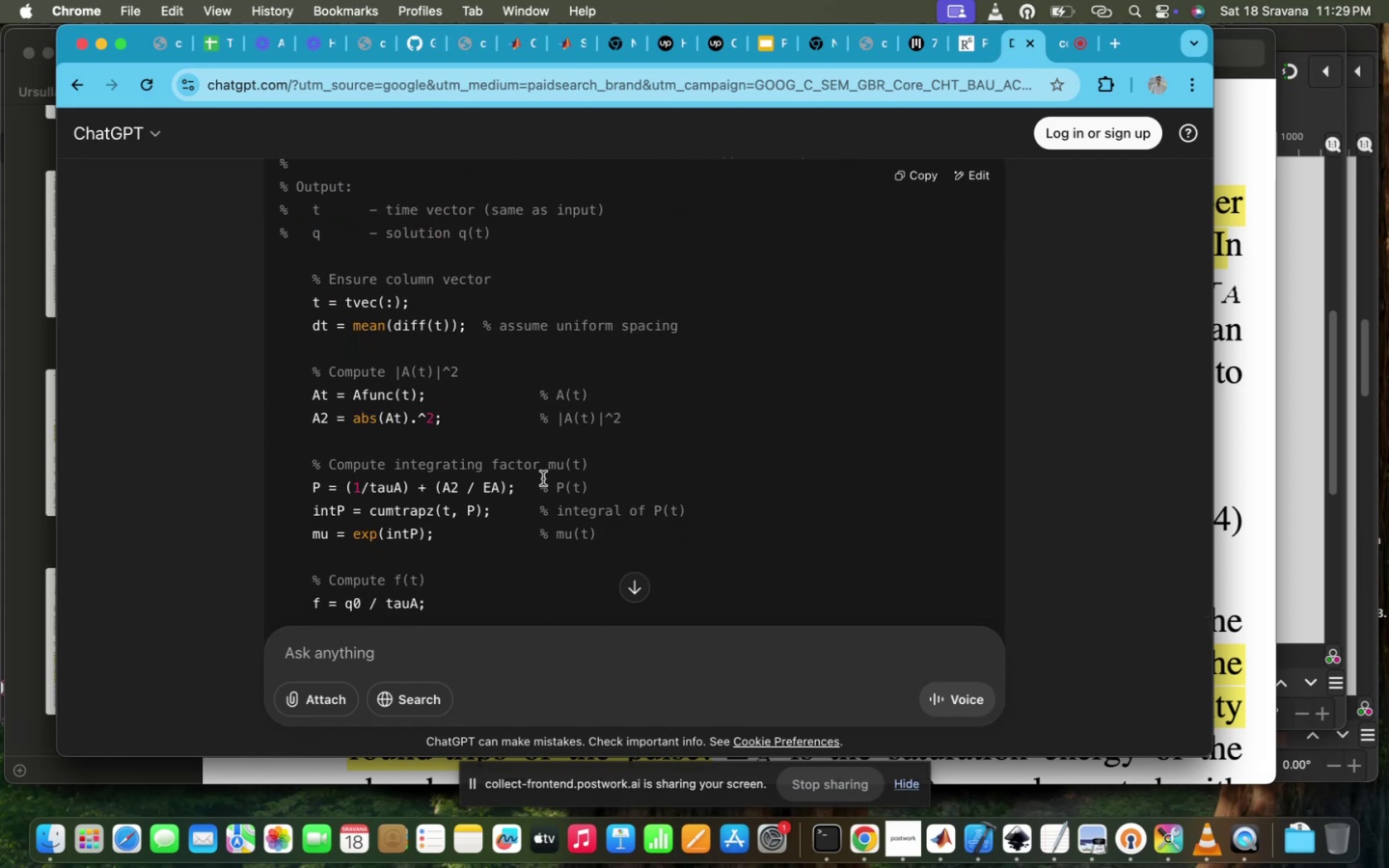 
scroll: coordinate [667, 397], scroll_direction: down, amount: 9.0
 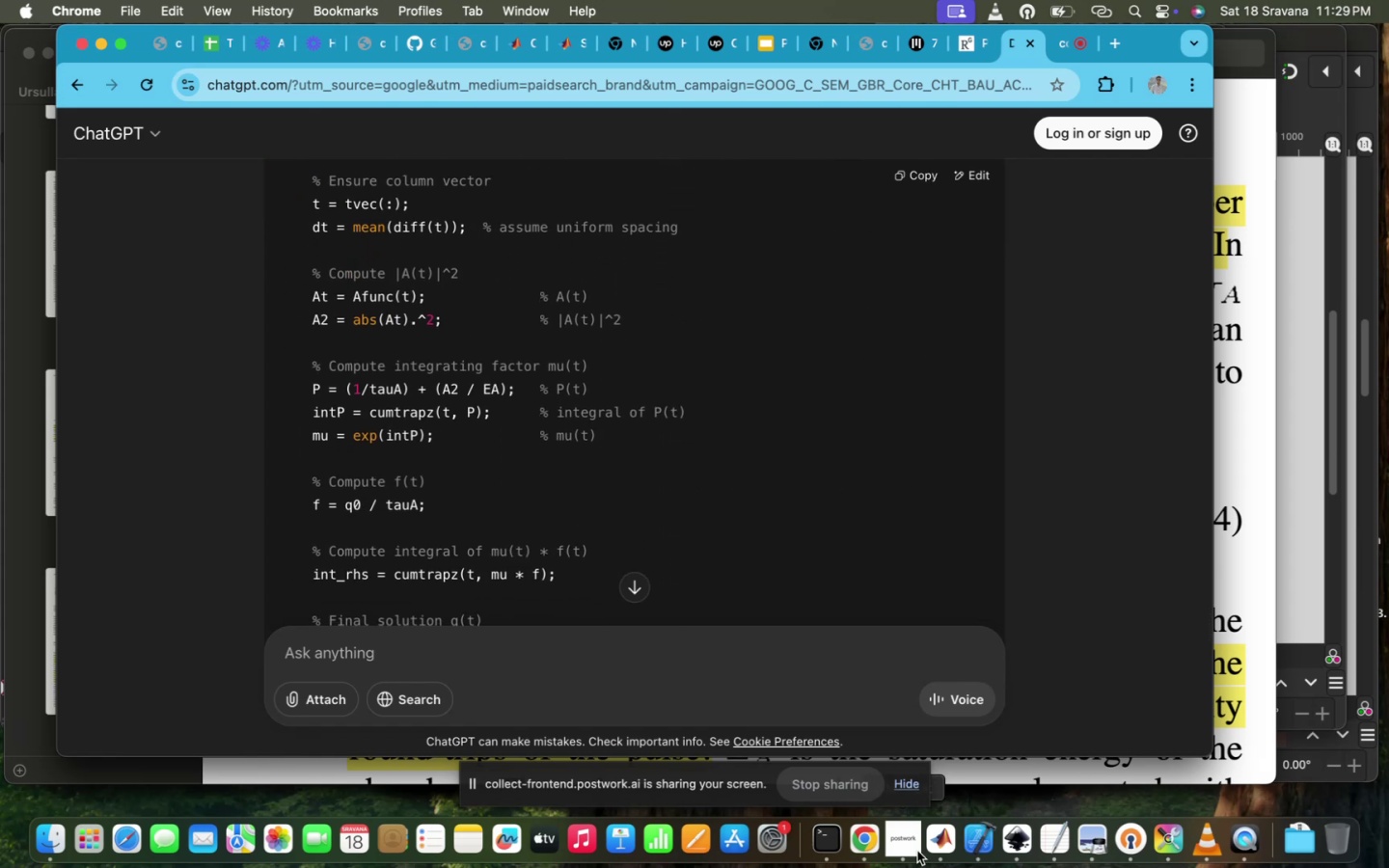 
left_click([941, 841])
 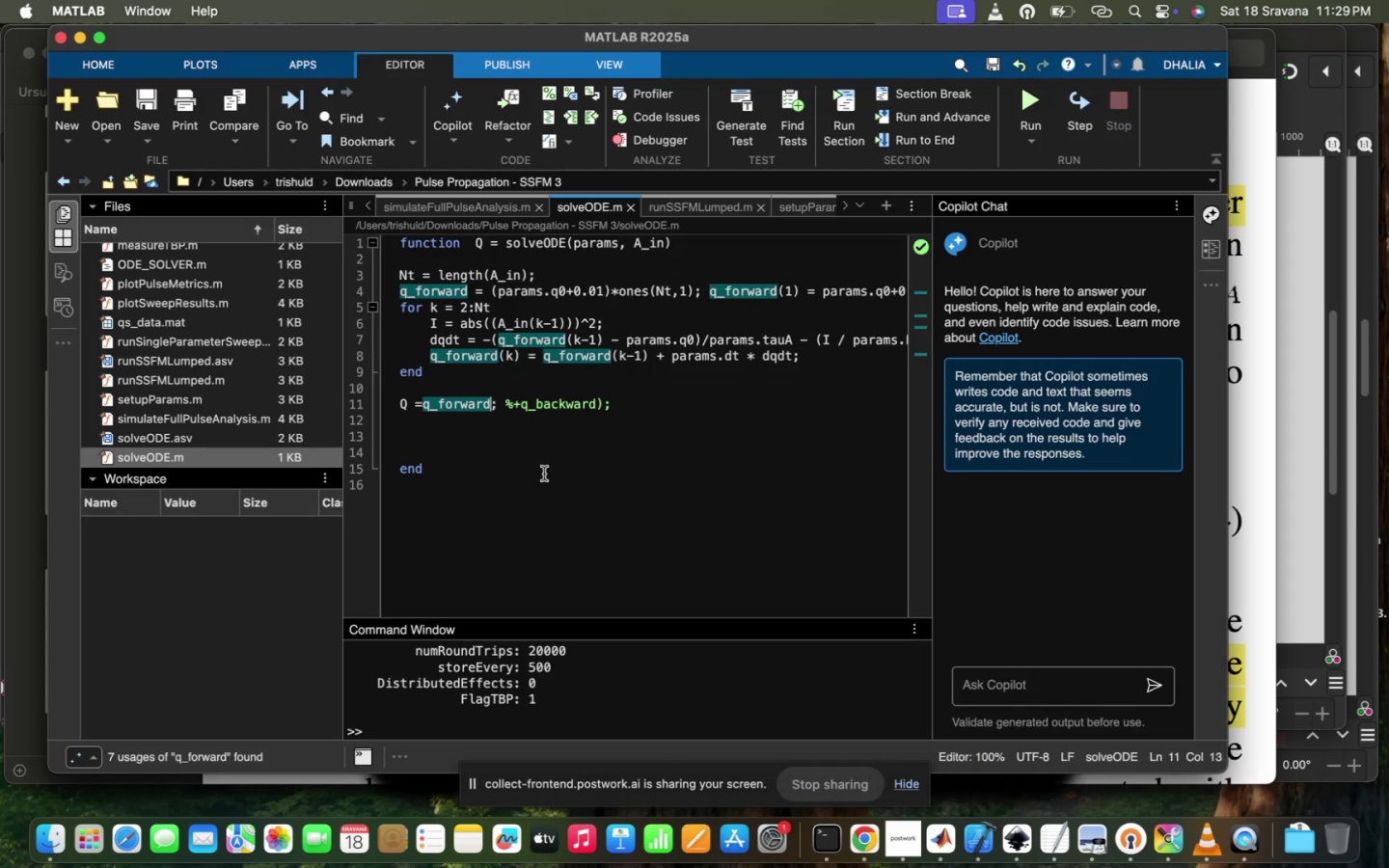 
left_click([544, 474])
 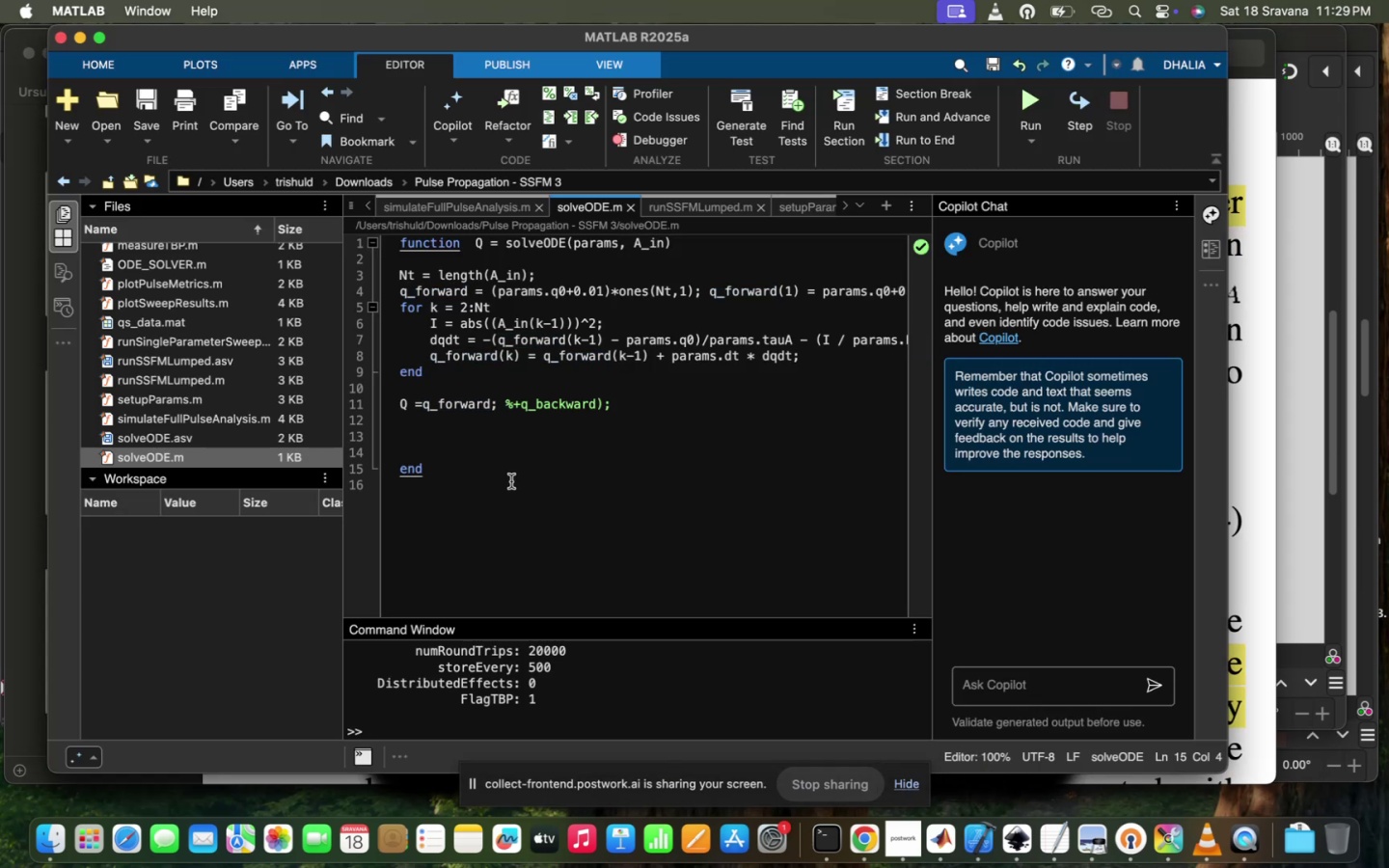 
key(Enter)
 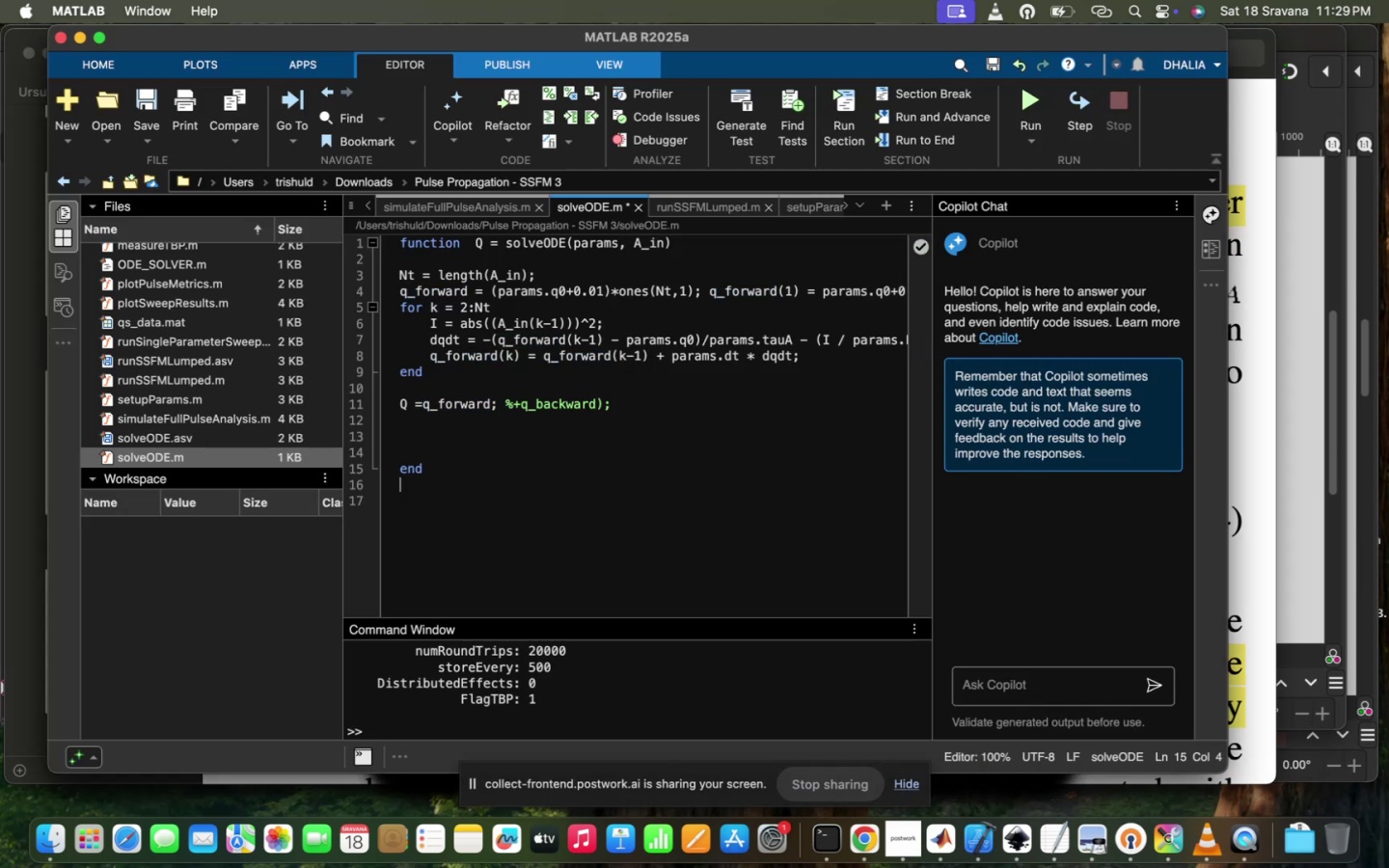 
key(Enter)
 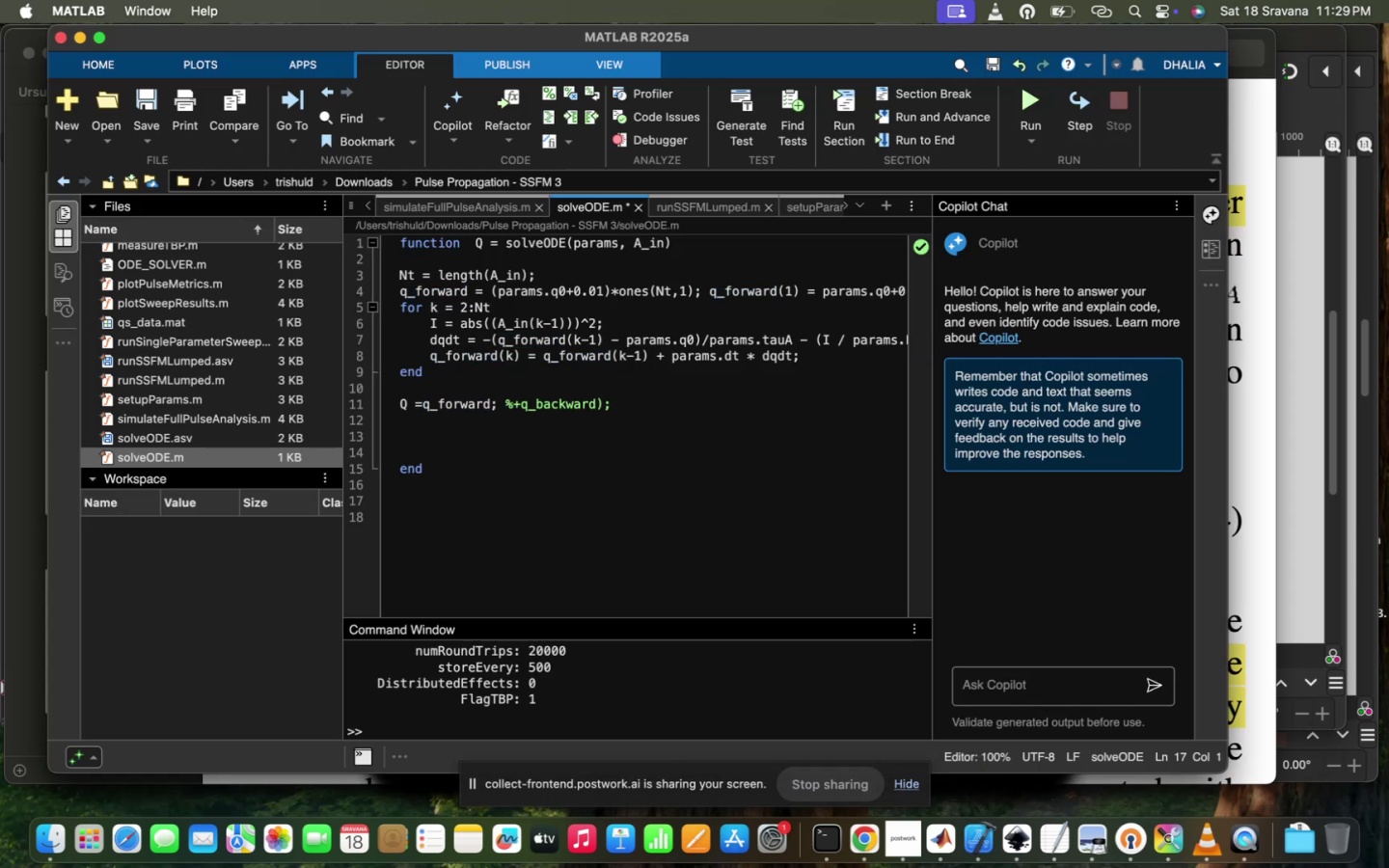 
key(Meta+V)
 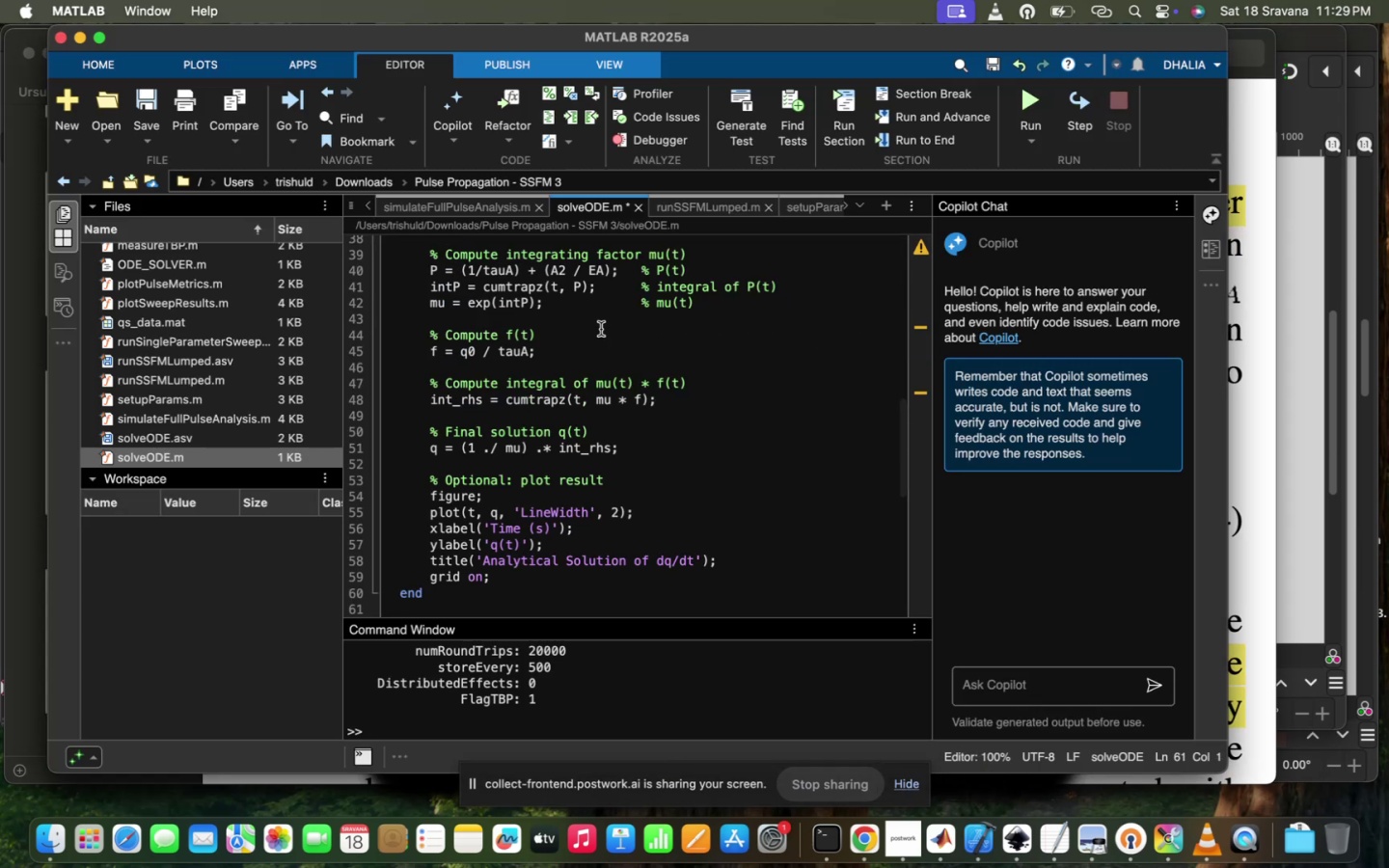 
scroll: coordinate [601, 329], scroll_direction: up, amount: 45.0
 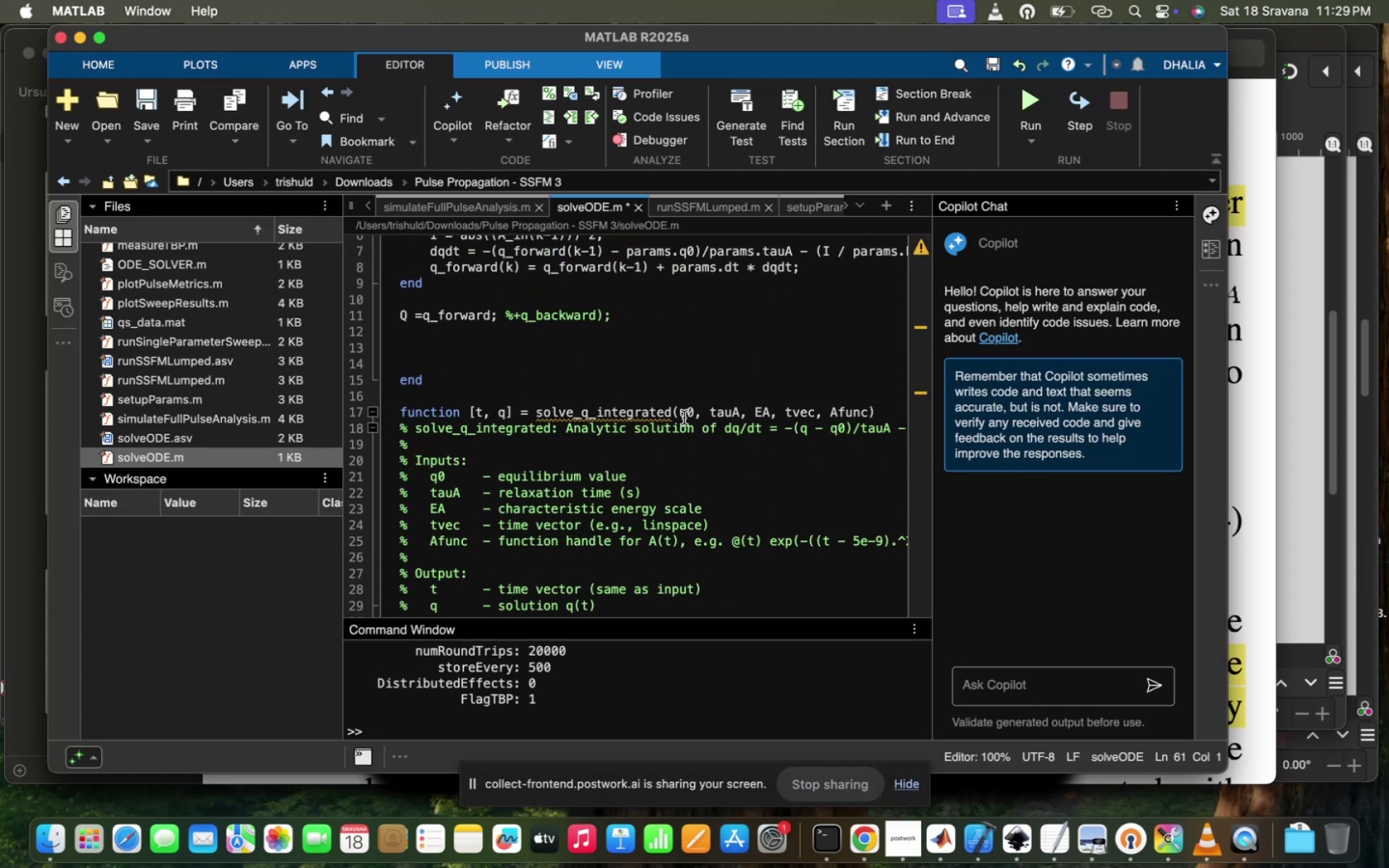 
left_click_drag(start_coordinate=[682, 415], to_coordinate=[773, 413])
 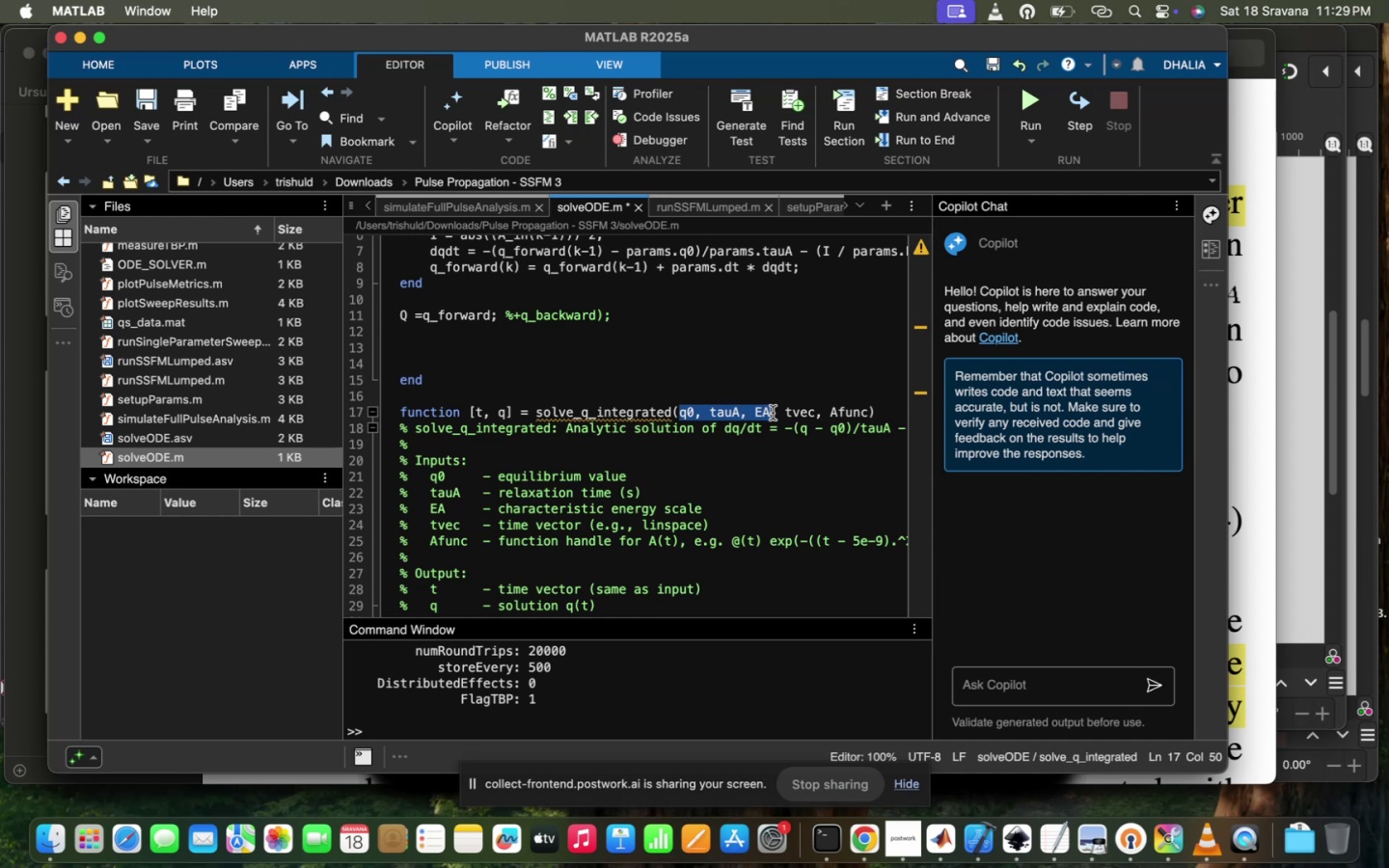 
key(Backspace)
 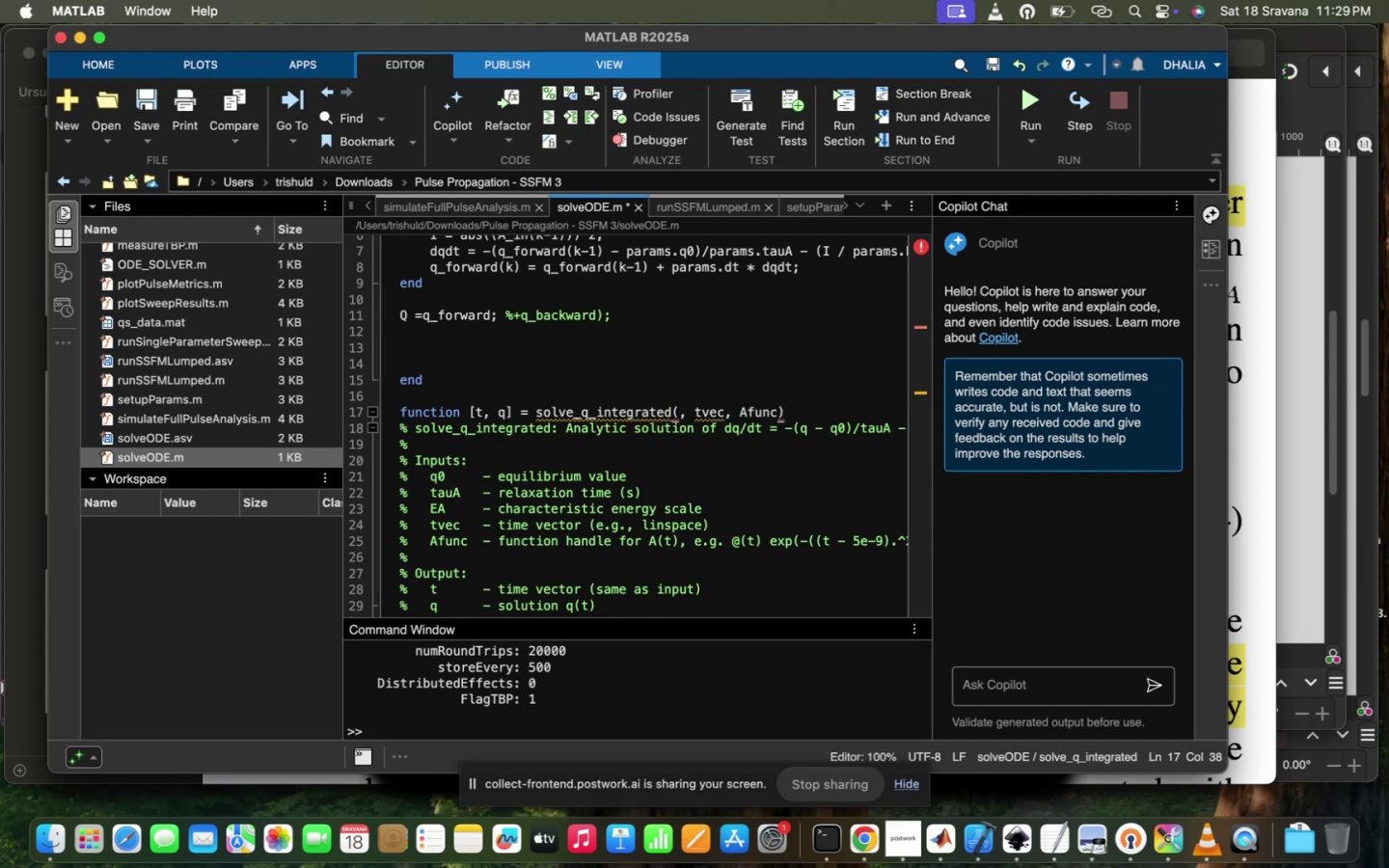 
key(ArrowRight)
 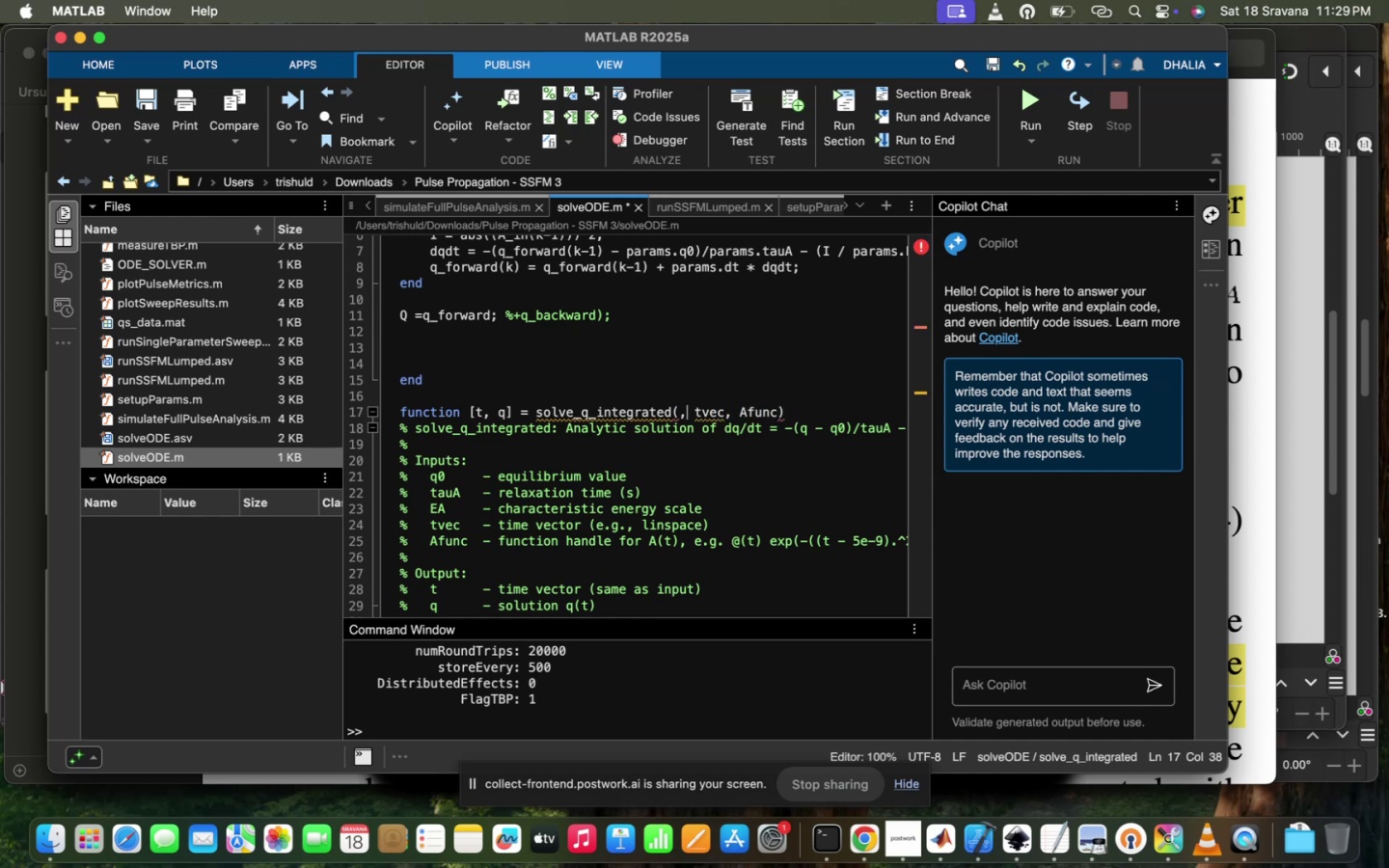 
key(ArrowRight)
 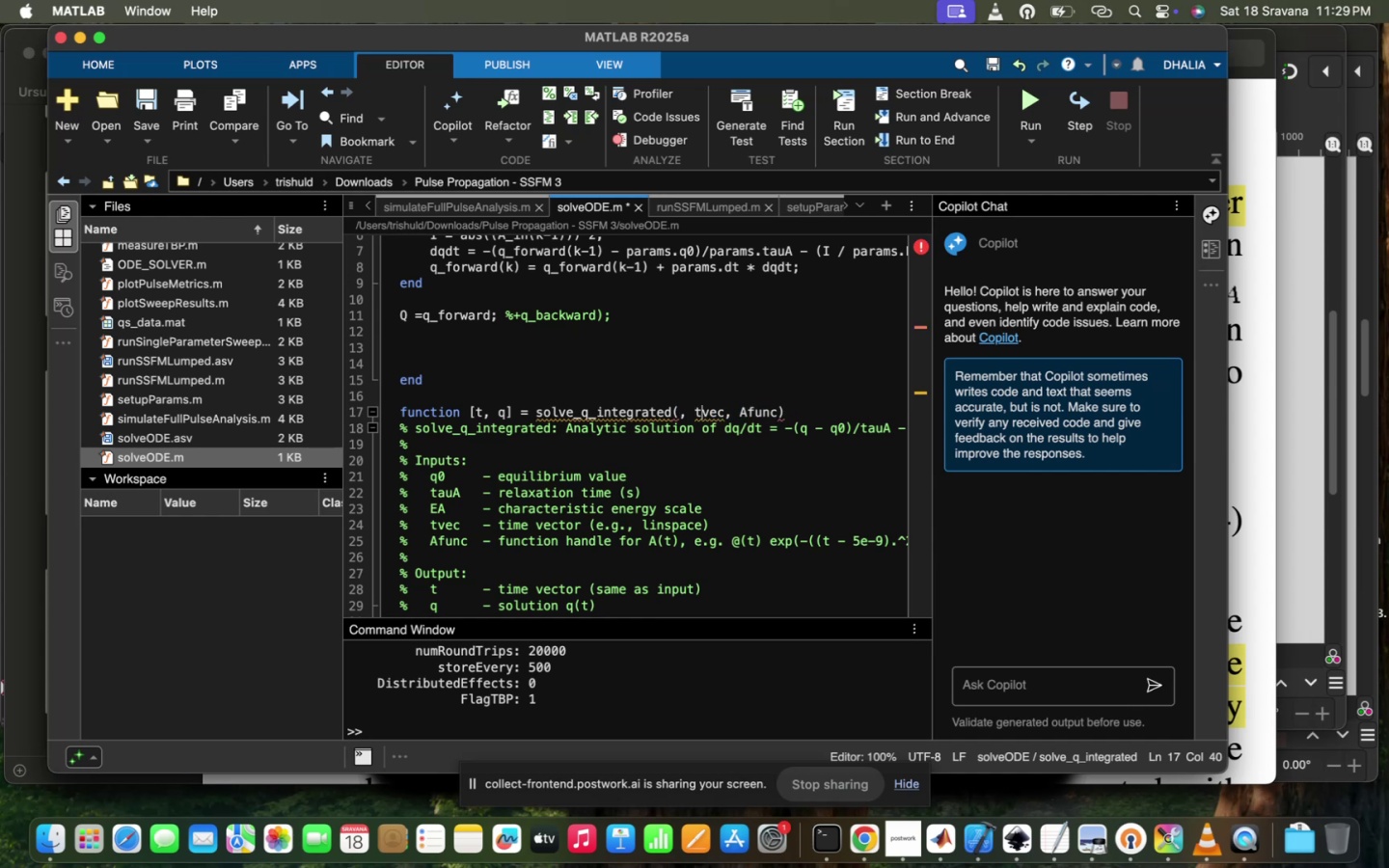 
key(ArrowRight)
 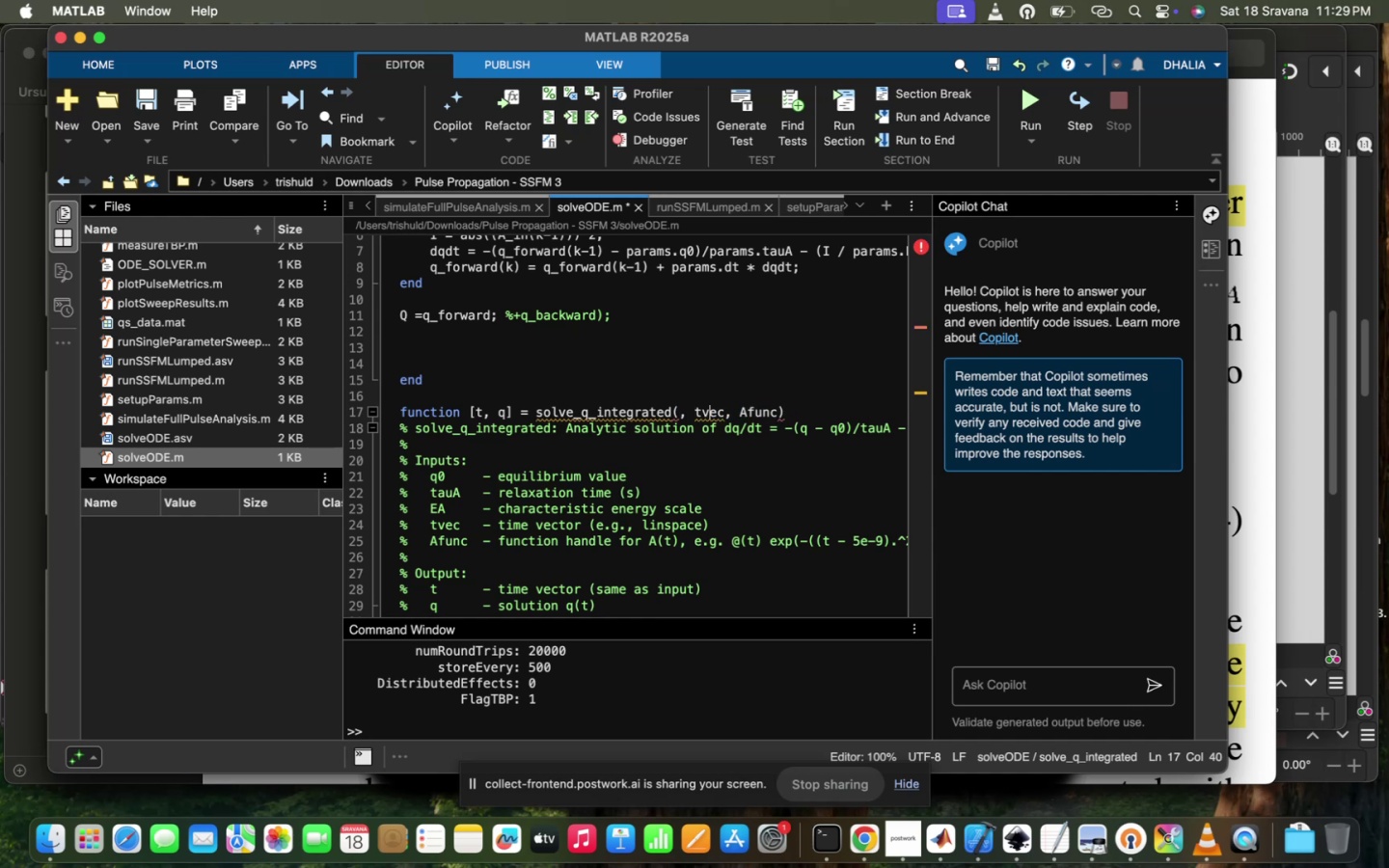 
key(ArrowRight)
 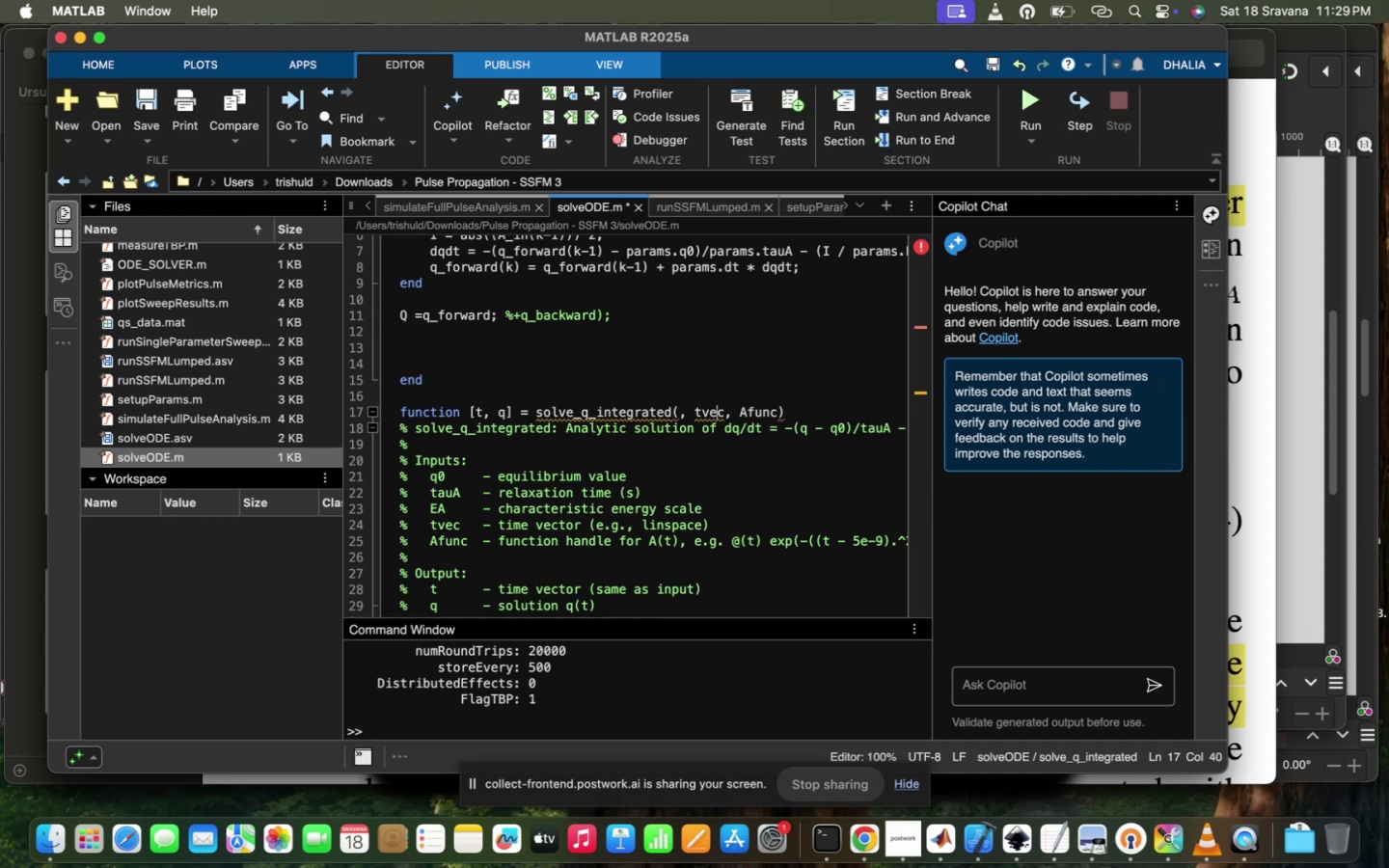 
key(ArrowRight)
 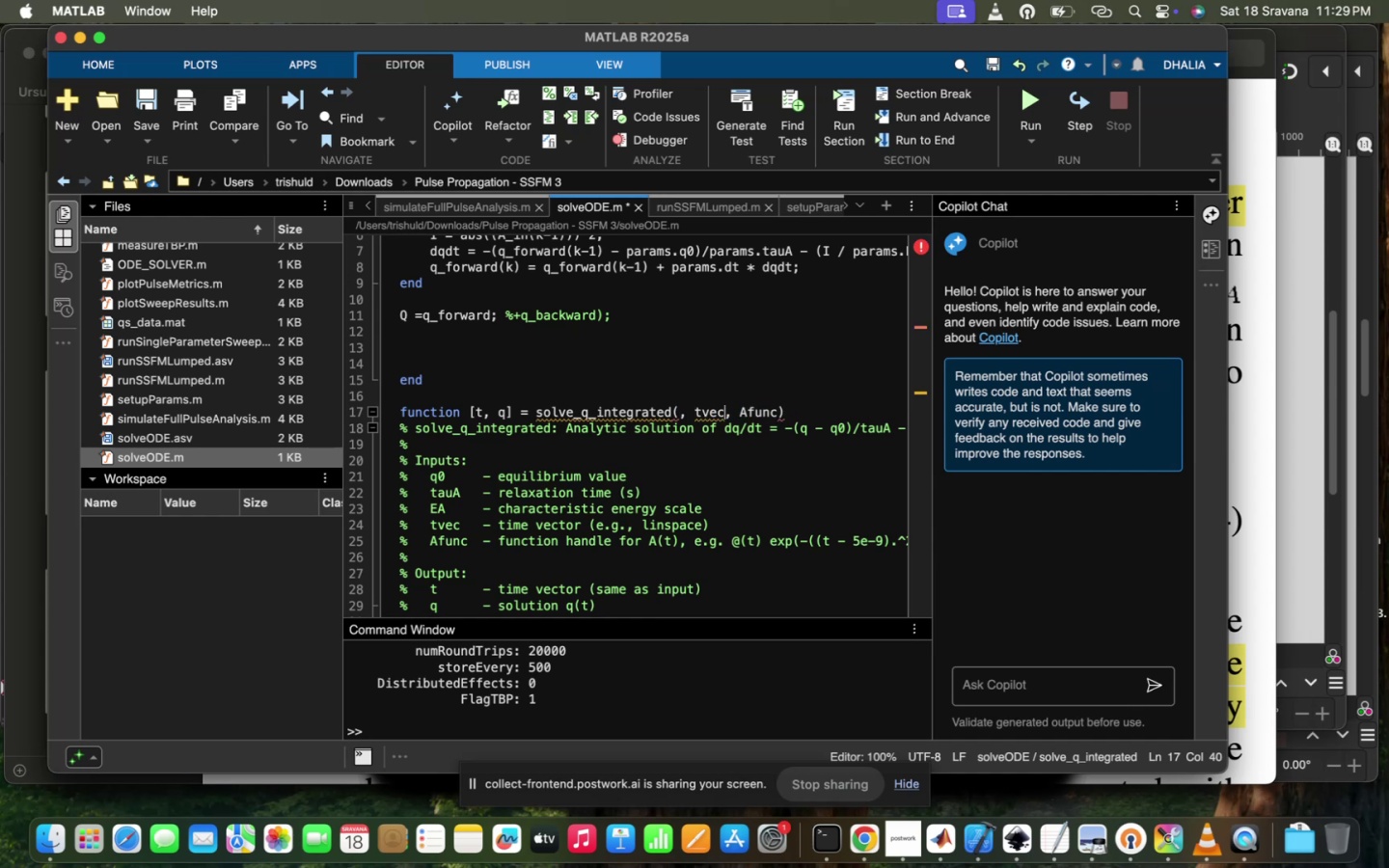 
key(ArrowRight)
 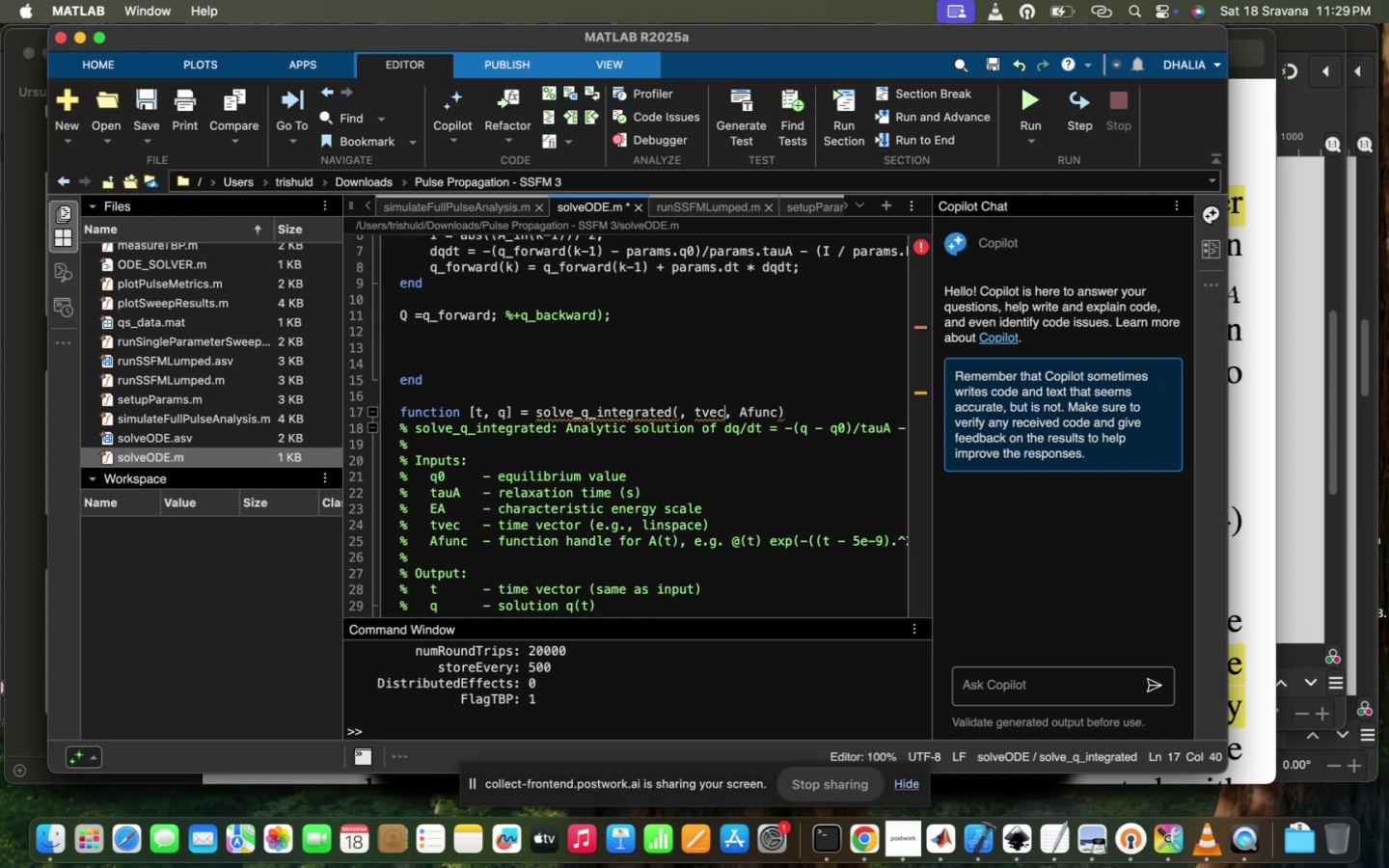 
key(Backspace)
key(Backspace)
key(Backspace)
key(Backspace)
key(Backspace)
key(Backspace)
type(params)
 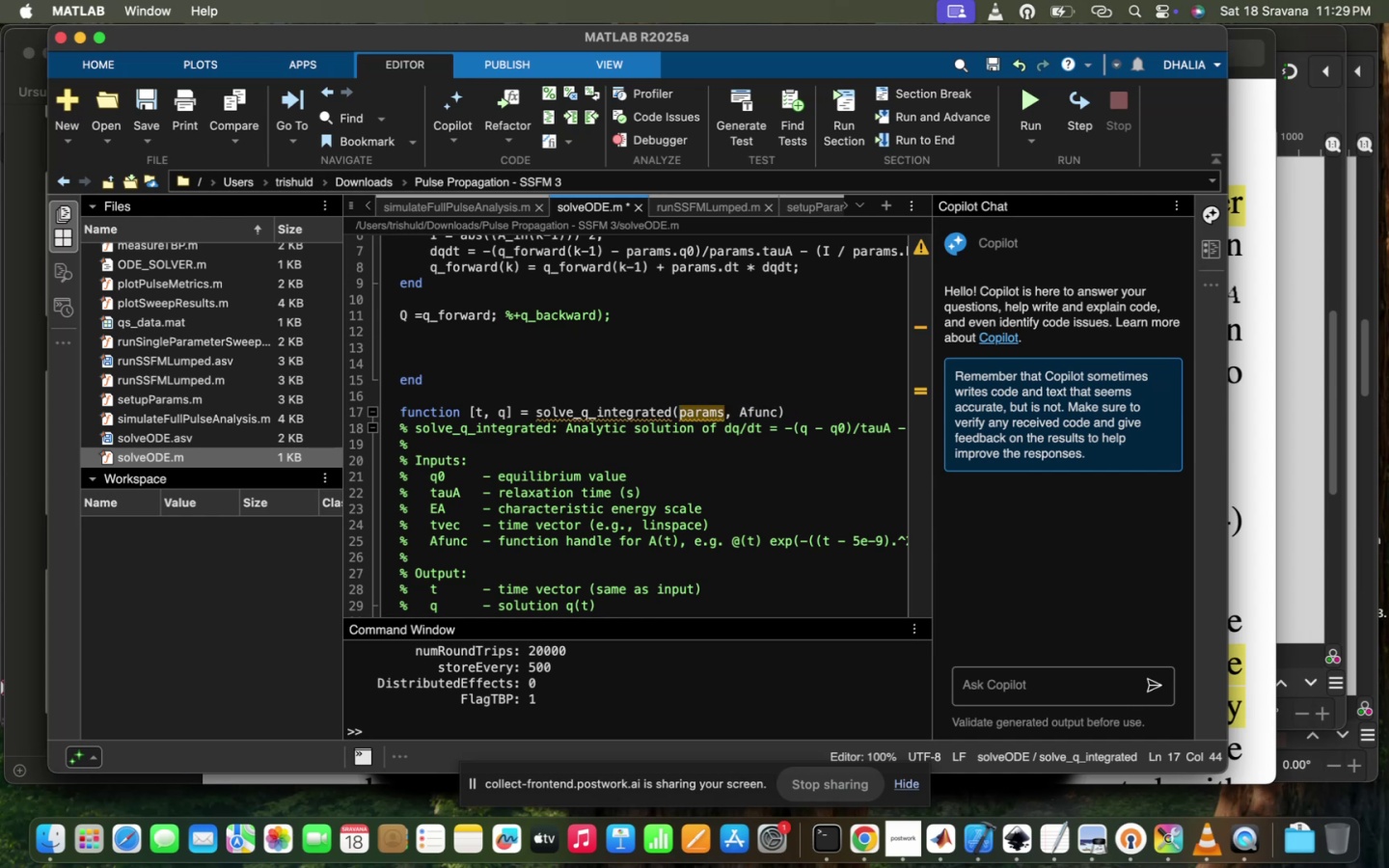 
key(ArrowRight)
 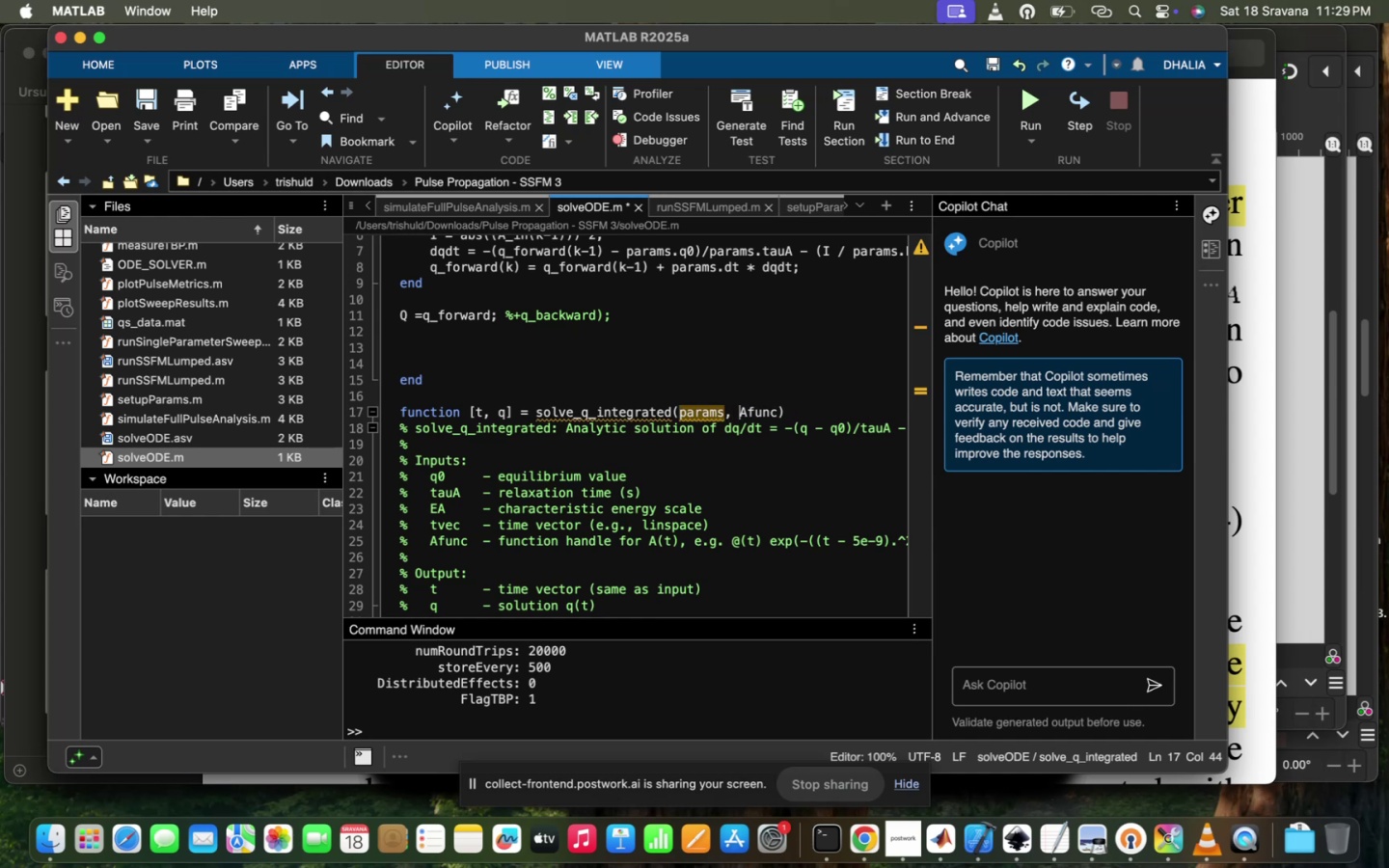 
key(ArrowRight)
 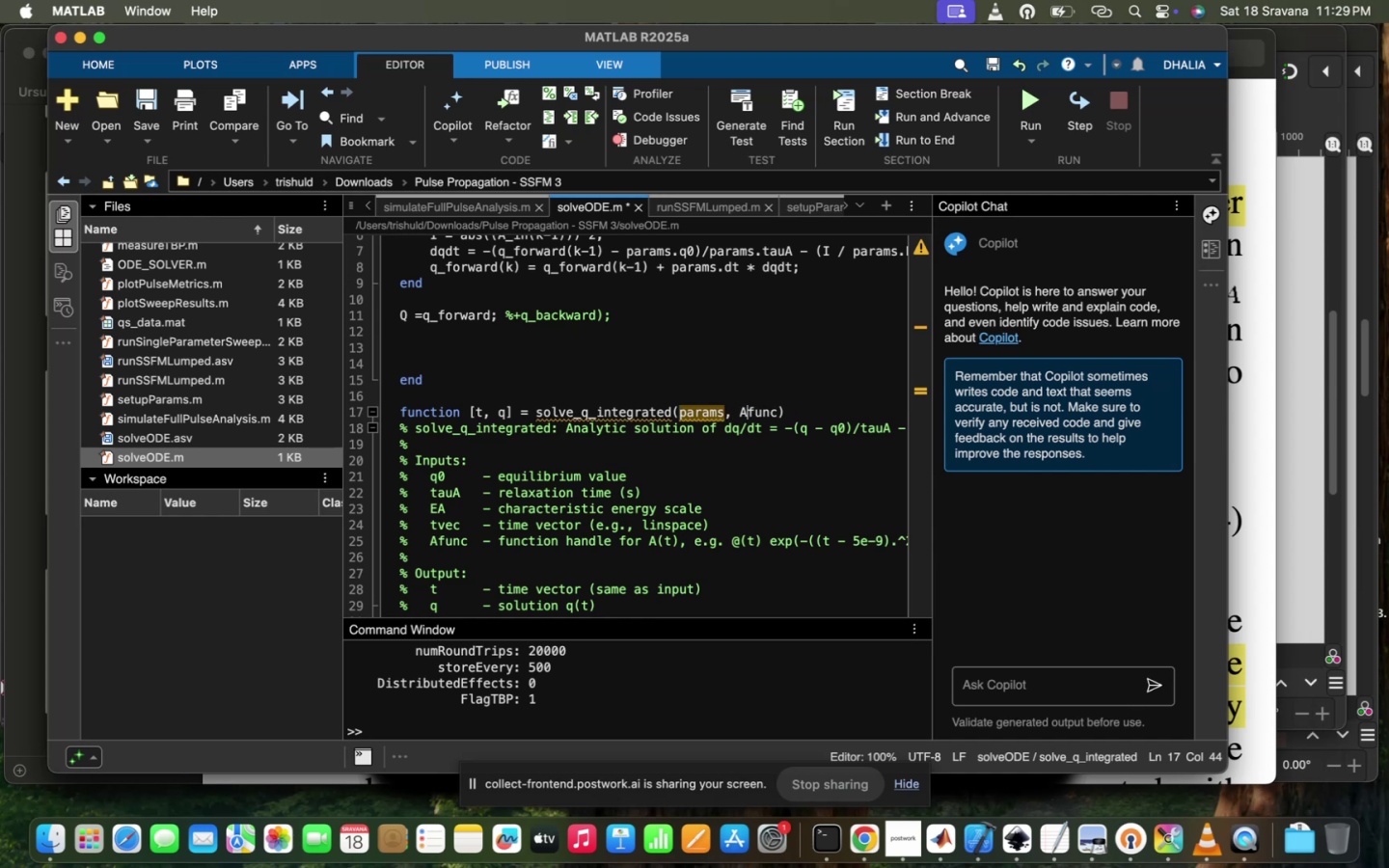 
key(ArrowRight)
 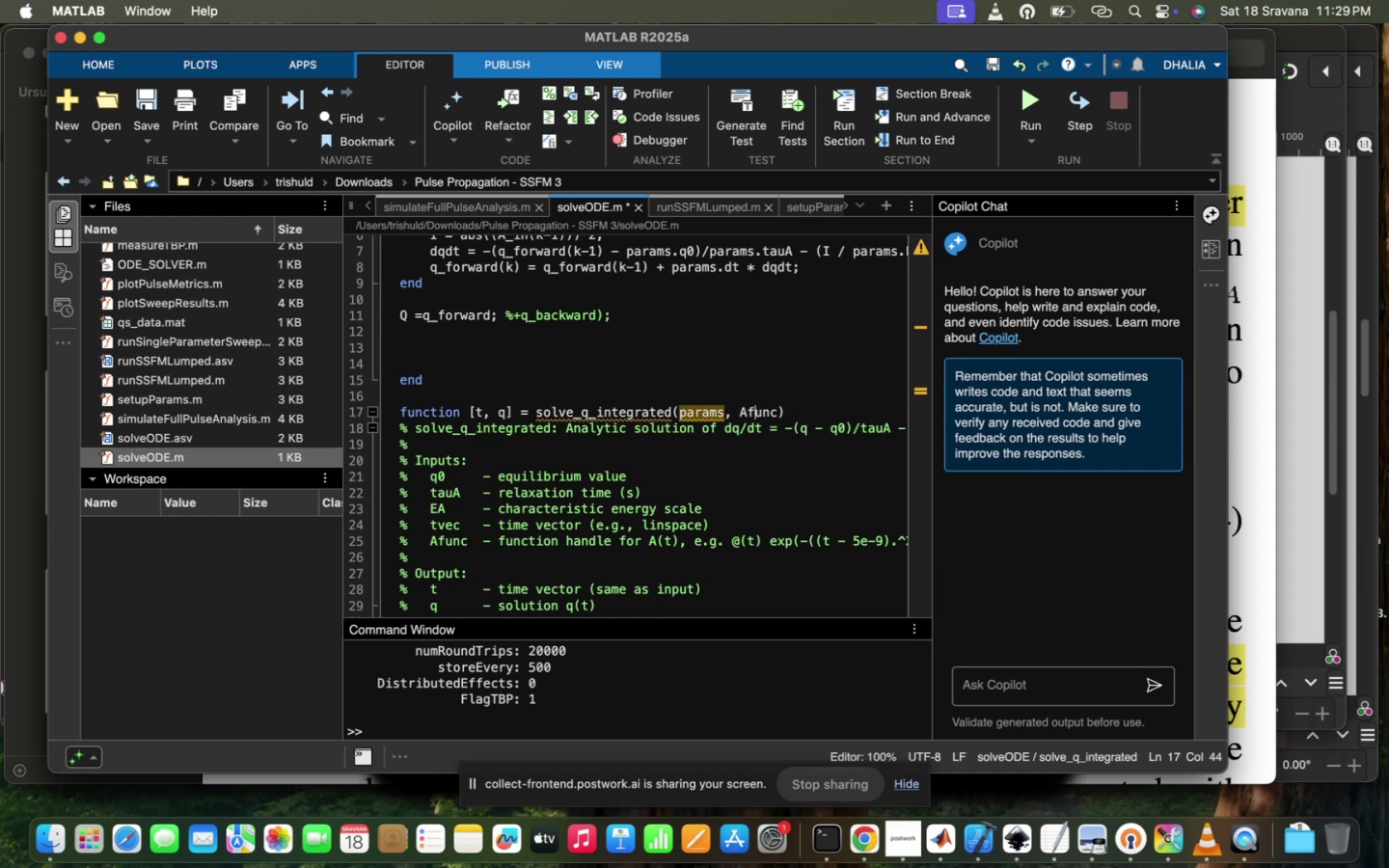 
key(ArrowRight)
 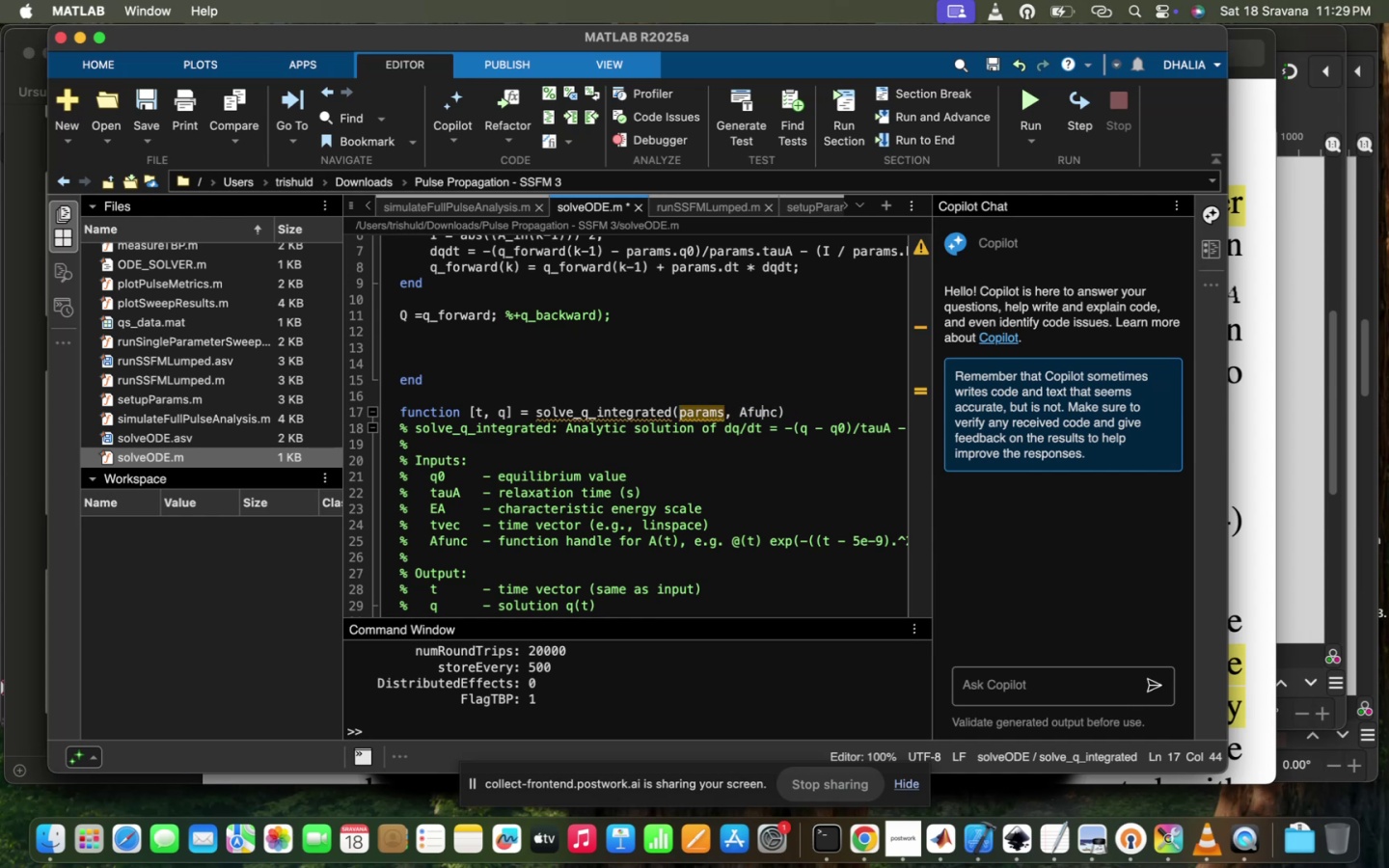 
key(ArrowRight)
 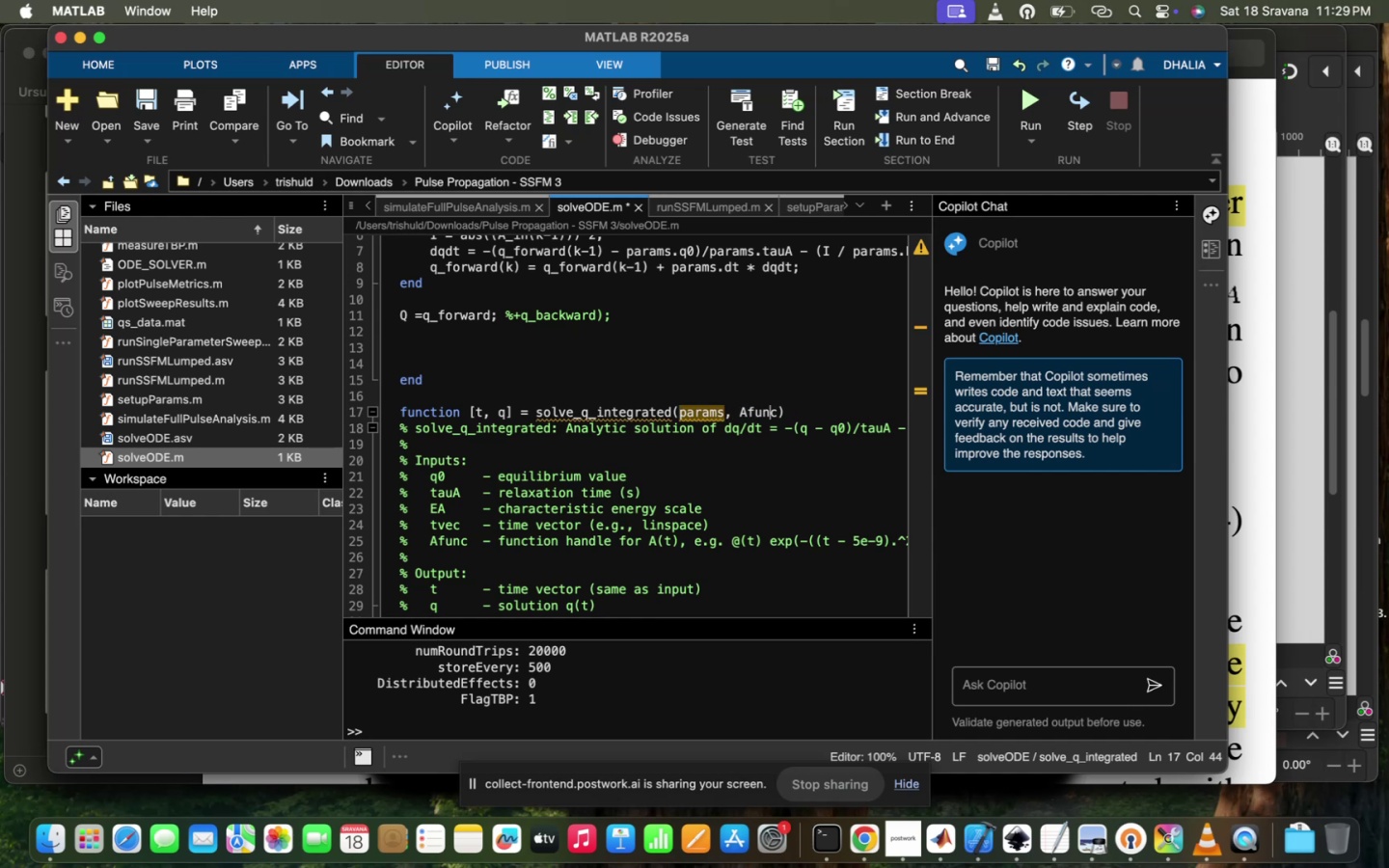 
key(ArrowRight)
 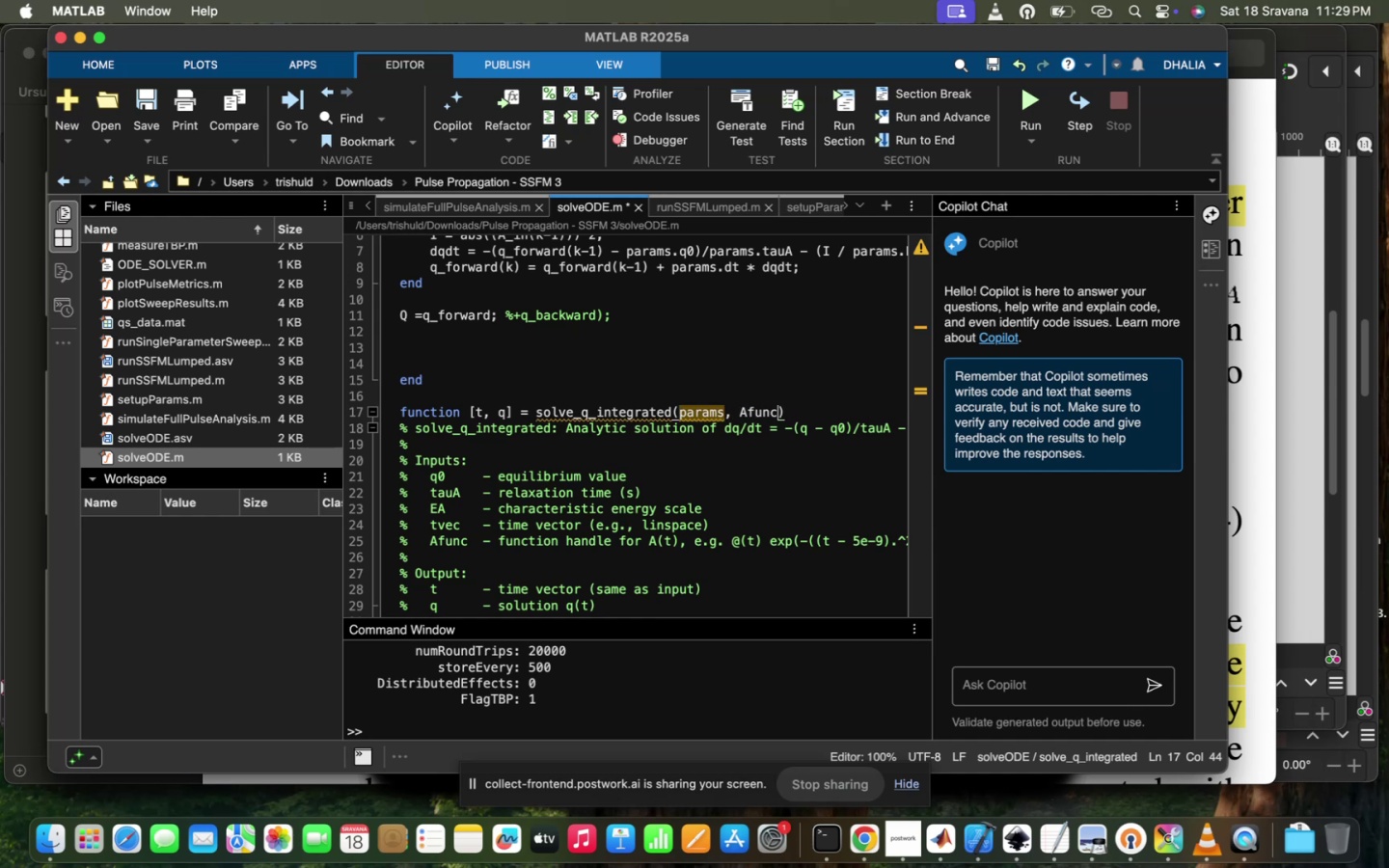 
key(ArrowRight)
 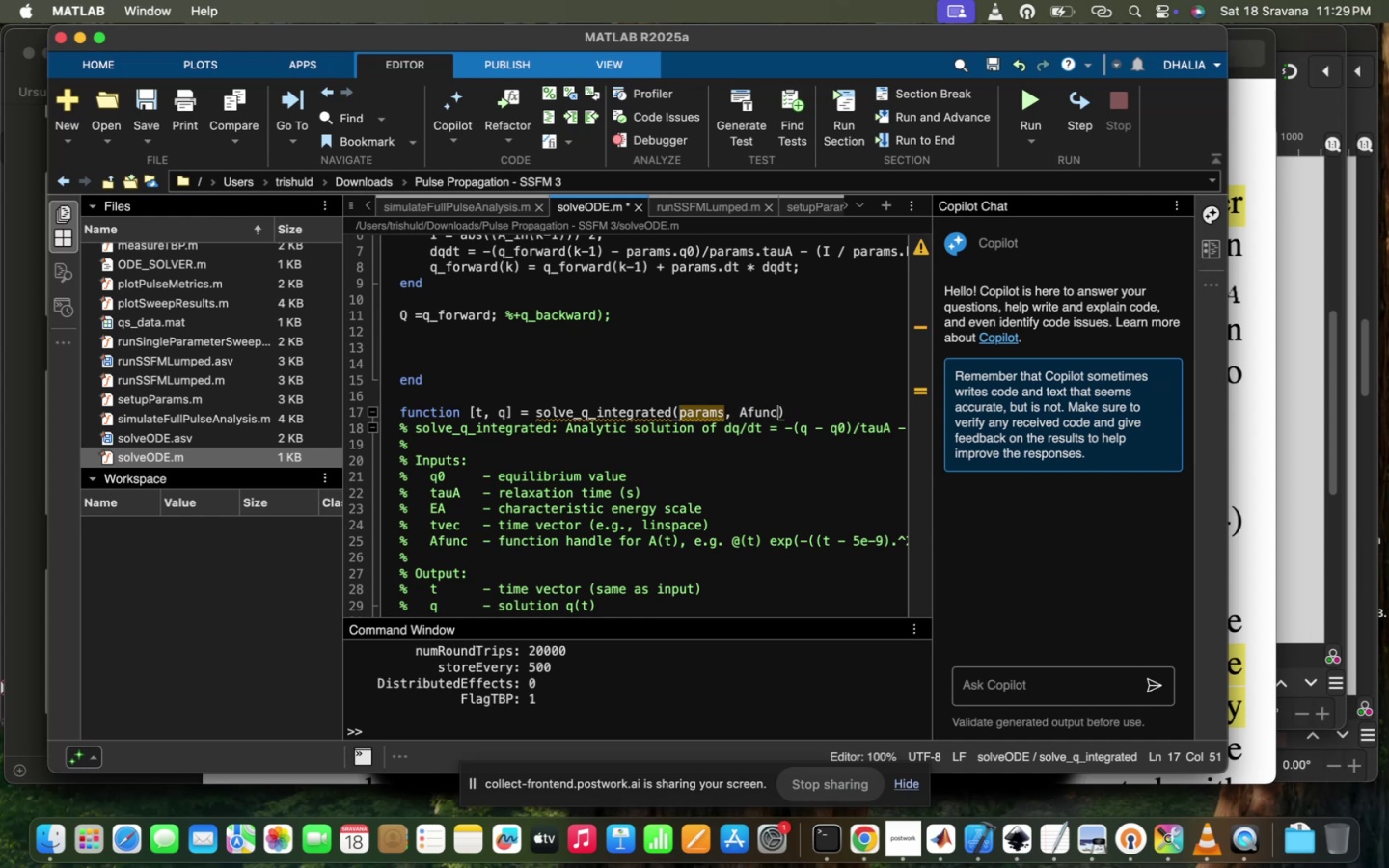 
key(Backspace)
key(Backspace)
key(Backspace)
key(Backspace)
type(_in)
 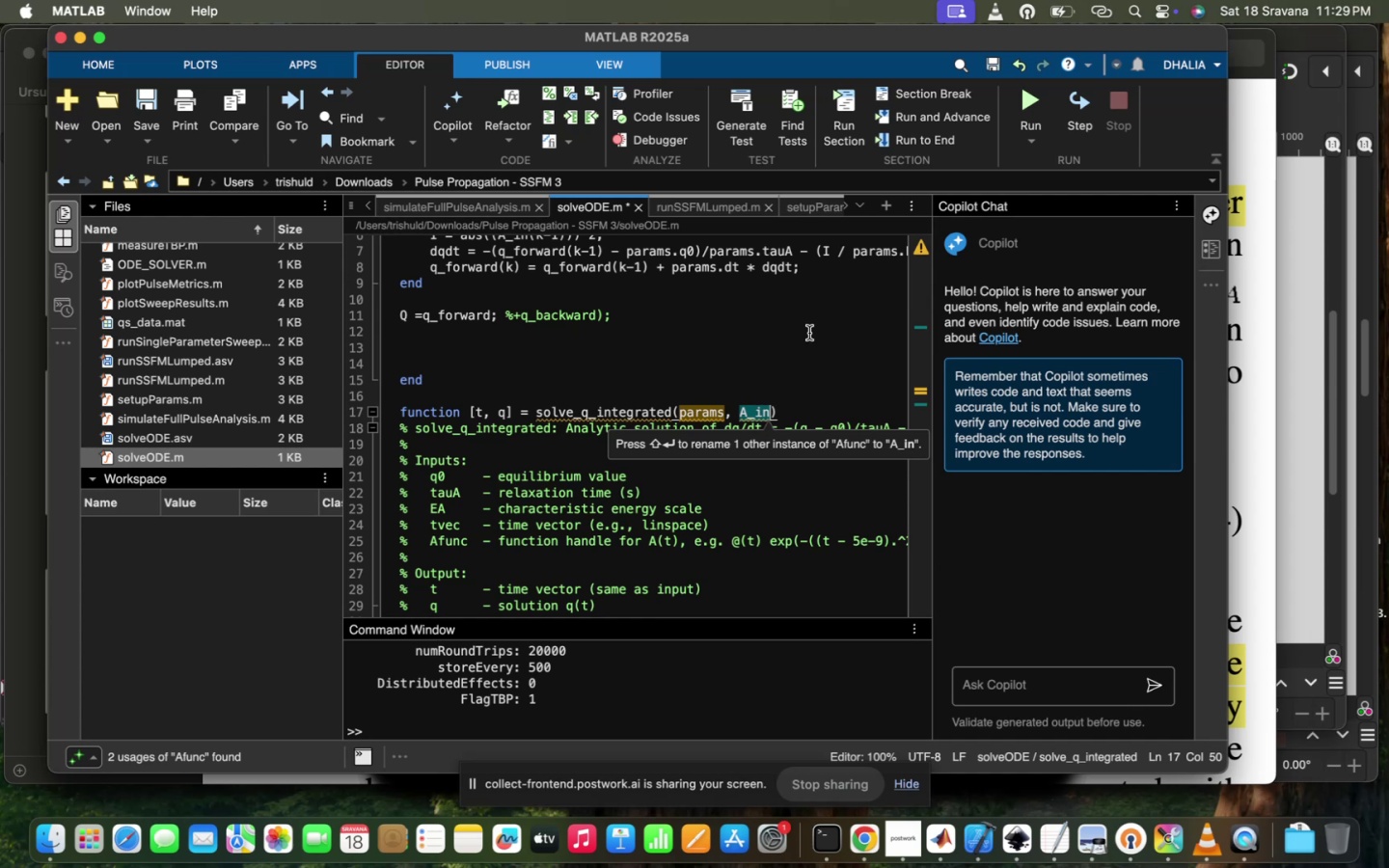 
scroll: coordinate [761, 369], scroll_direction: up, amount: 208.0
 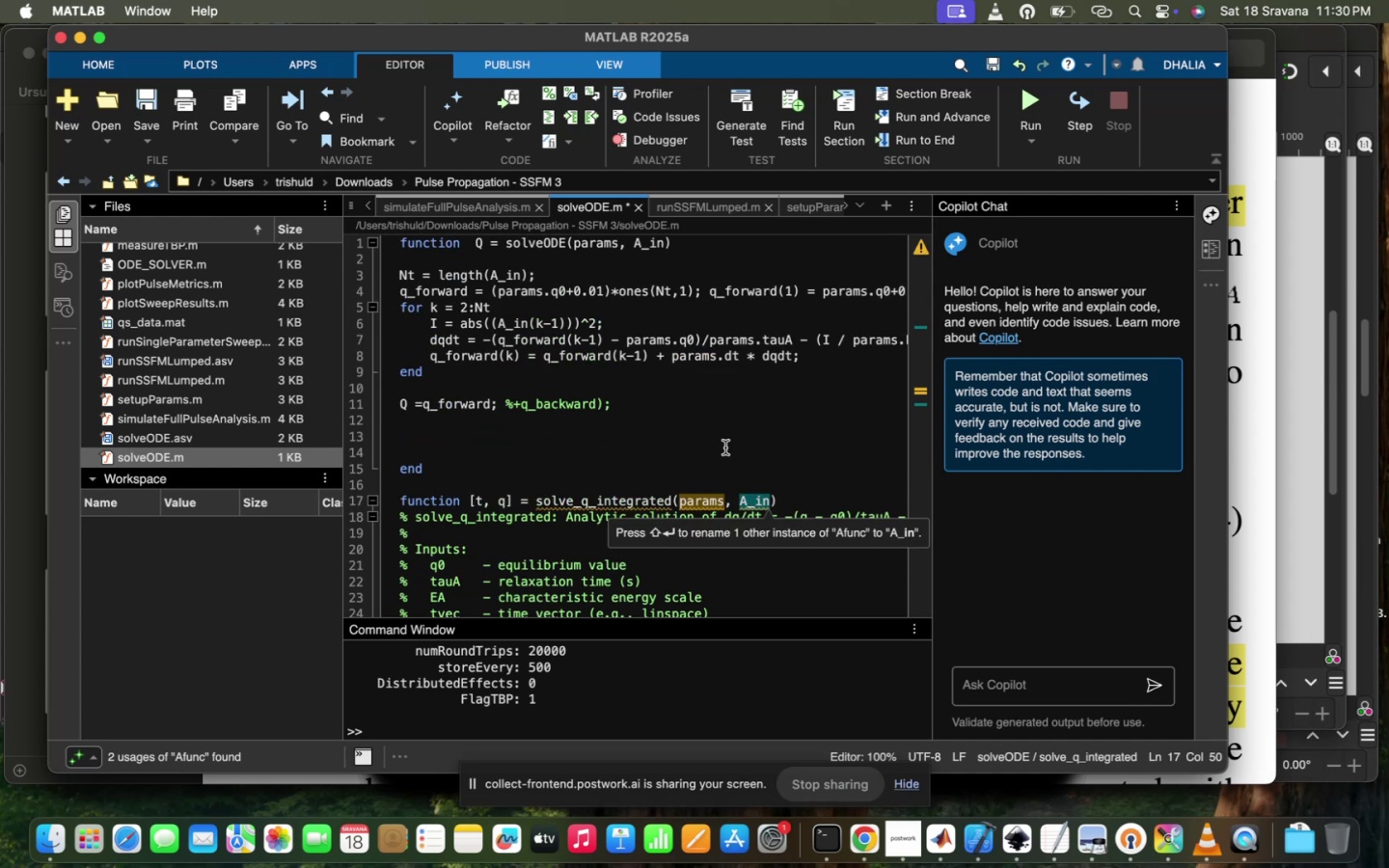 
scroll: coordinate [725, 445], scroll_direction: down, amount: 10.0
 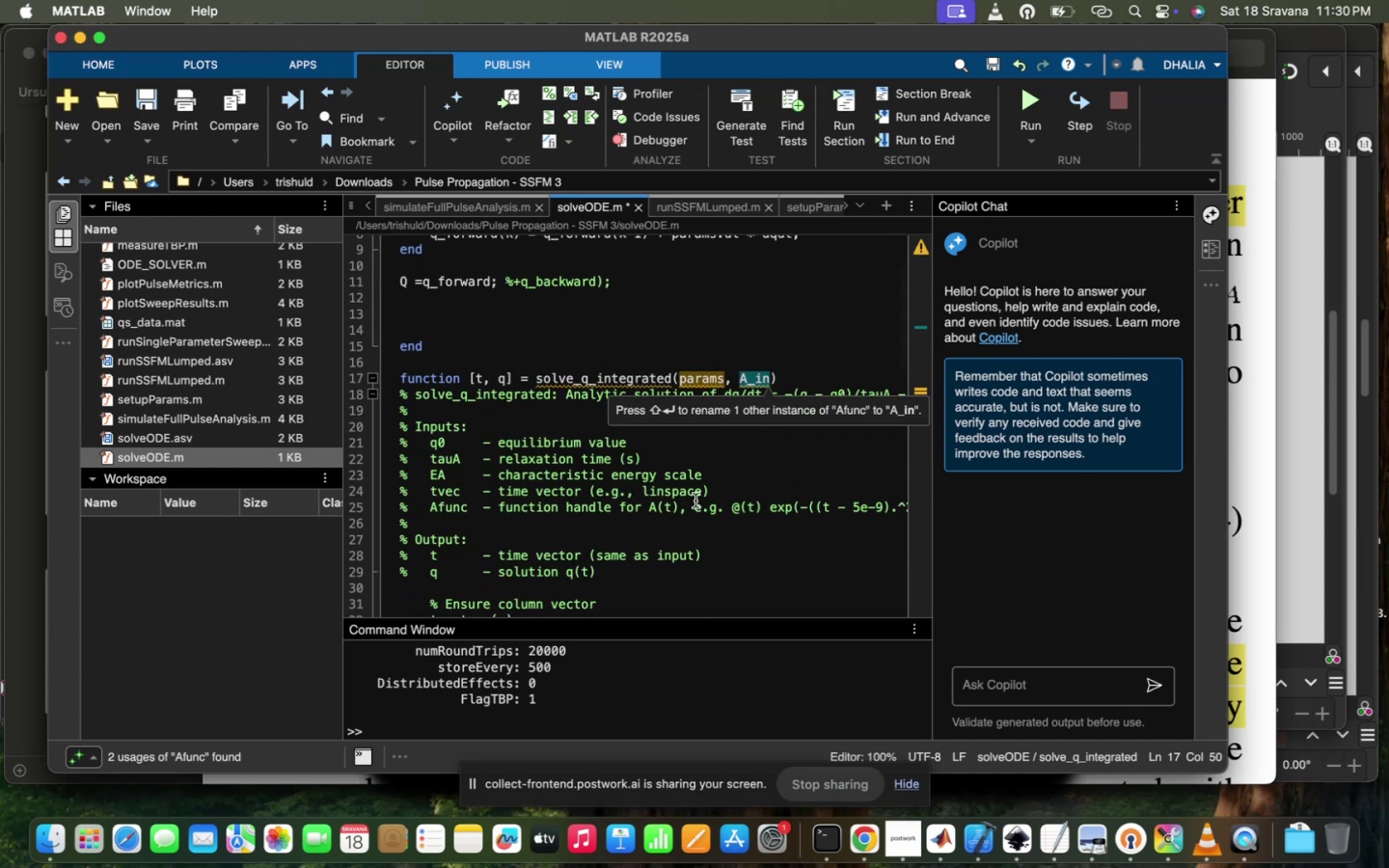 
left_click([695, 501])
 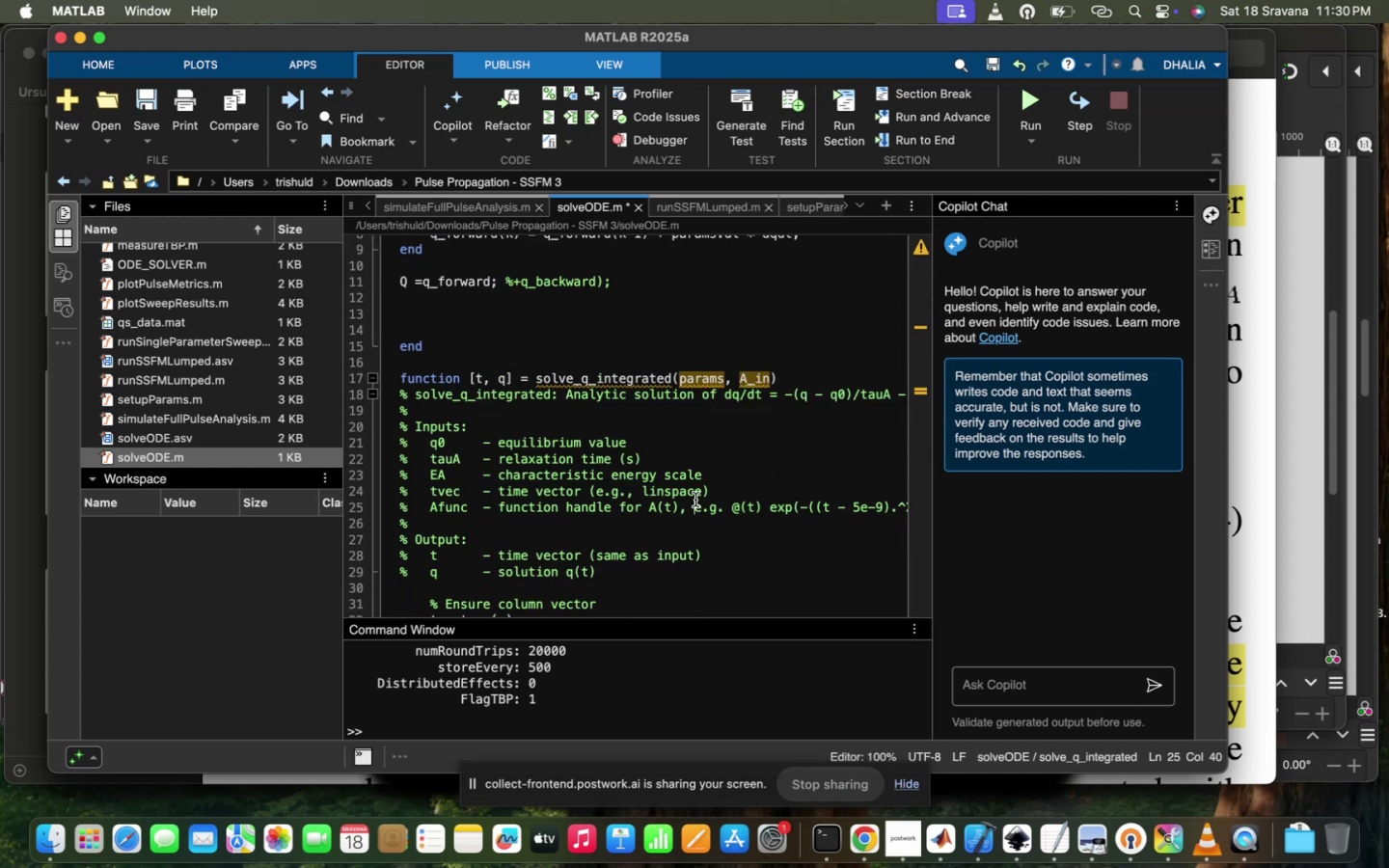 
scroll: coordinate [695, 500], scroll_direction: down, amount: 19.0
 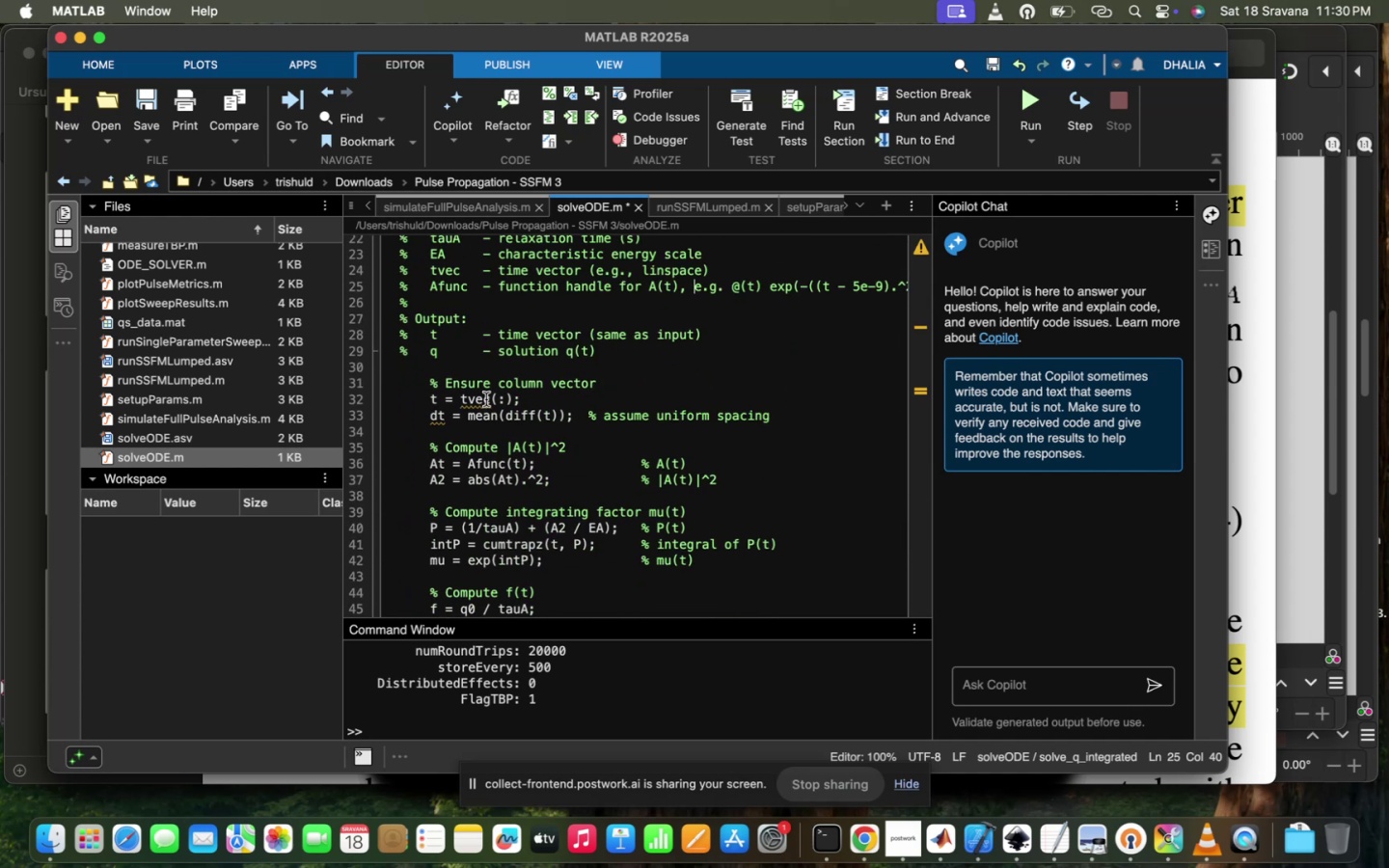 
left_click([486, 398])
 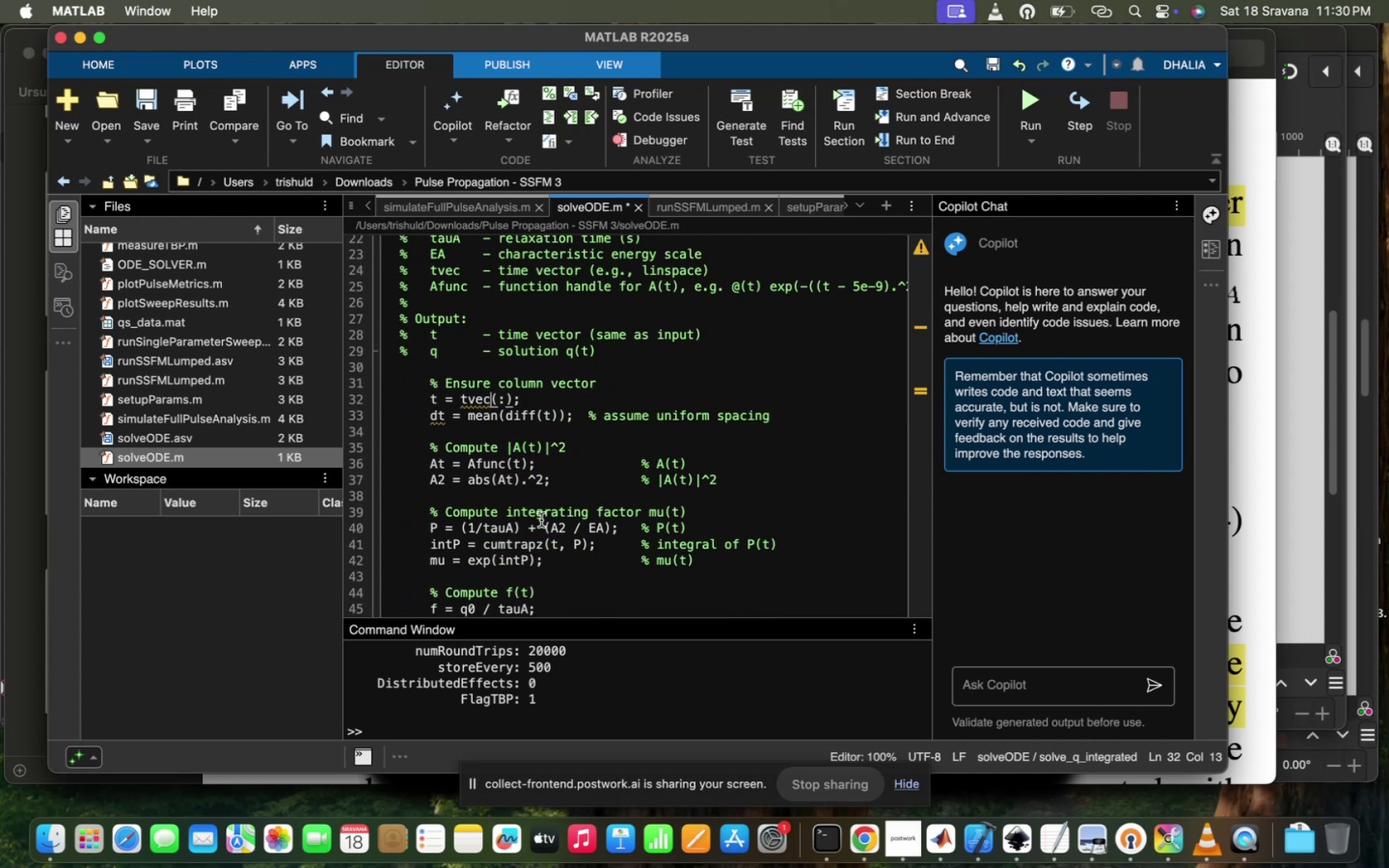 
scroll: coordinate [541, 520], scroll_direction: up, amount: 16.0
 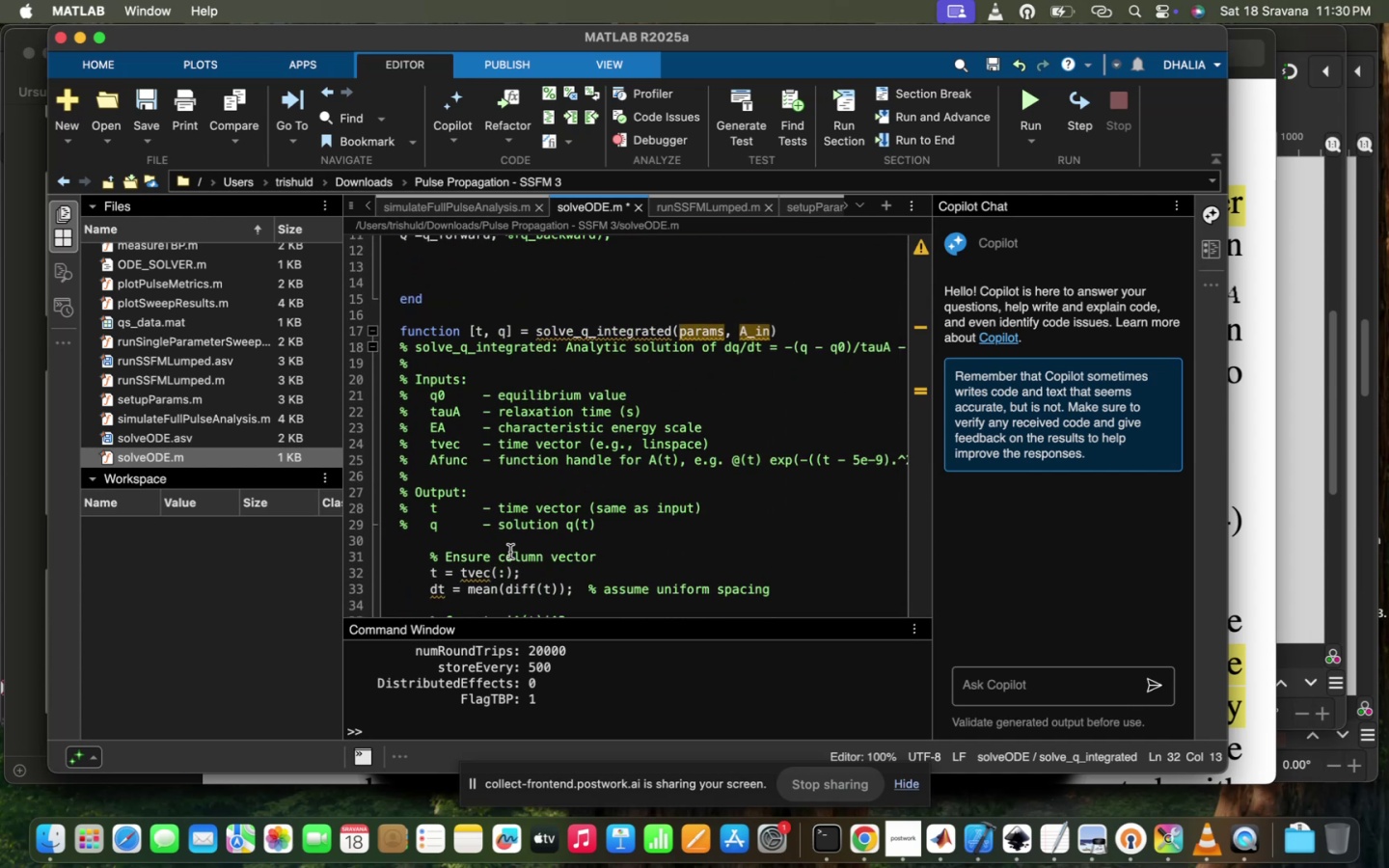 
left_click_drag(start_coordinate=[510, 570], to_coordinate=[461, 571])
 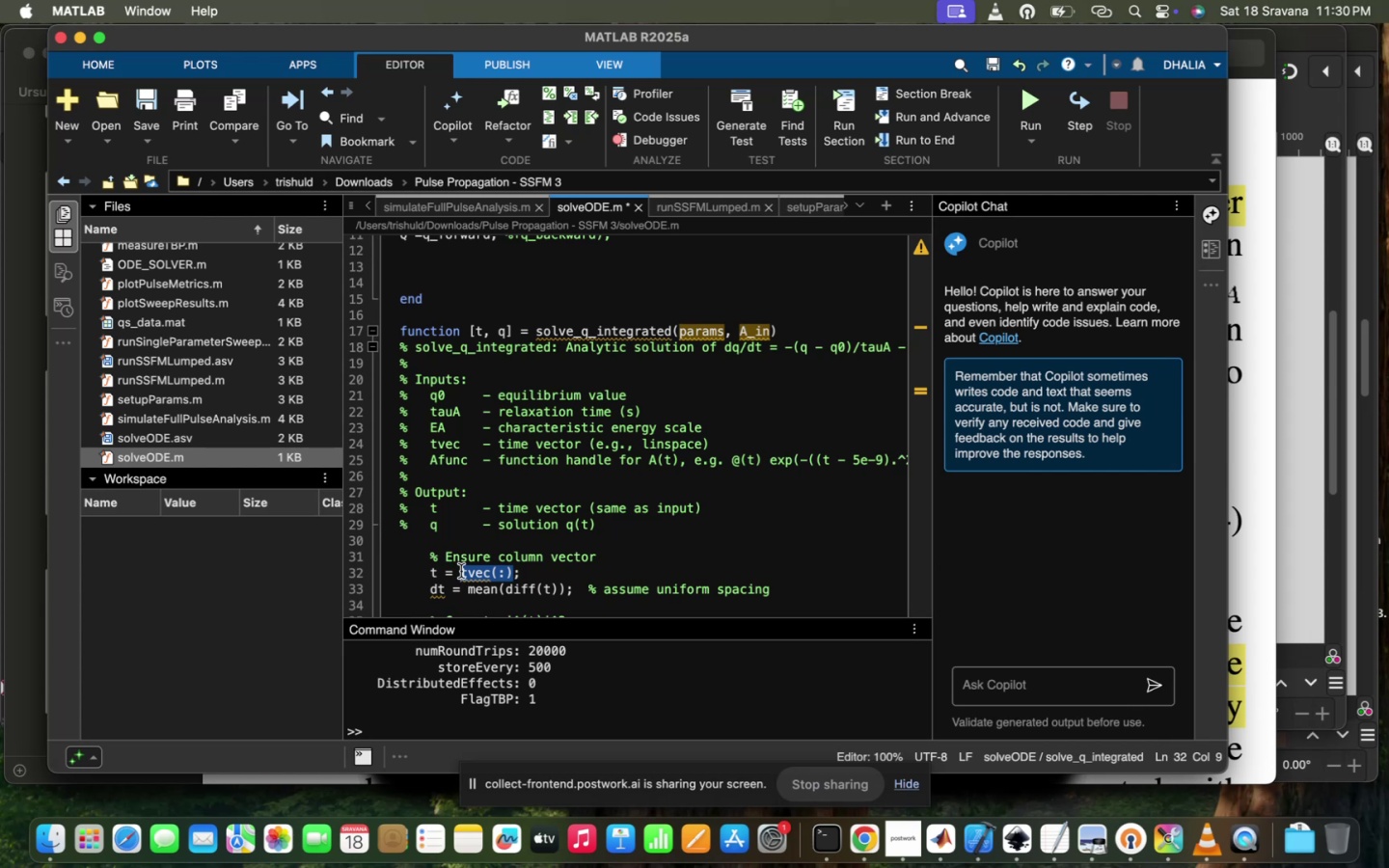 
type(params.t)
 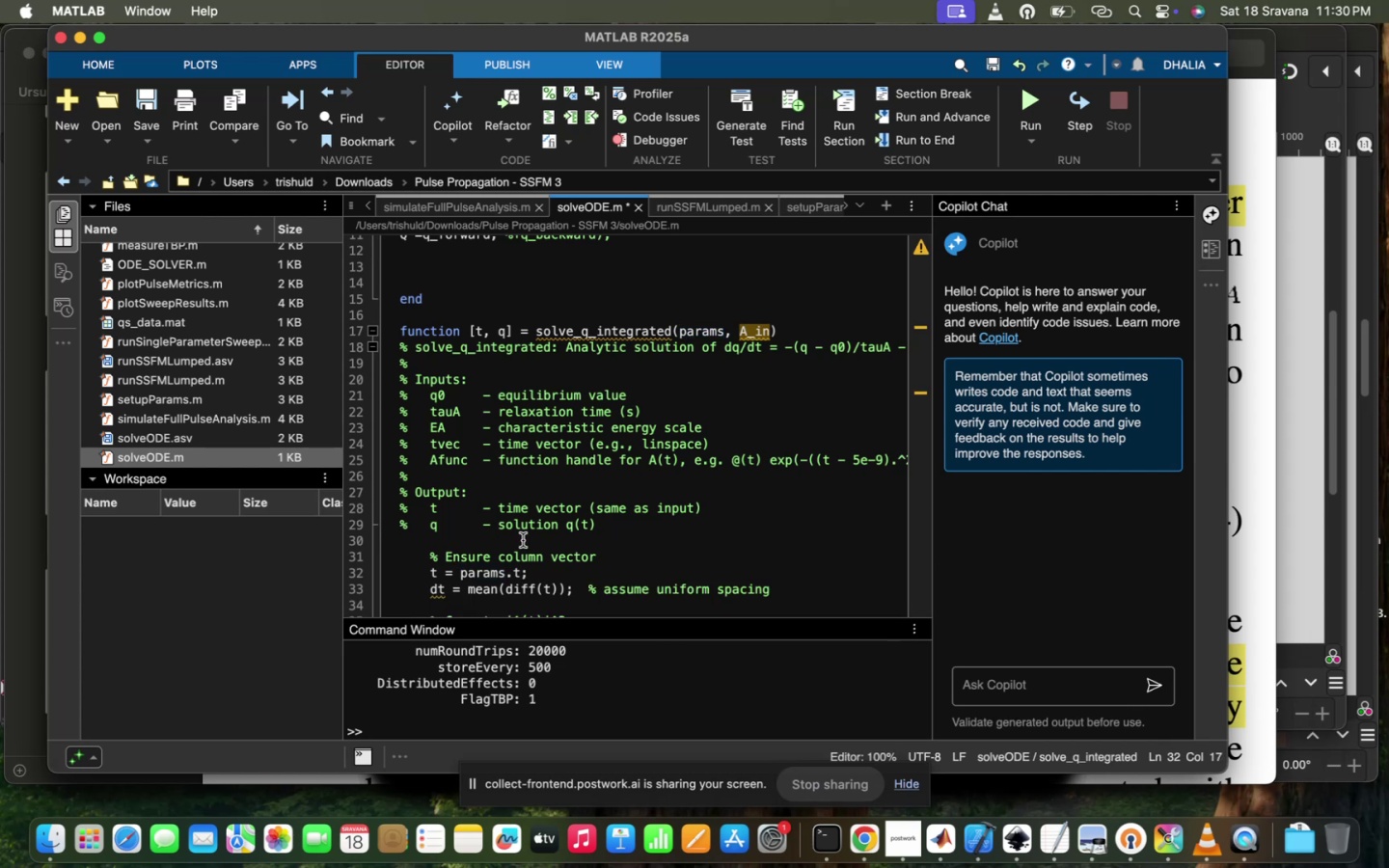 
left_click([523, 540])
 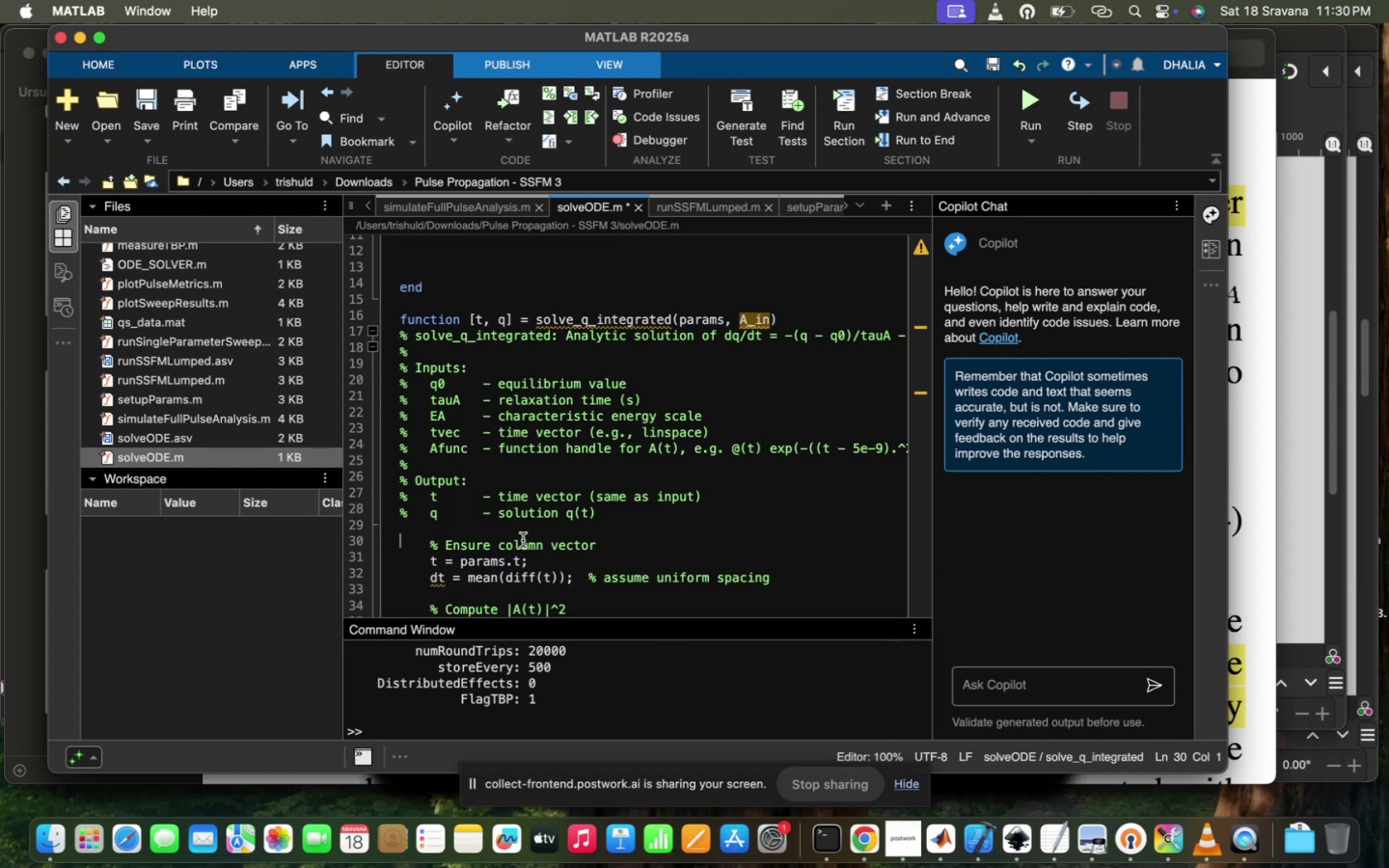 
scroll: coordinate [523, 540], scroll_direction: down, amount: 9.0
 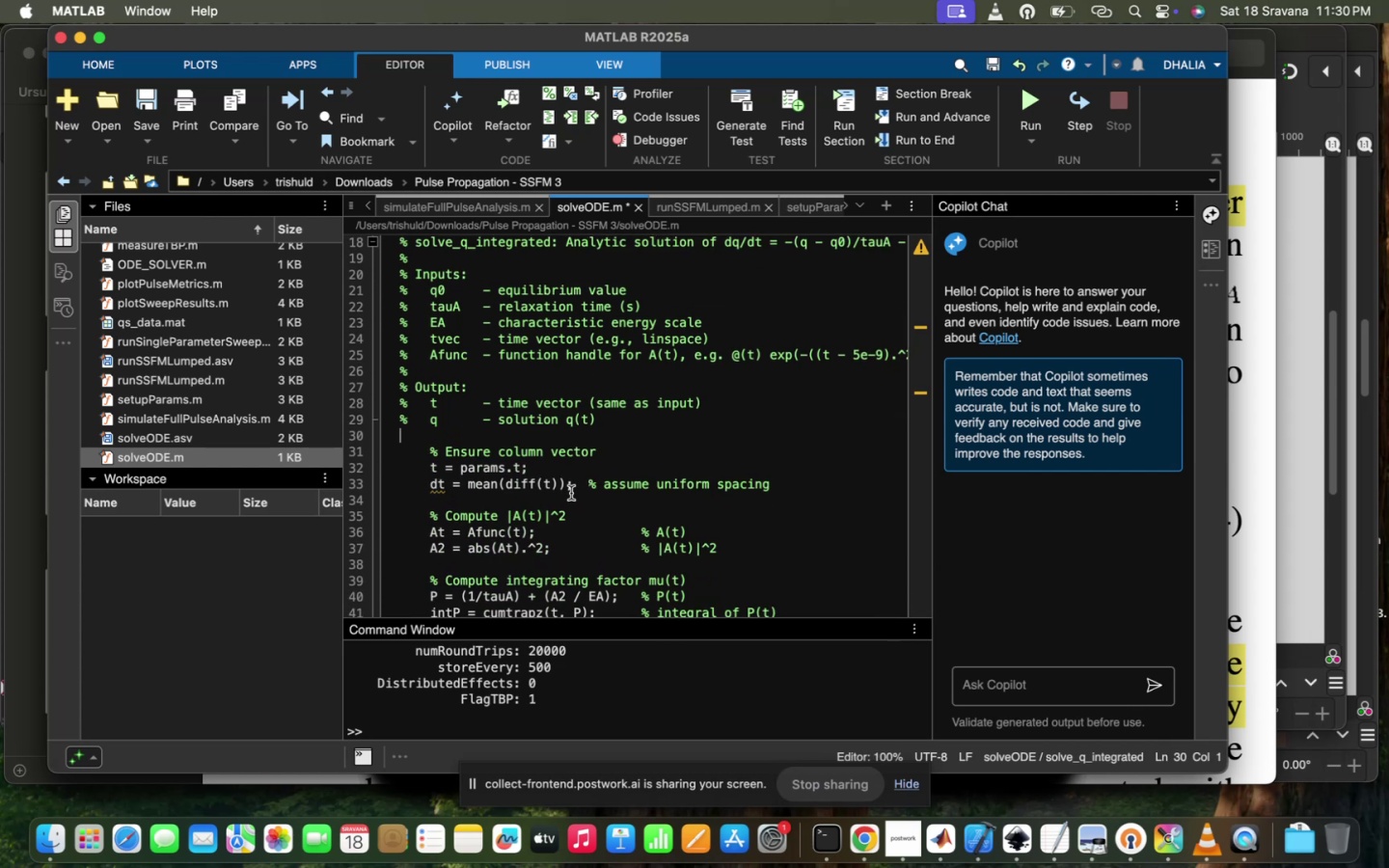 
left_click([538, 508])
 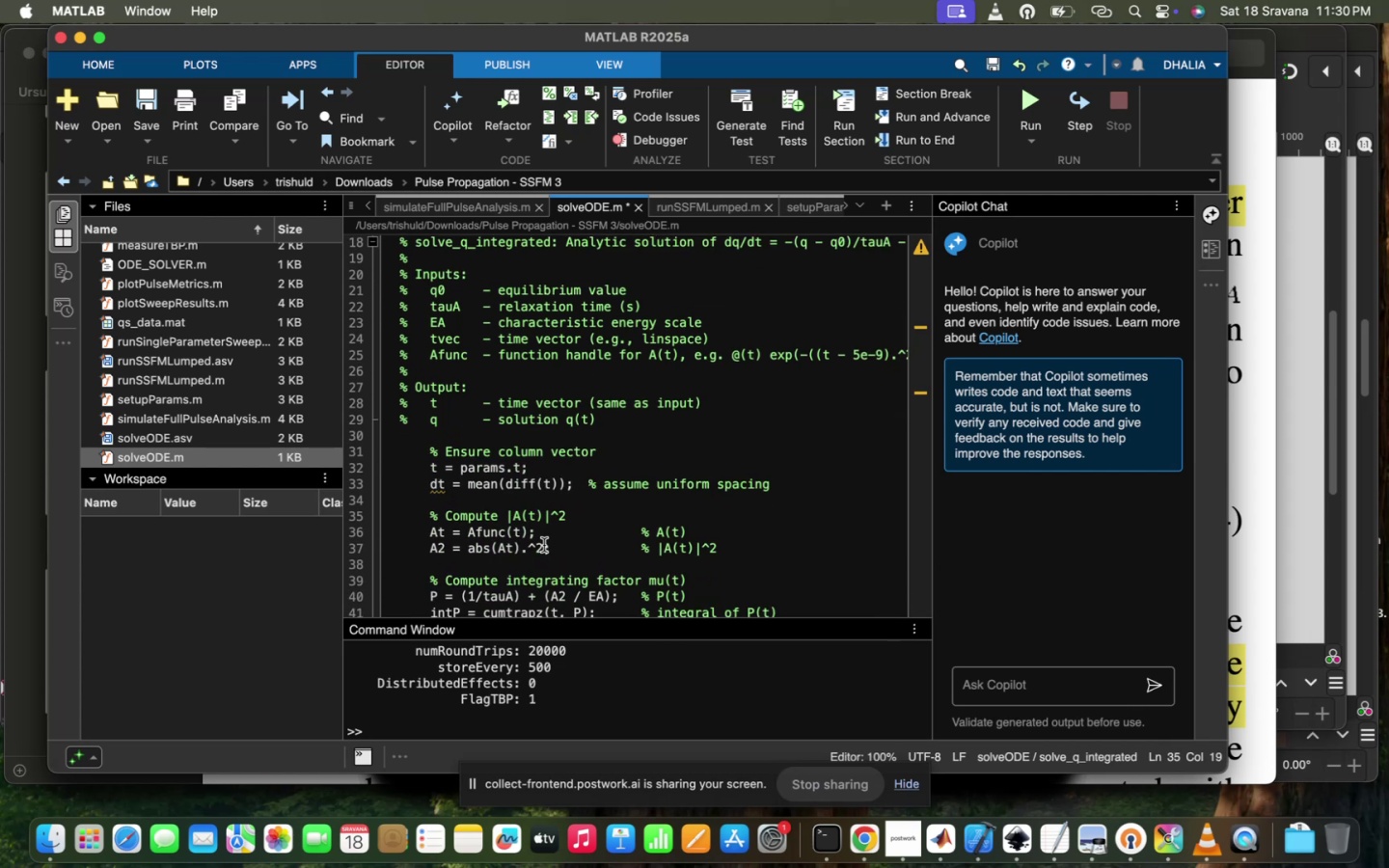 
scroll: coordinate [544, 545], scroll_direction: down, amount: 5.0
 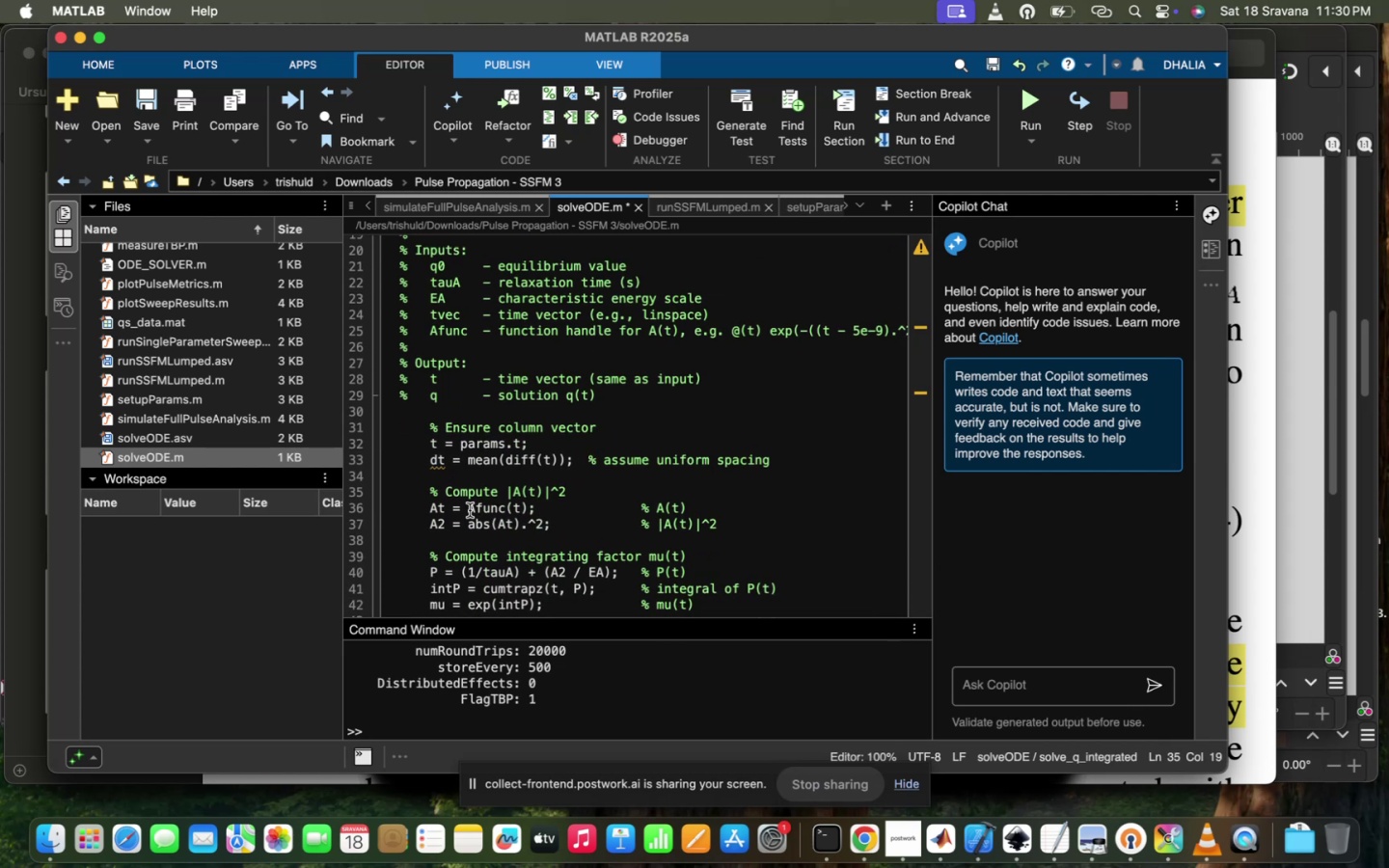 
left_click_drag(start_coordinate=[468, 509], to_coordinate=[504, 507])
 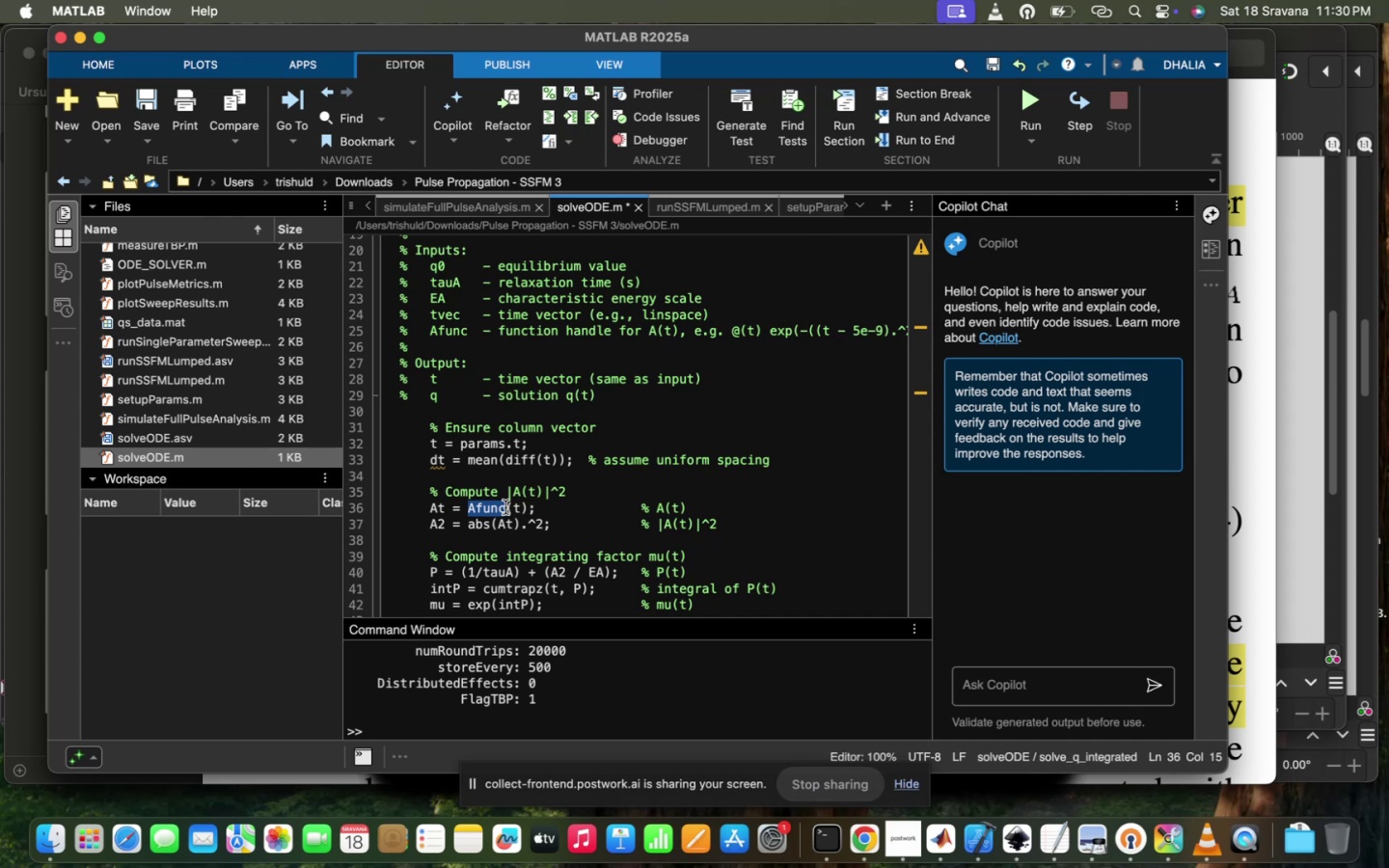 
type(A_in)
 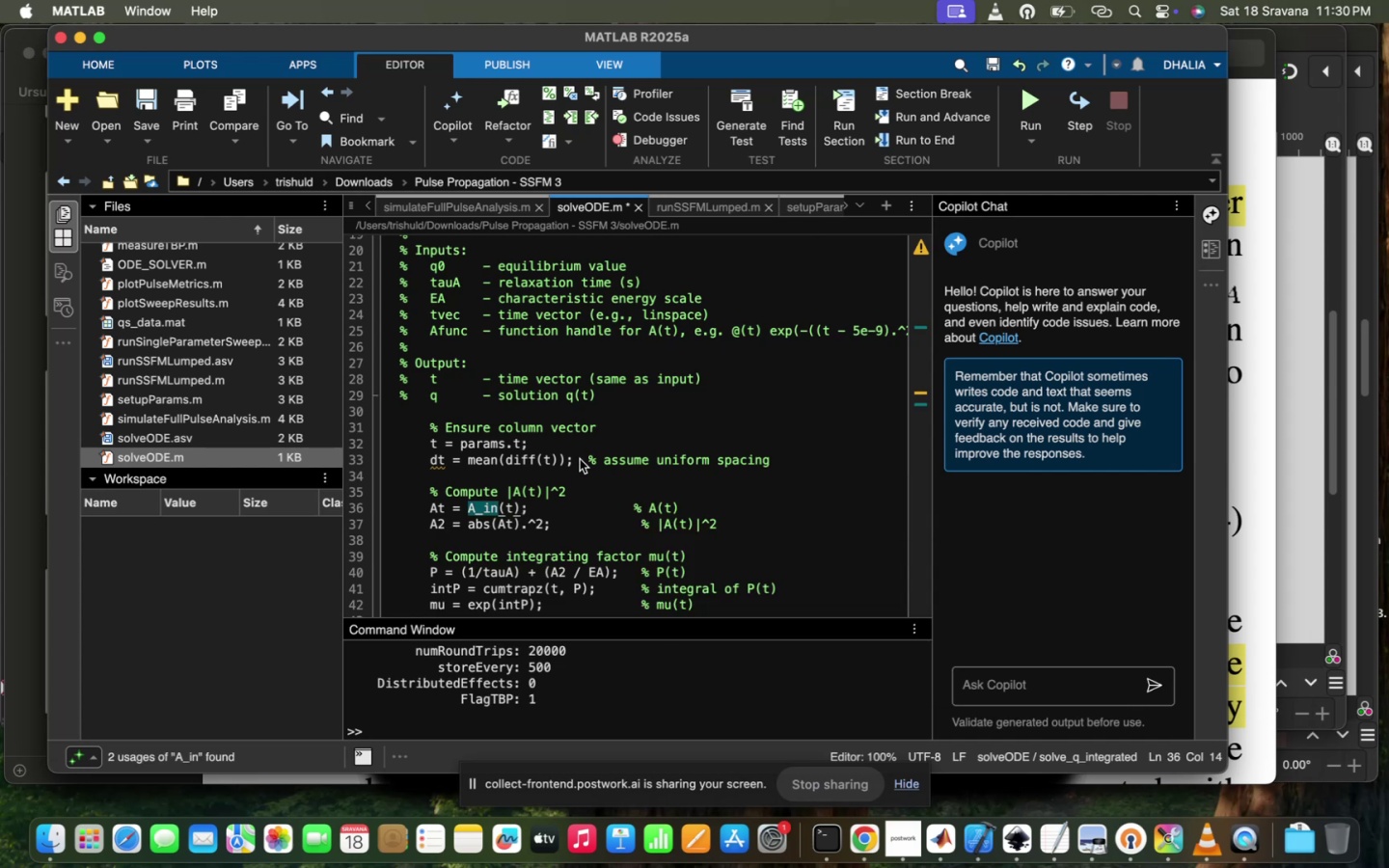 
left_click([580, 459])
 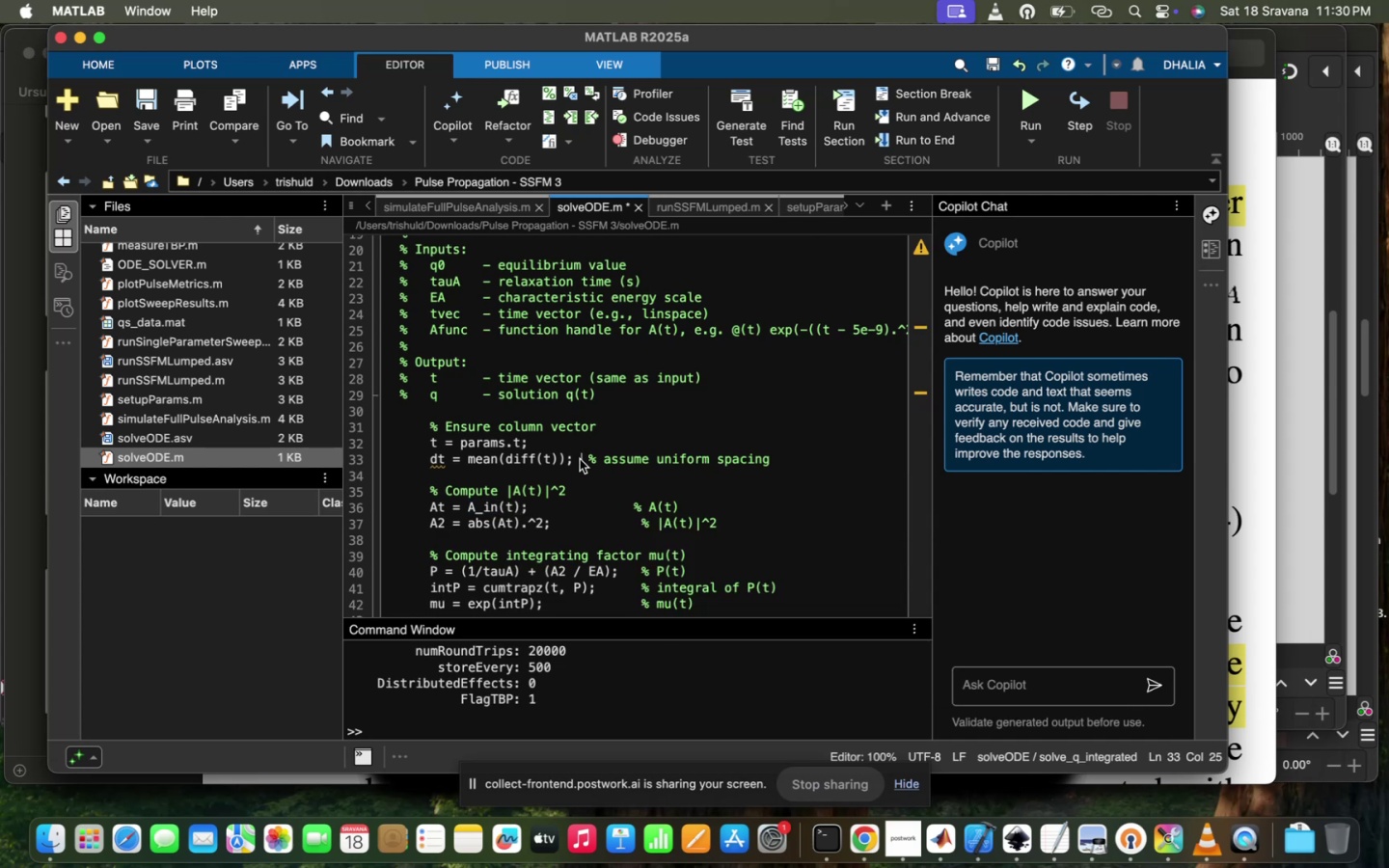 
scroll: coordinate [580, 459], scroll_direction: down, amount: 9.0
 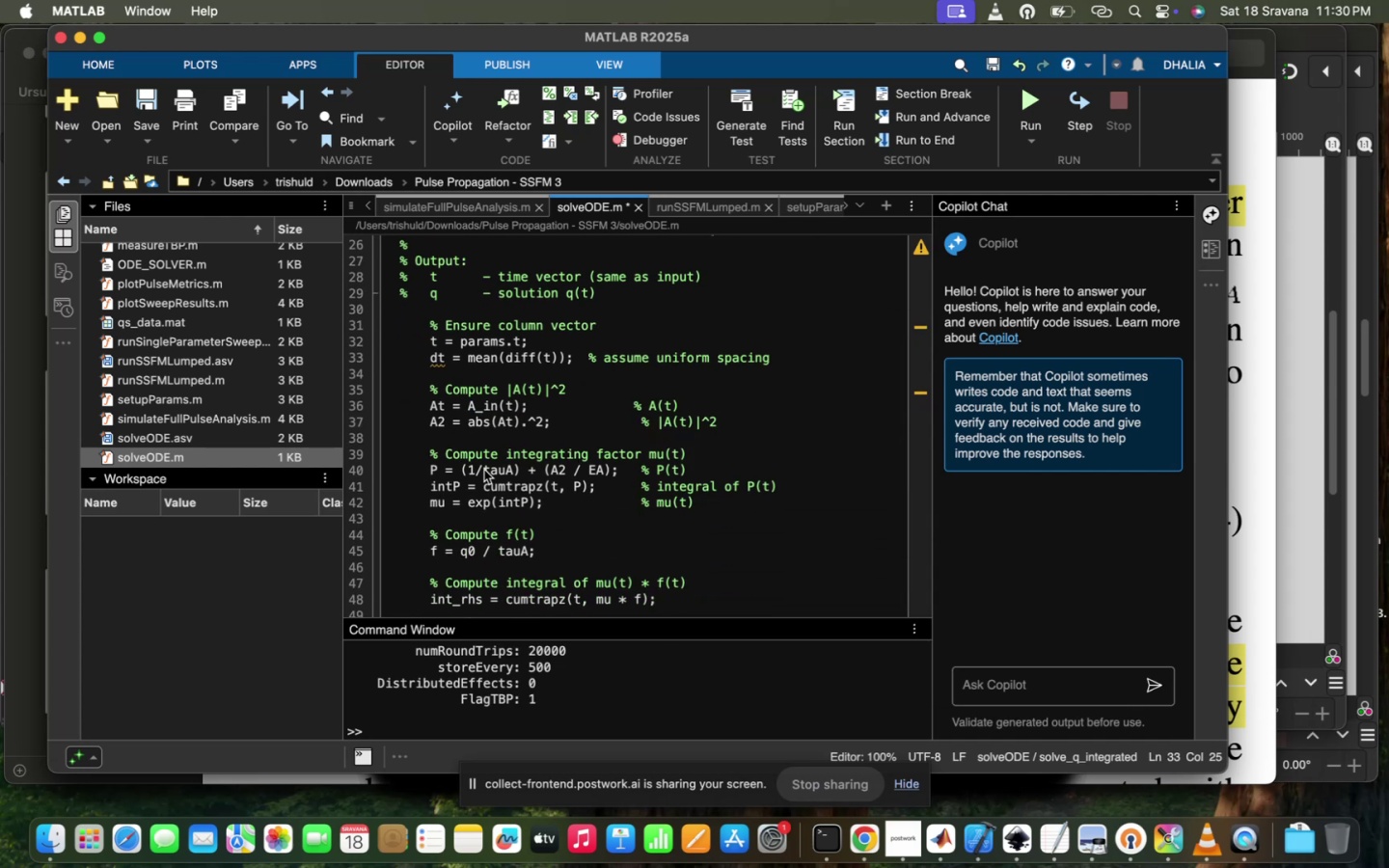 
left_click([484, 470])
 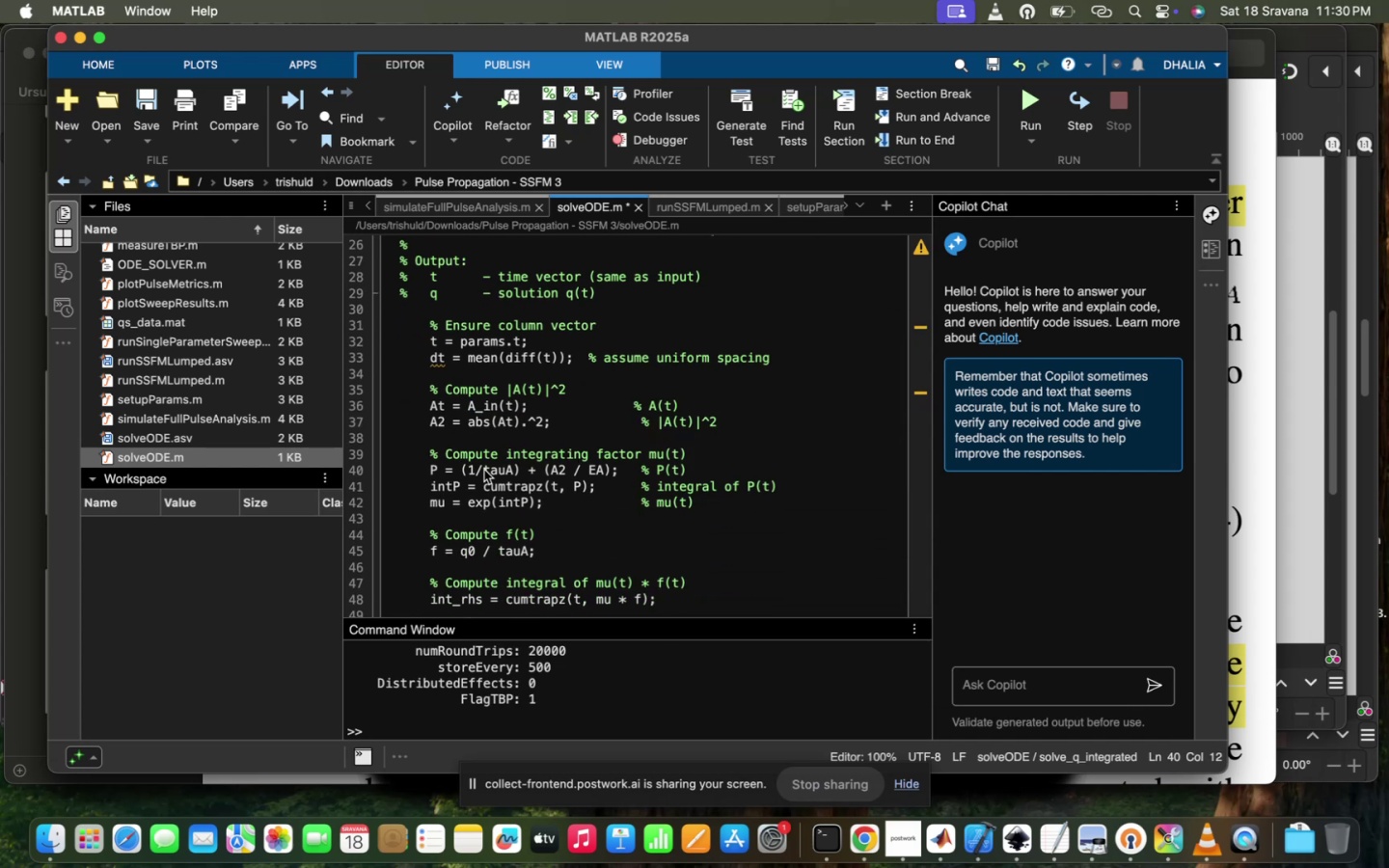 
type(params.)
 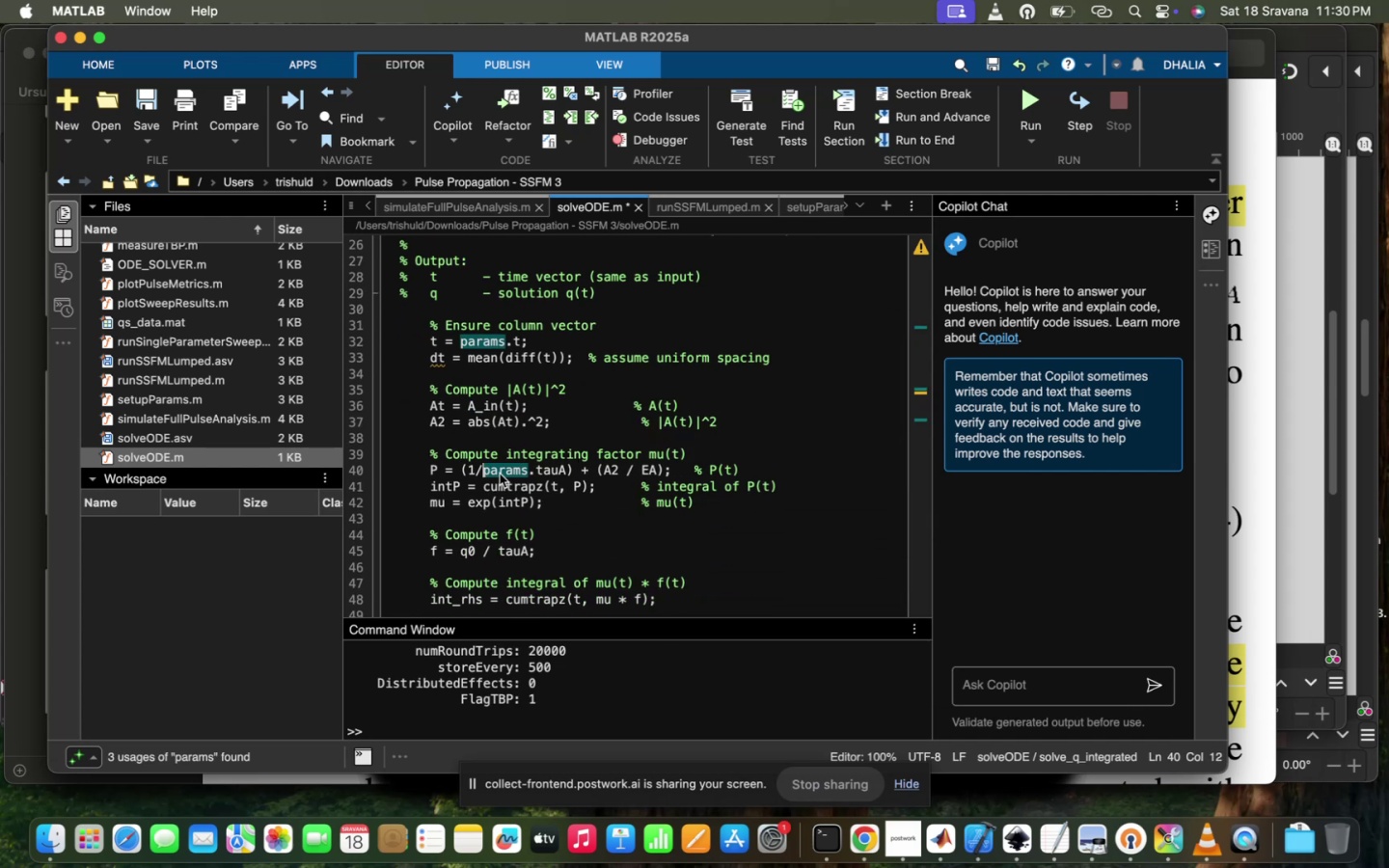 
left_click([549, 470])
 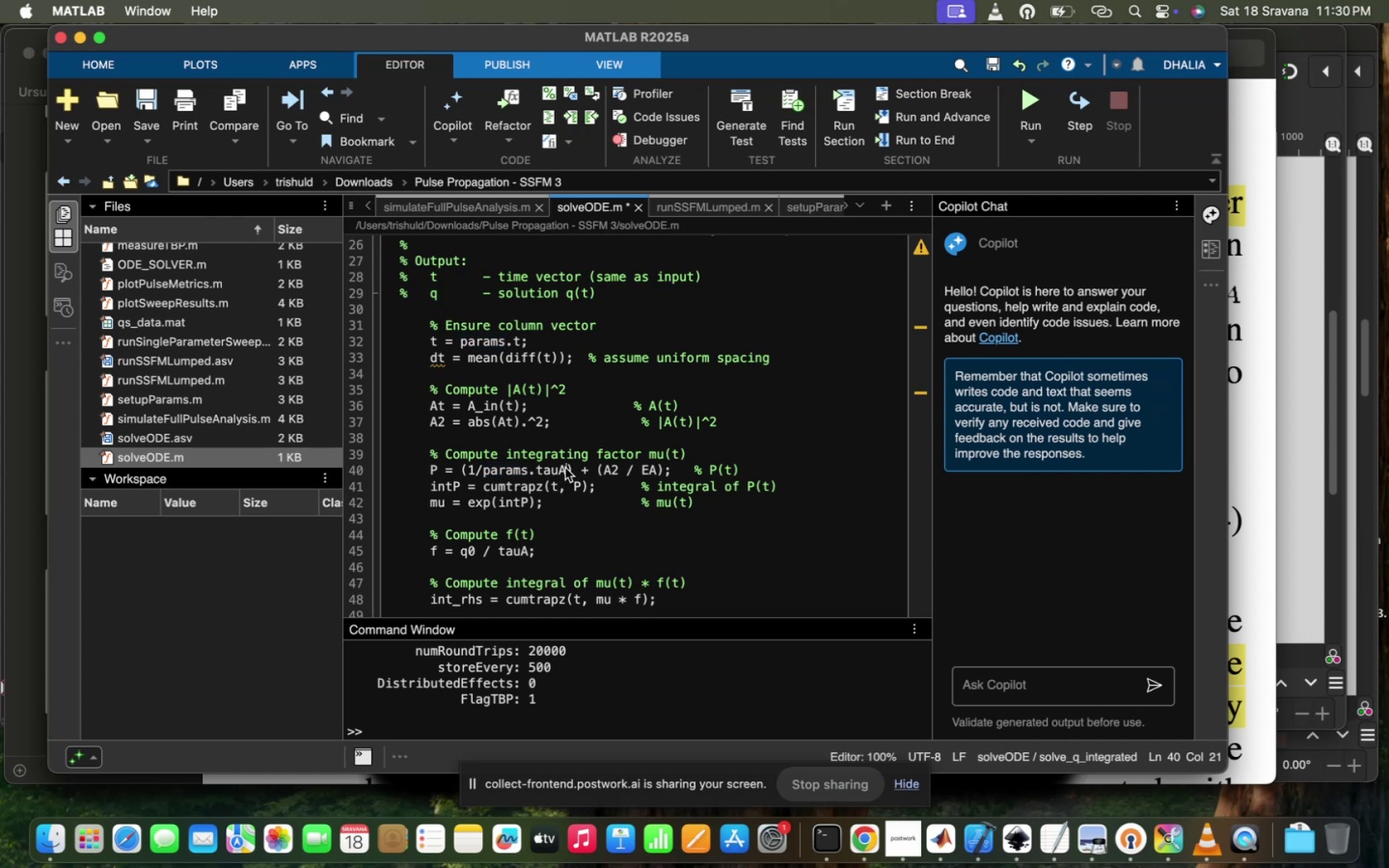 
left_click([565, 468])
 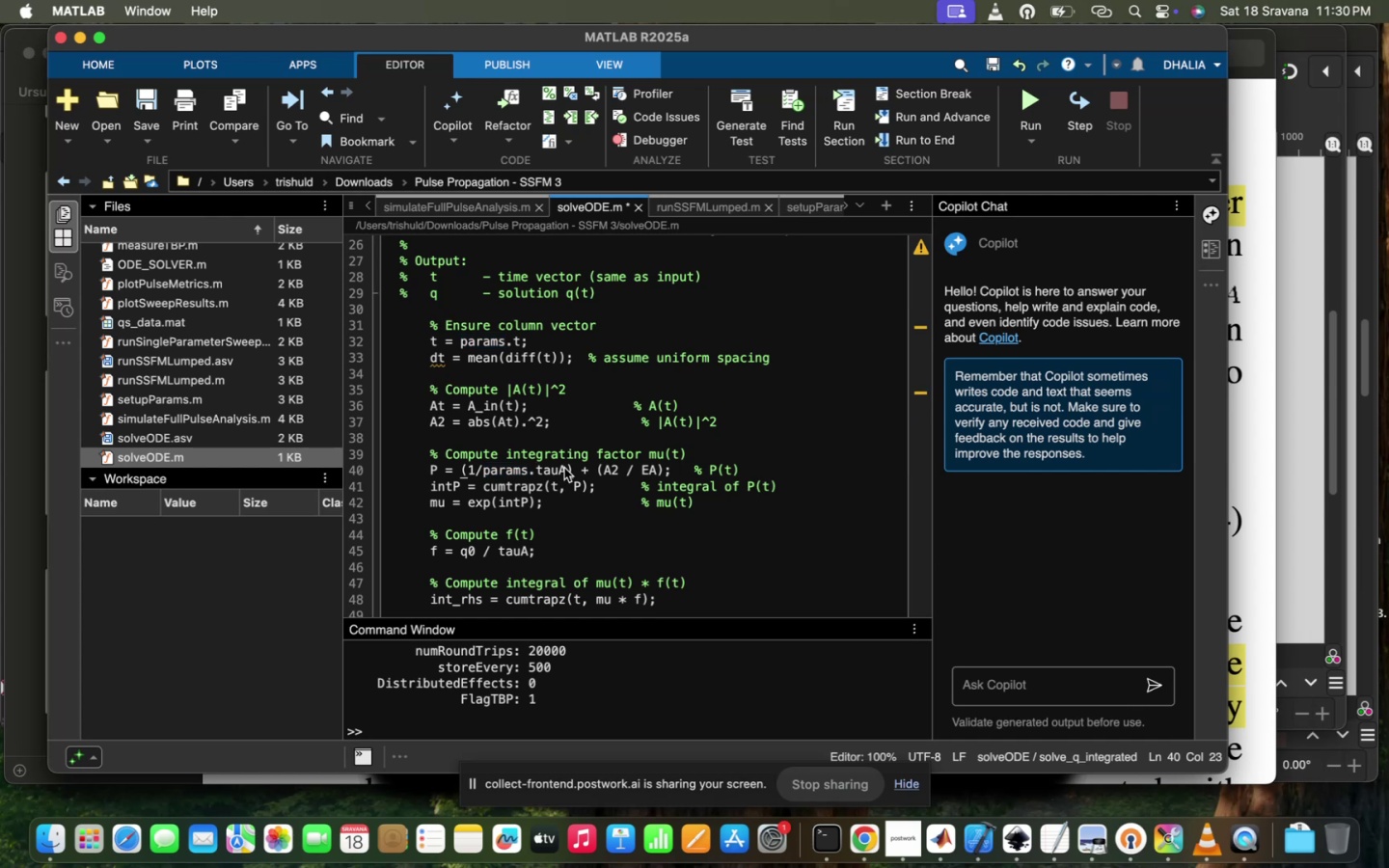 
key(Backspace)
key(Backspace)
key(Backspace)
key(Backspace)
key(Backspace)
type(.tauA)
 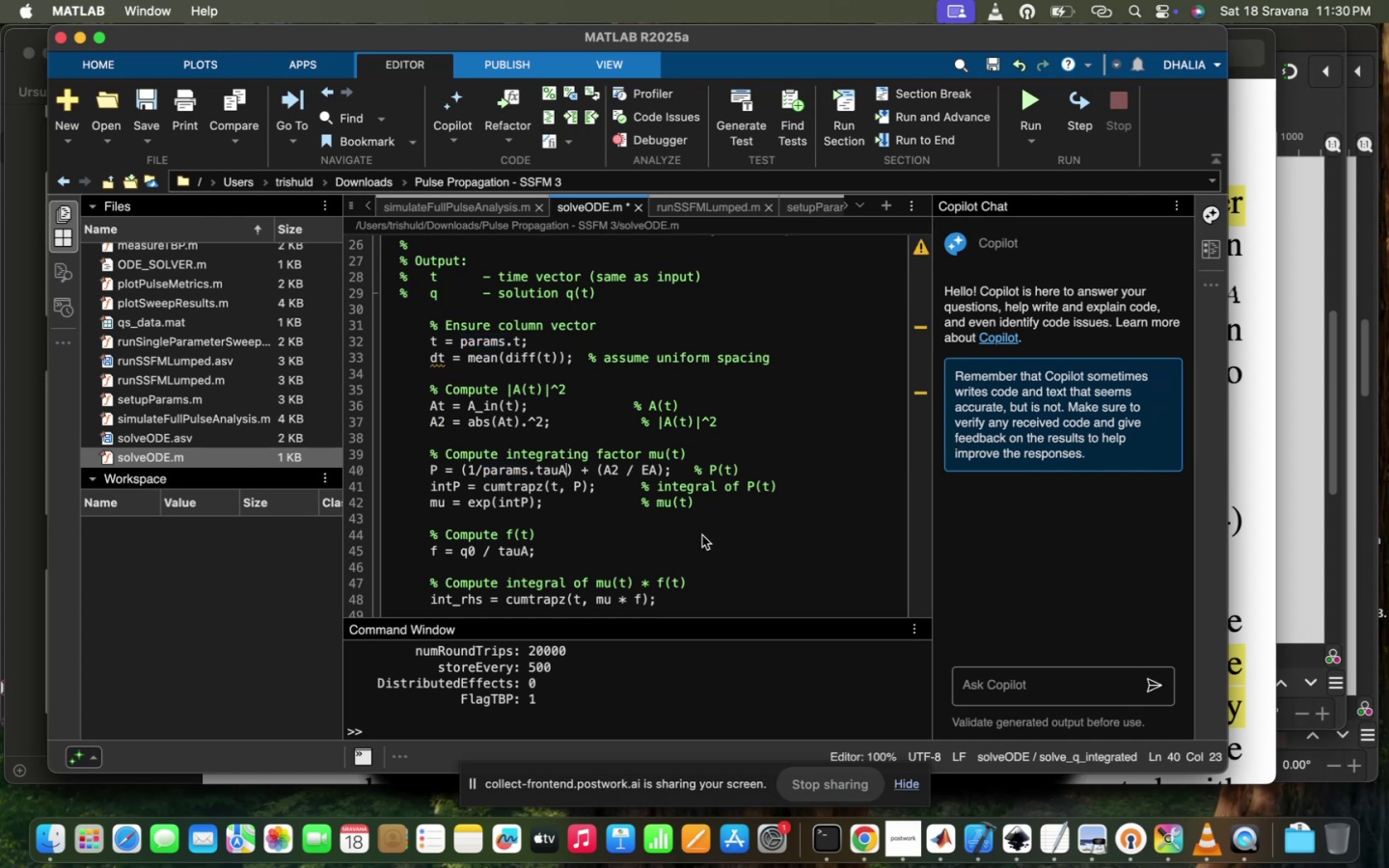 
scroll: coordinate [702, 535], scroll_direction: up, amount: 26.0
 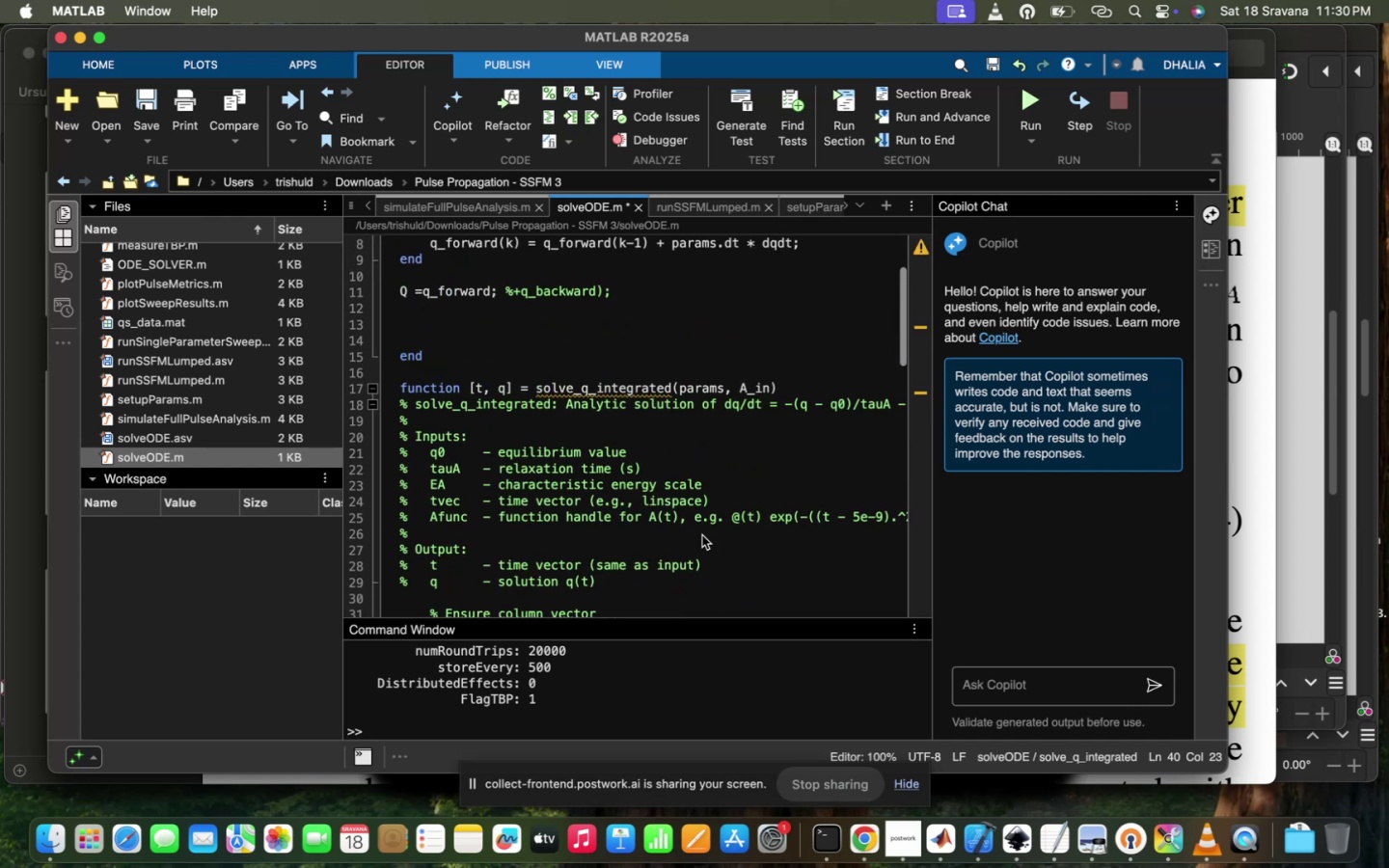 
scroll: coordinate [537, 532], scroll_direction: down, amount: 41.0
 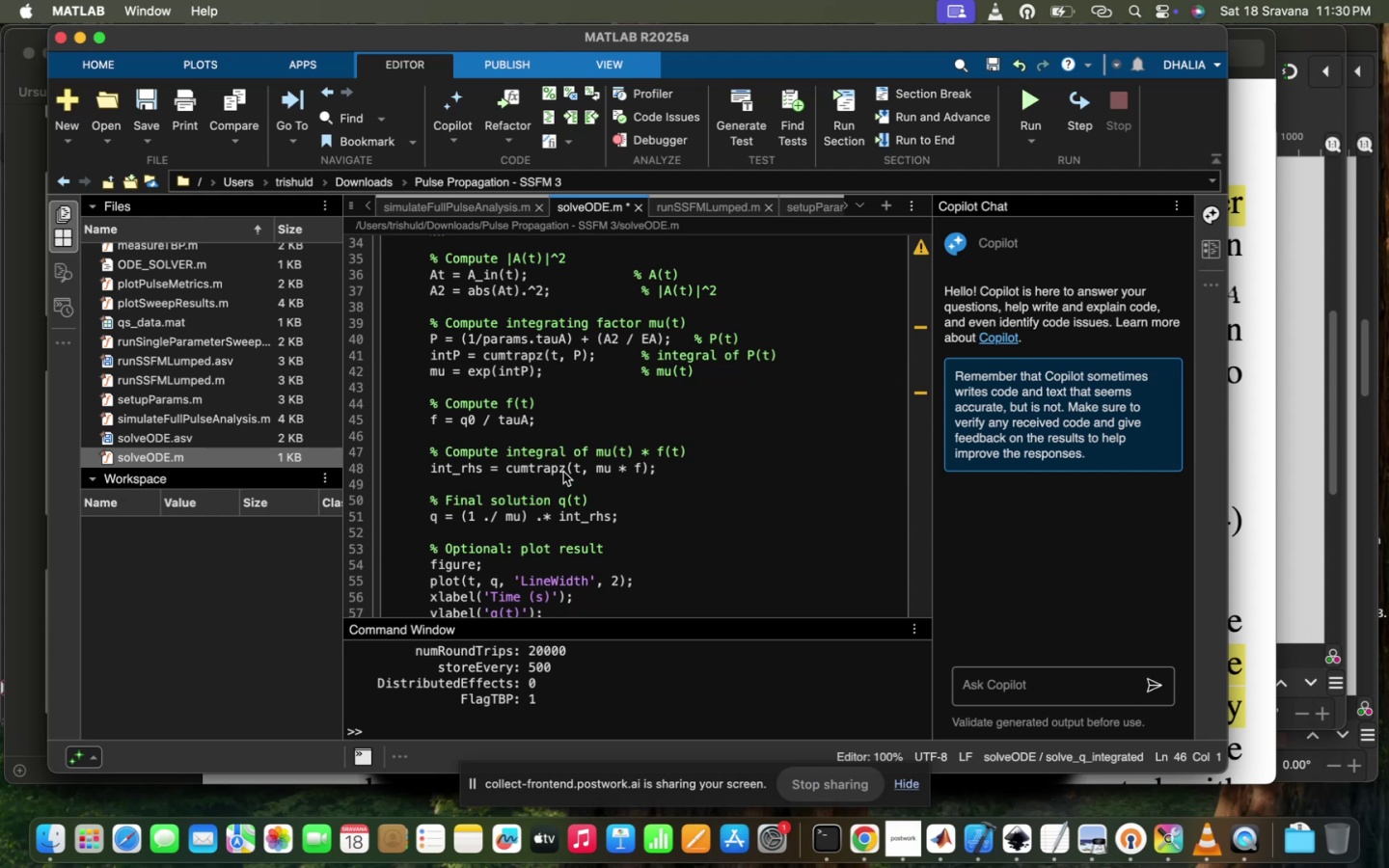 
left_click([563, 471])
 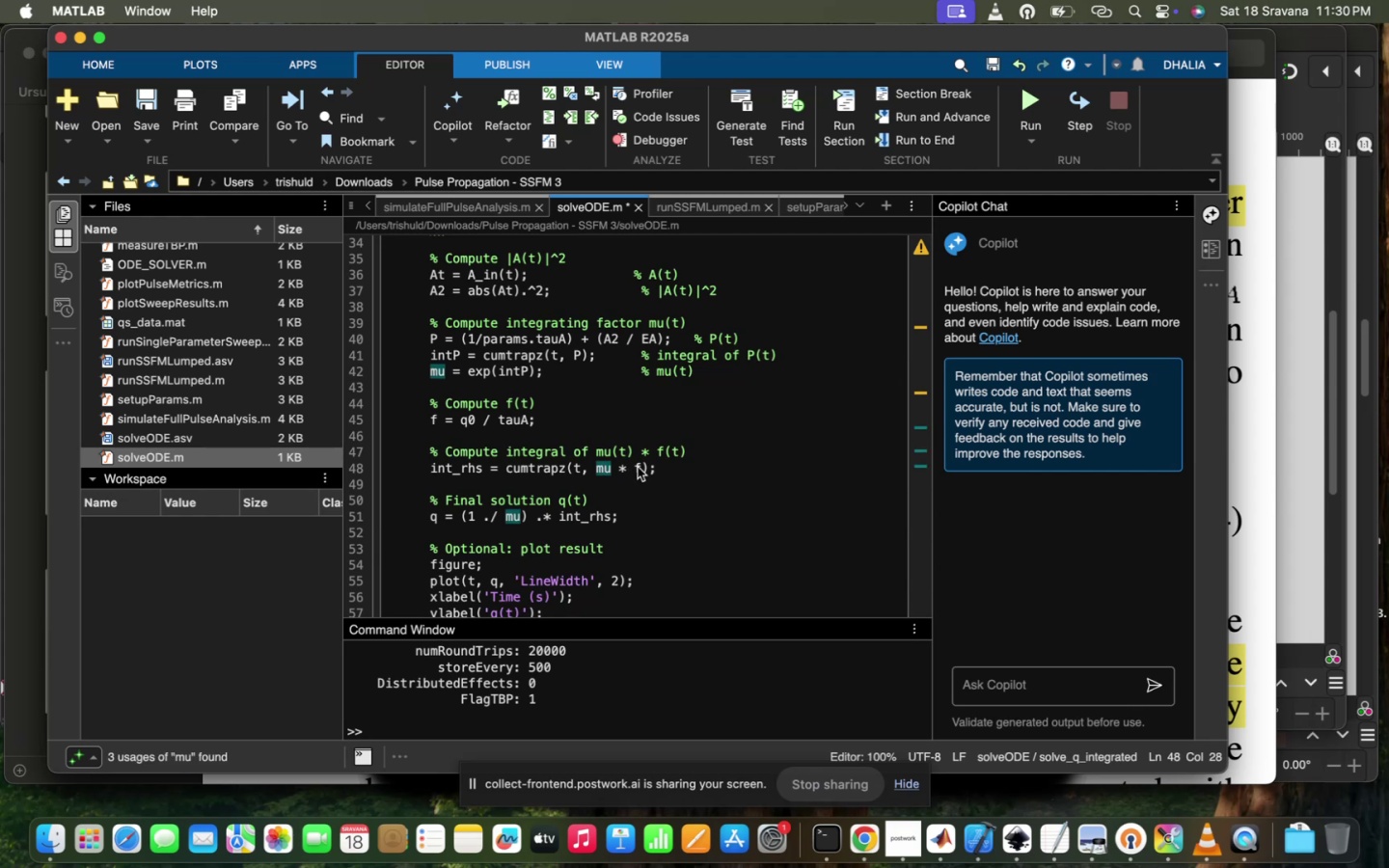 
left_click([639, 467])
 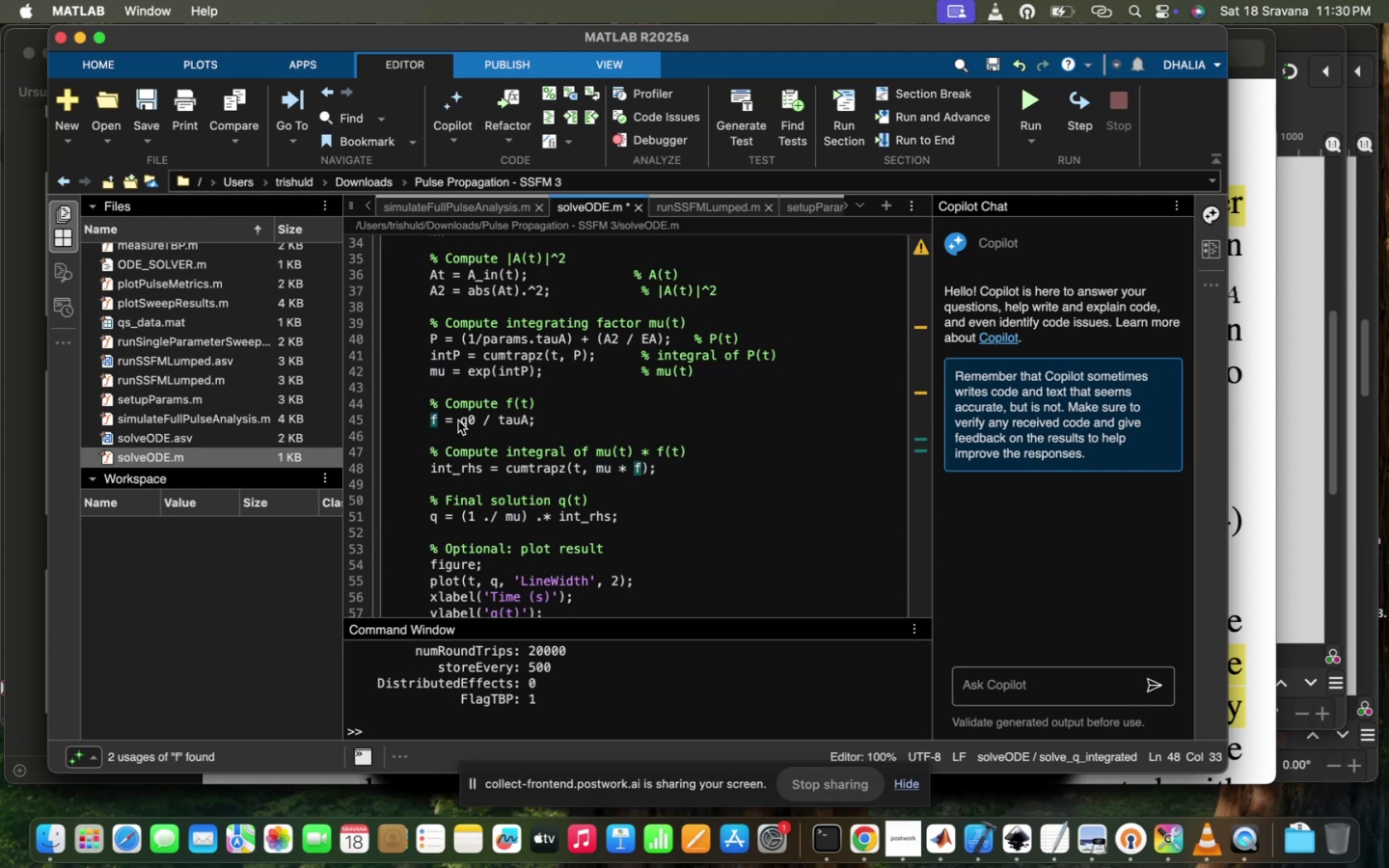 
left_click([458, 420])
 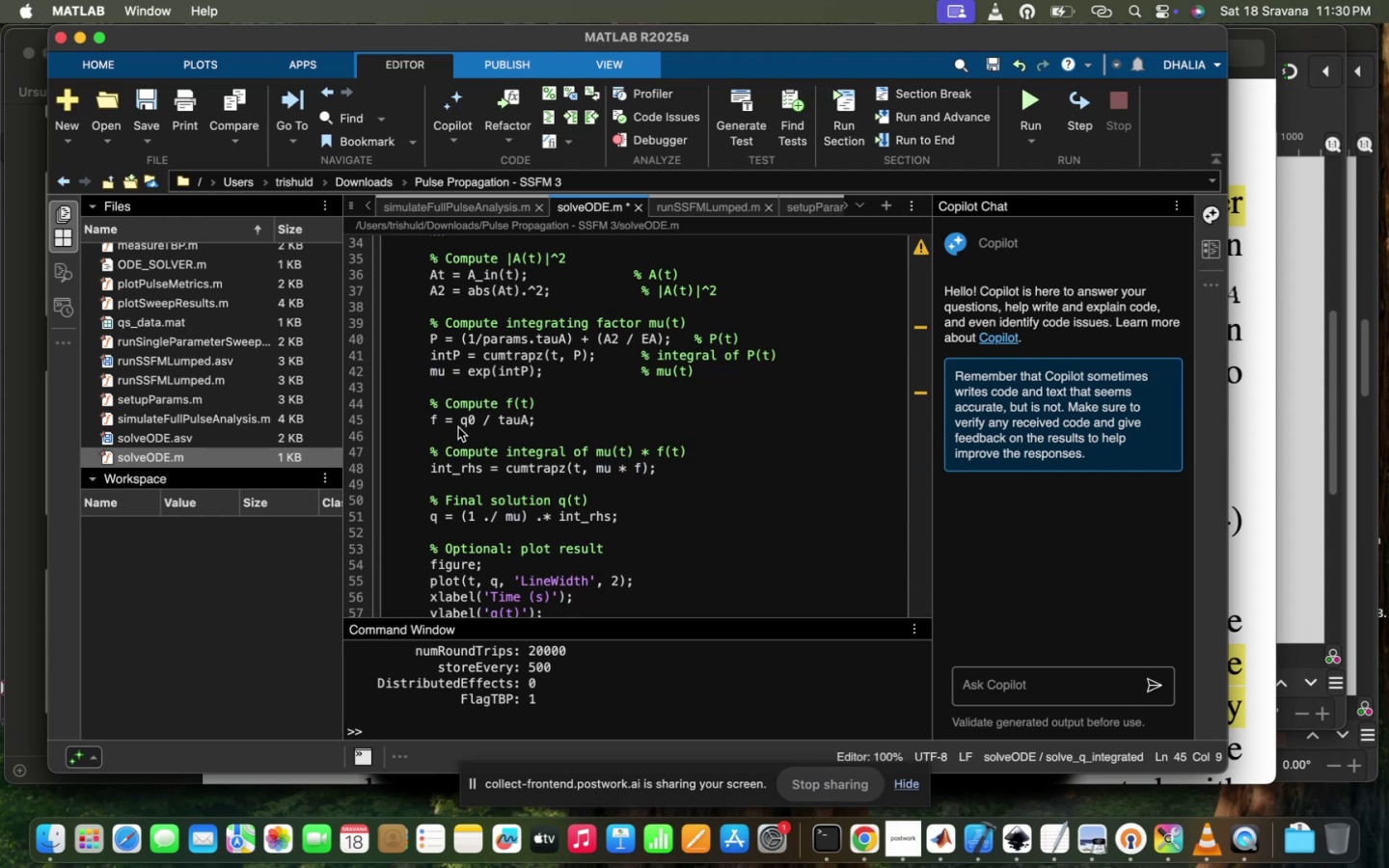 
type(paras)
key(Backspace)
type(ms.)
 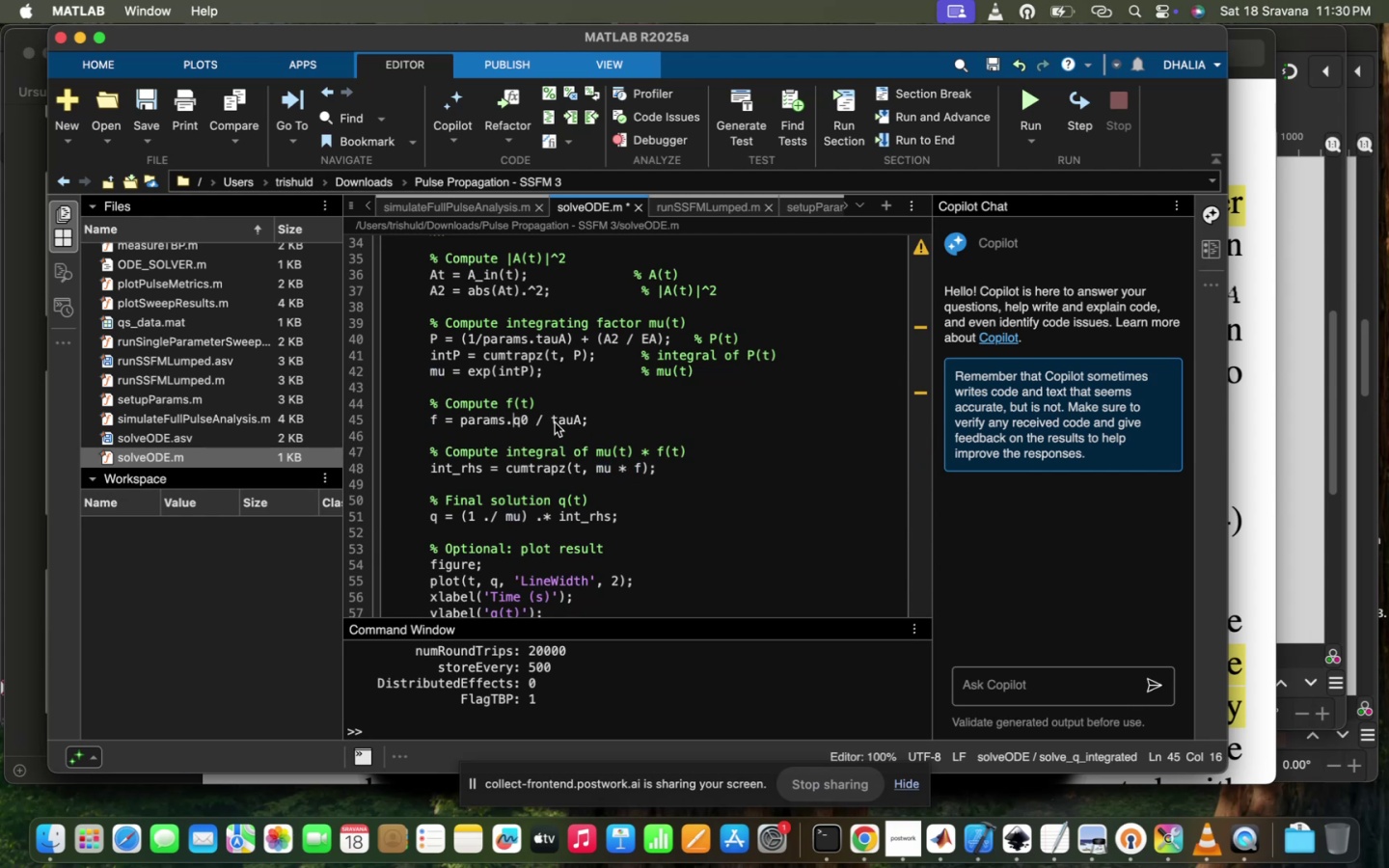 
left_click([544, 419])
 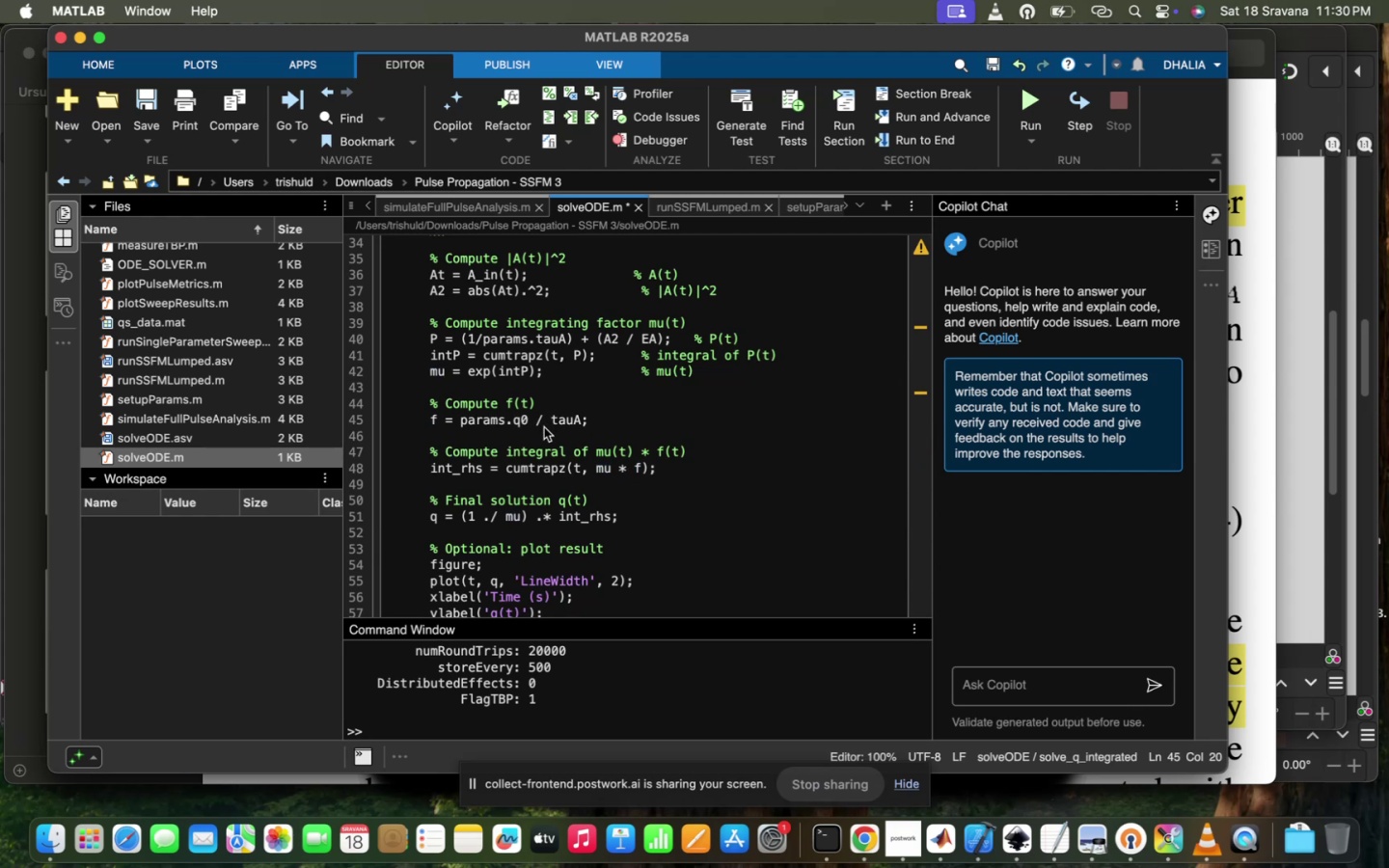 
key(ArrowRight)
 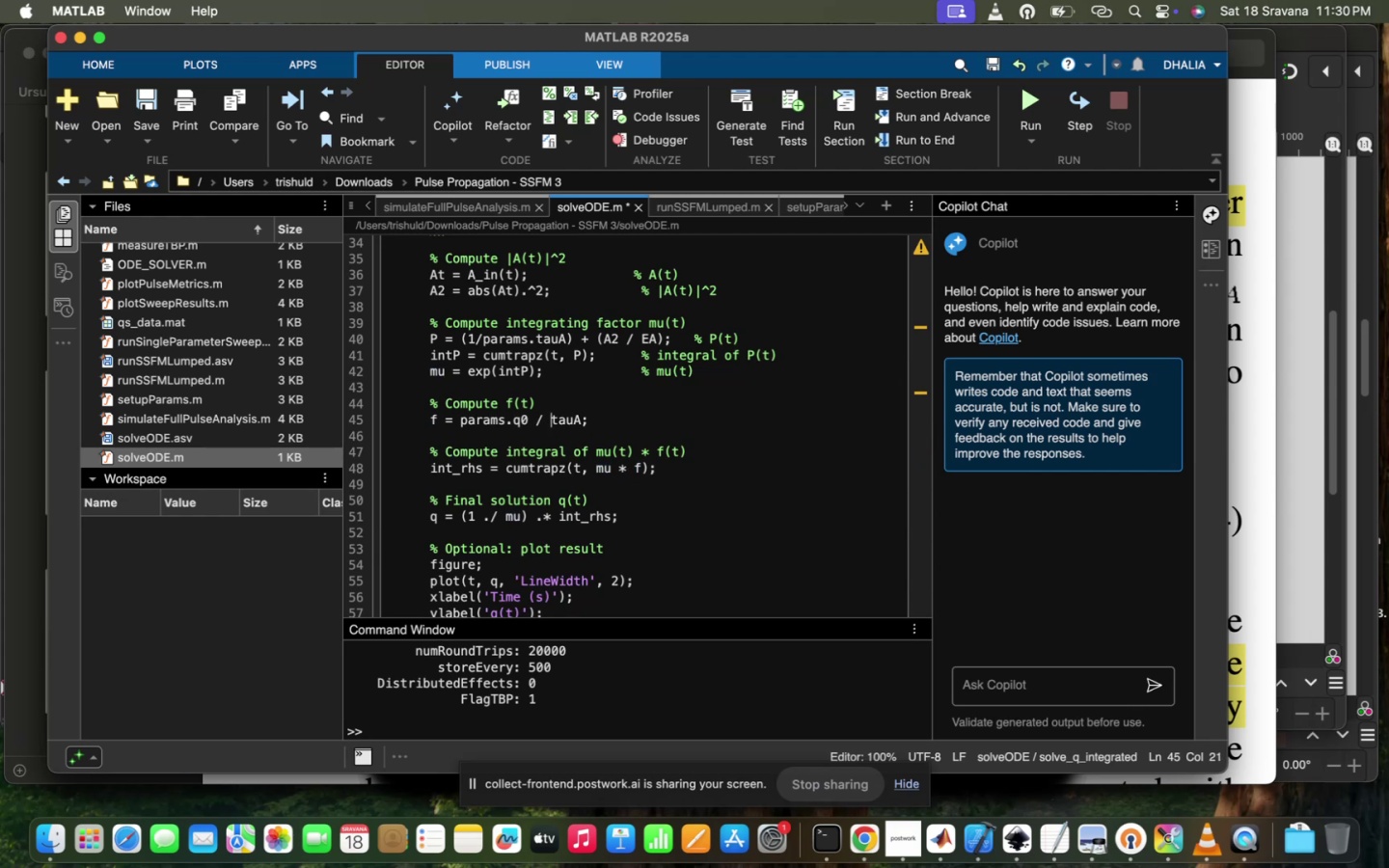 
type(pam)
key(Backspace)
type(rams.)
 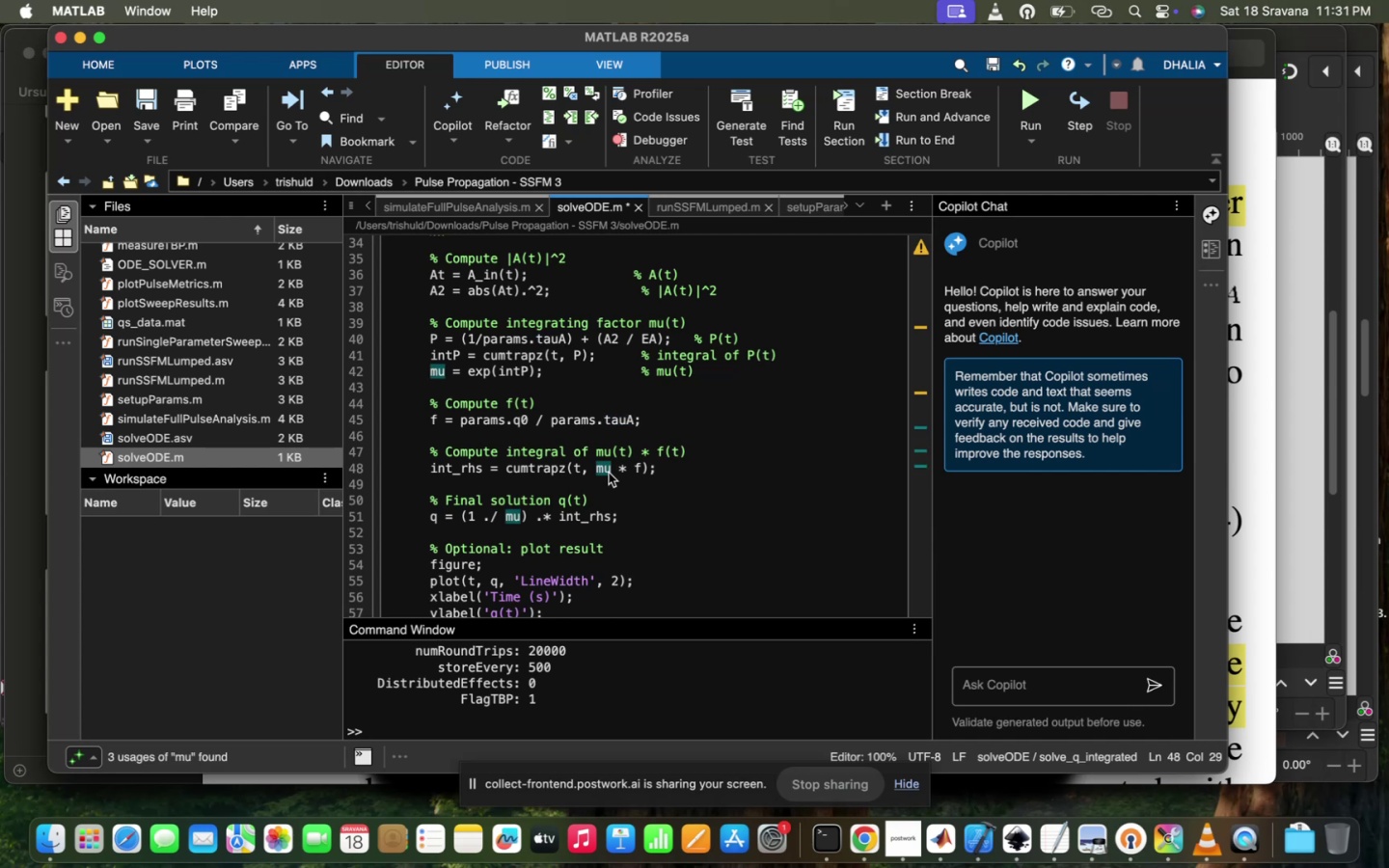 
wait(9.85)
 